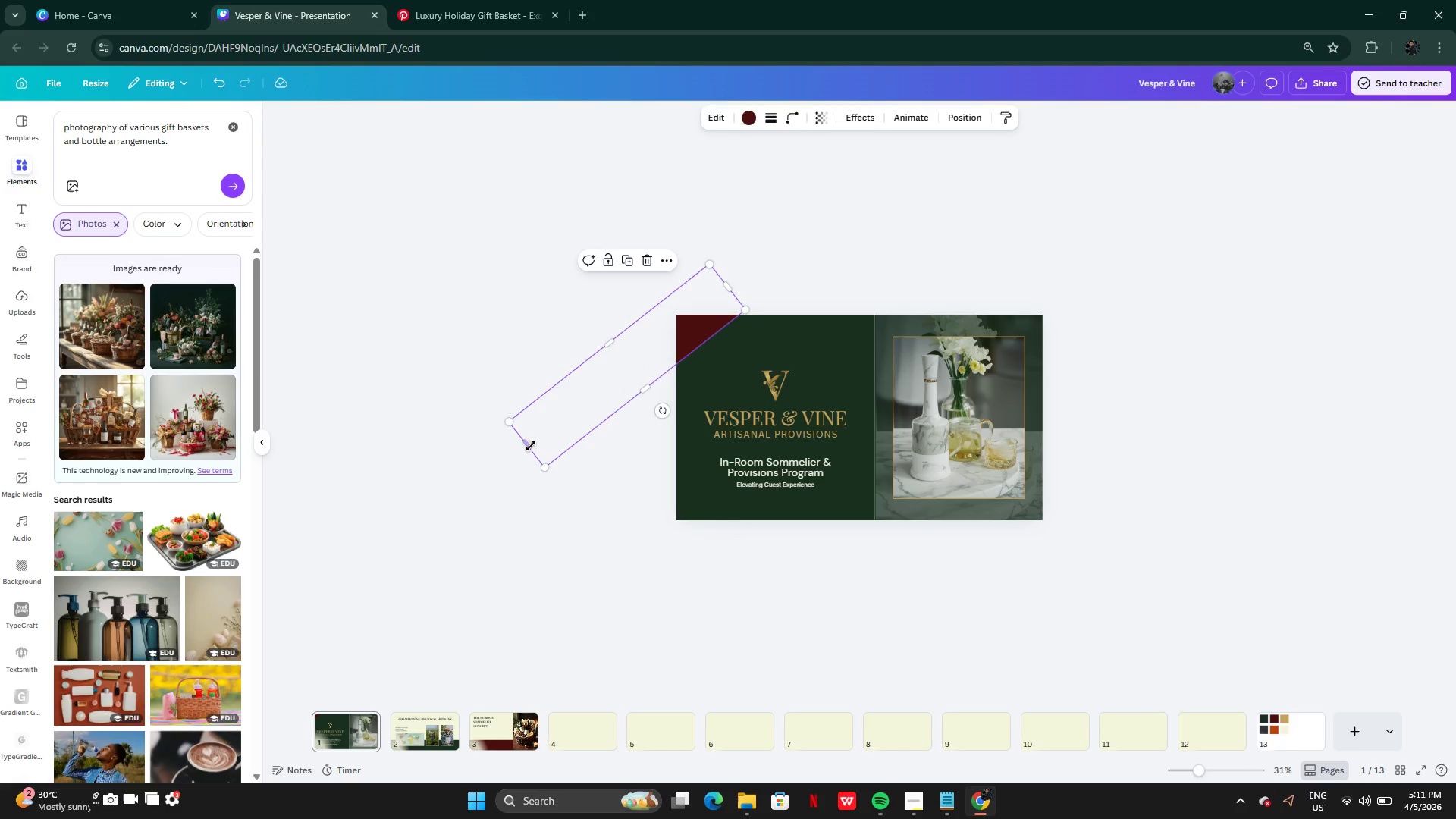 
left_click_drag(start_coordinate=[531, 446], to_coordinate=[672, 338])
 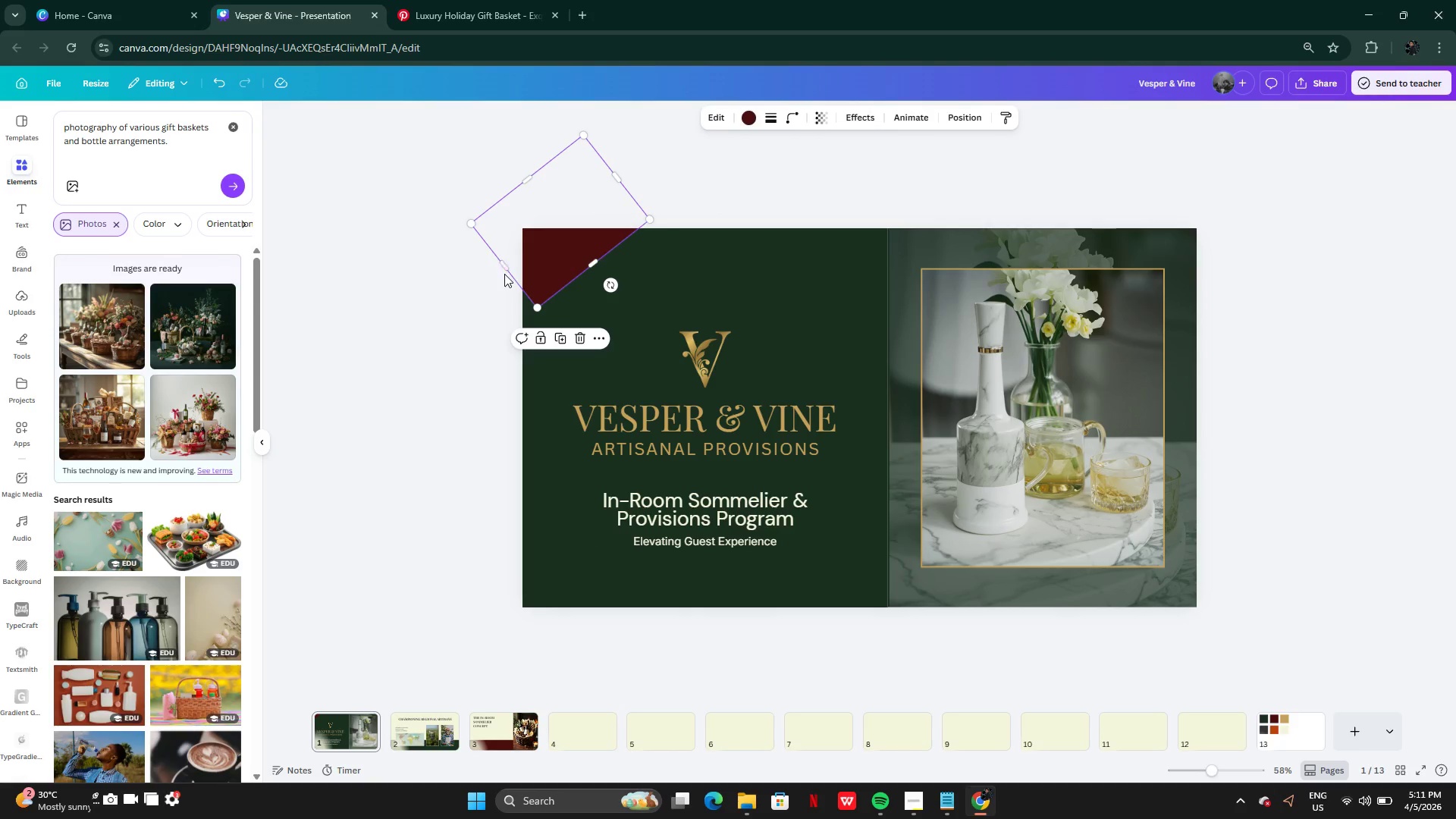 
left_click_drag(start_coordinate=[504, 270], to_coordinate=[471, 299])
 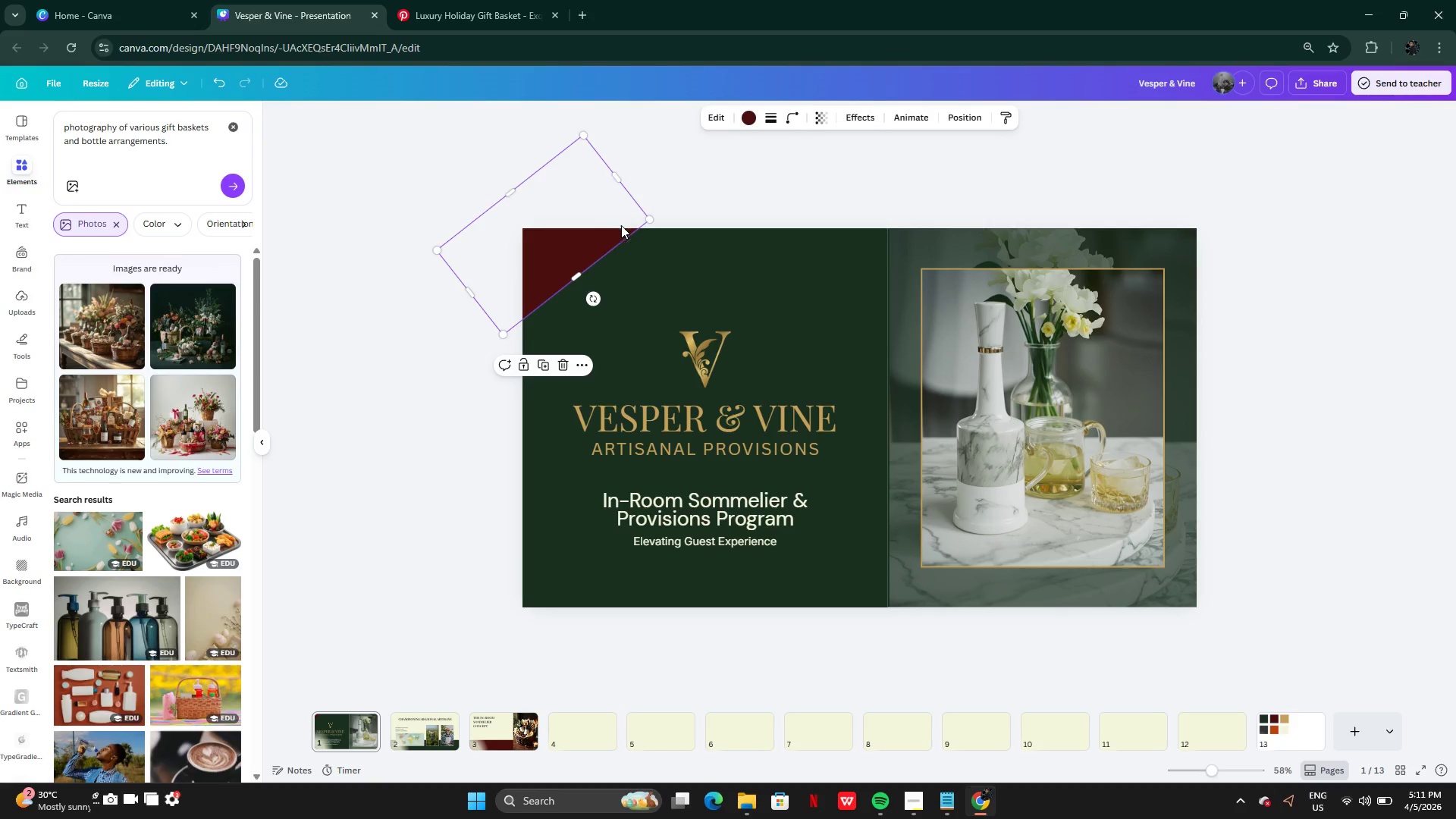 
left_click_drag(start_coordinate=[648, 218], to_coordinate=[587, 231])
 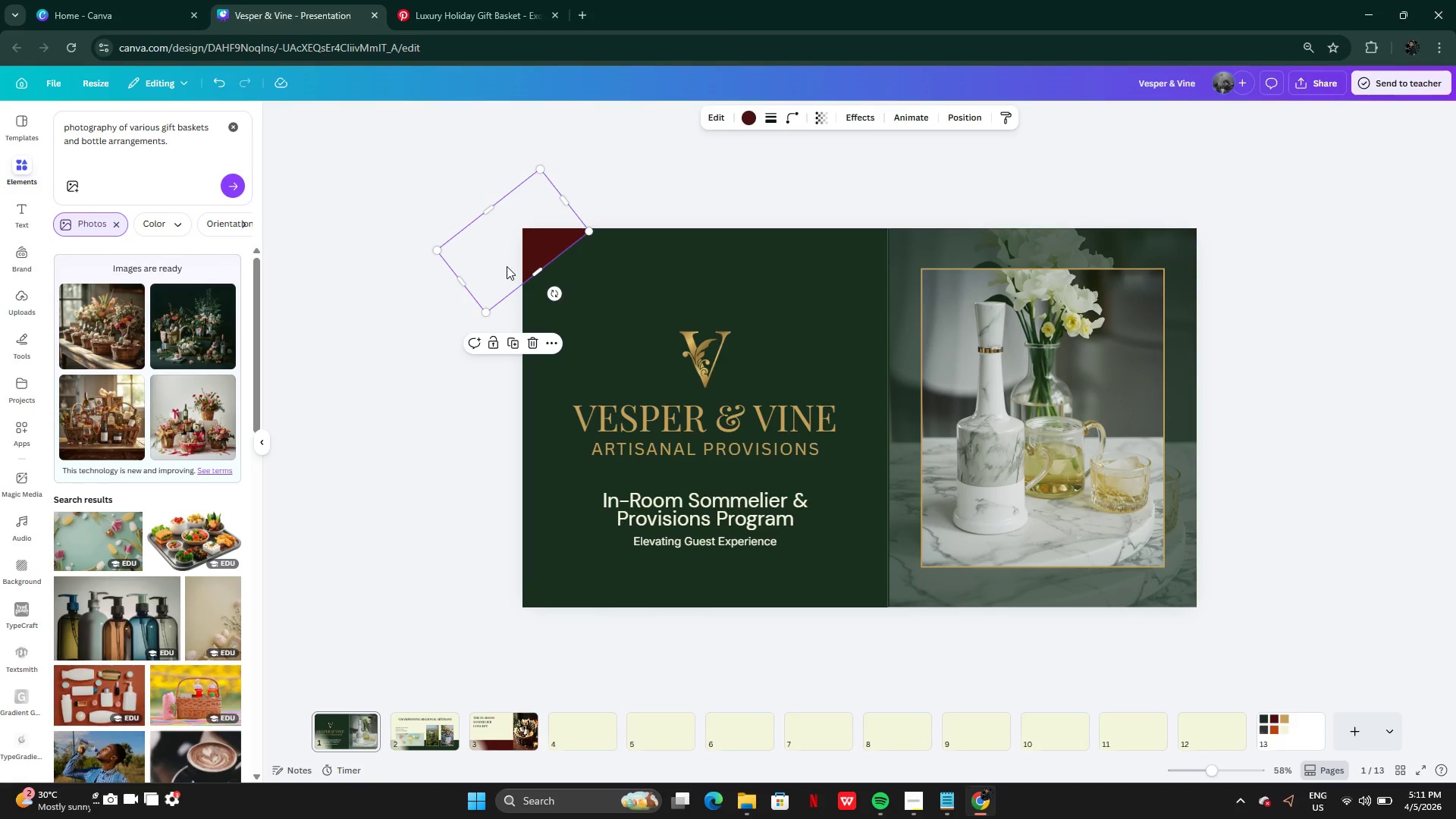 
left_click_drag(start_coordinate=[507, 266], to_coordinate=[521, 261])
 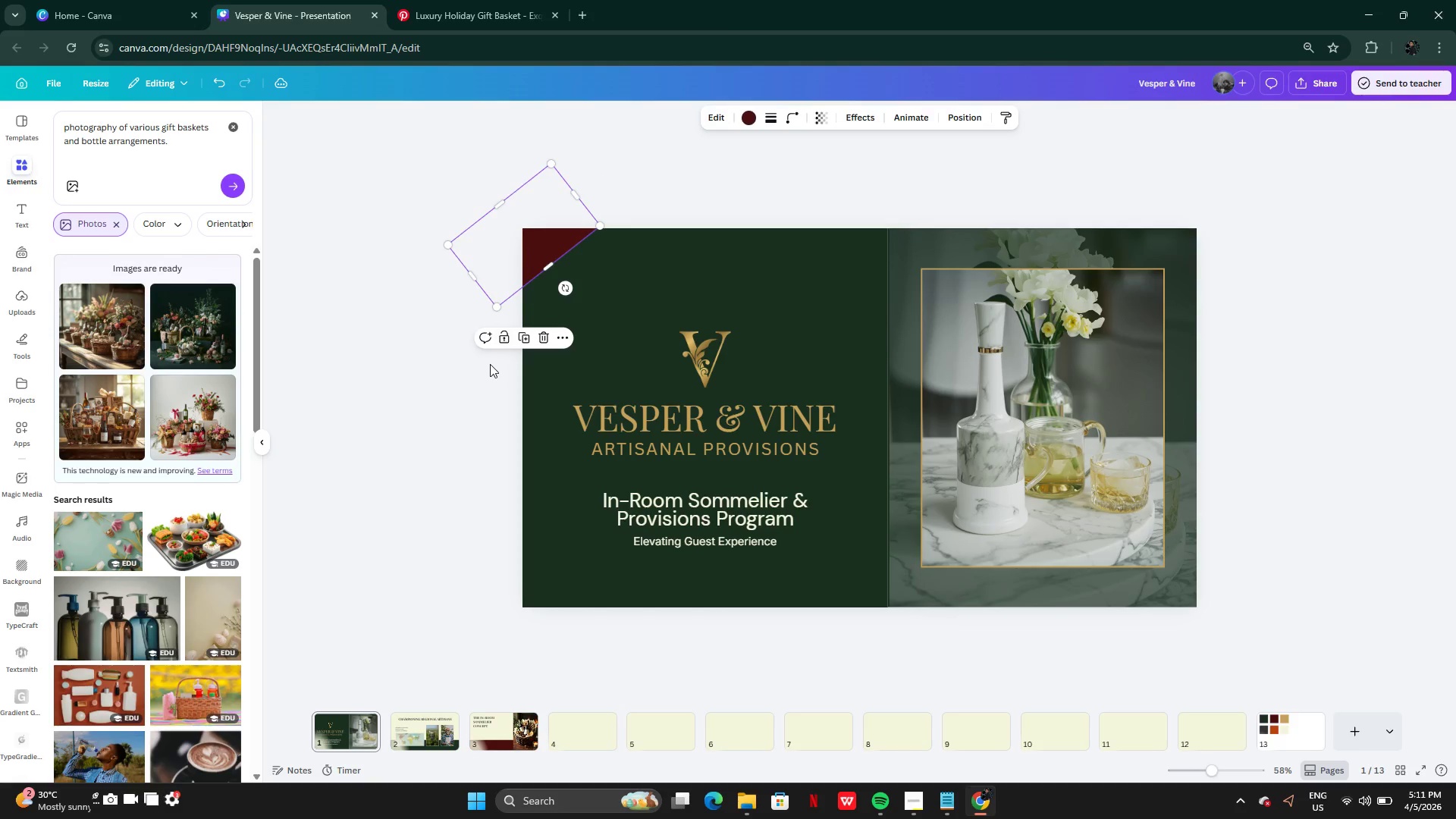 
left_click([490, 364])
 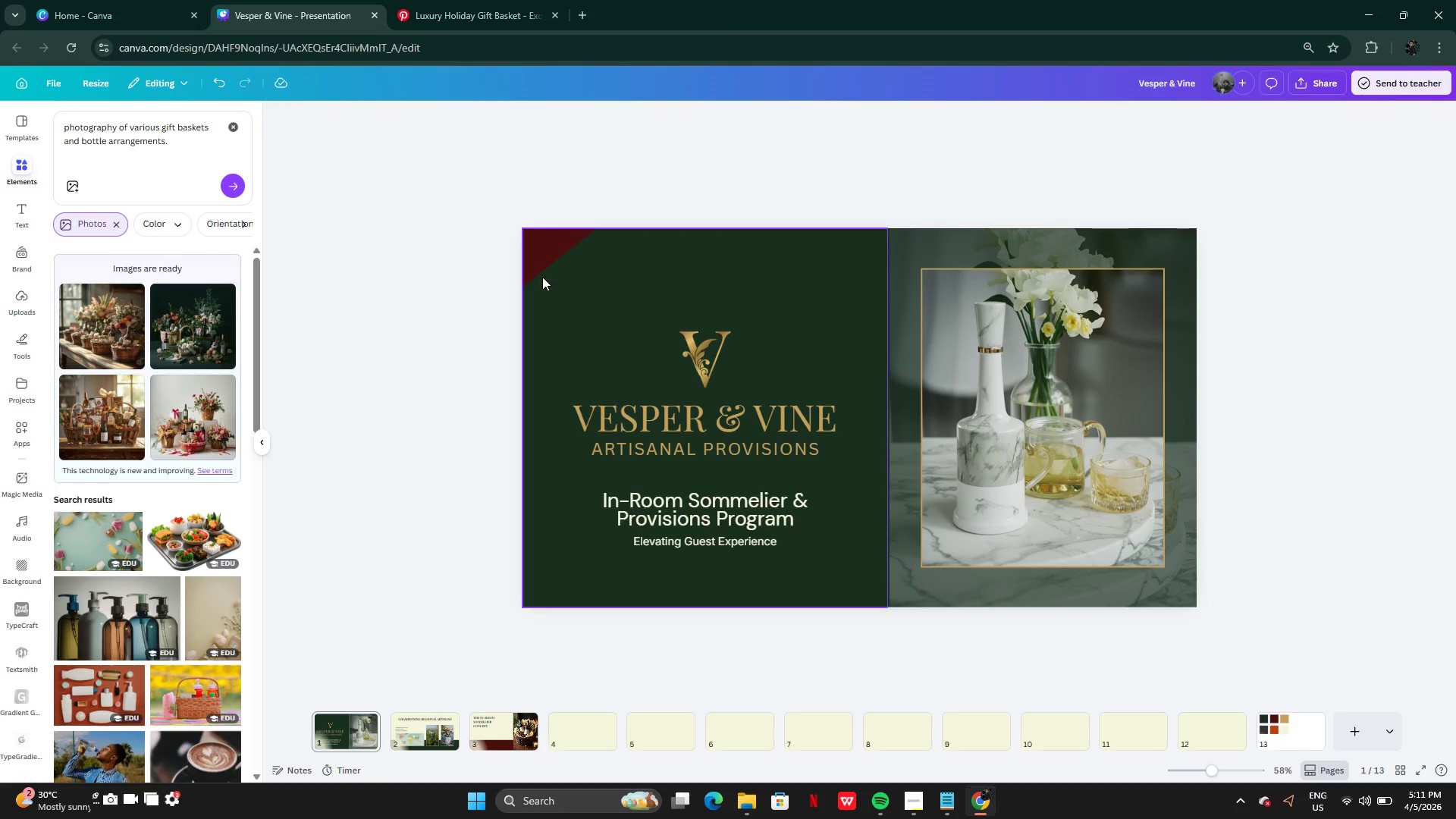 
left_click_drag(start_coordinate=[541, 228], to_coordinate=[583, 290])
 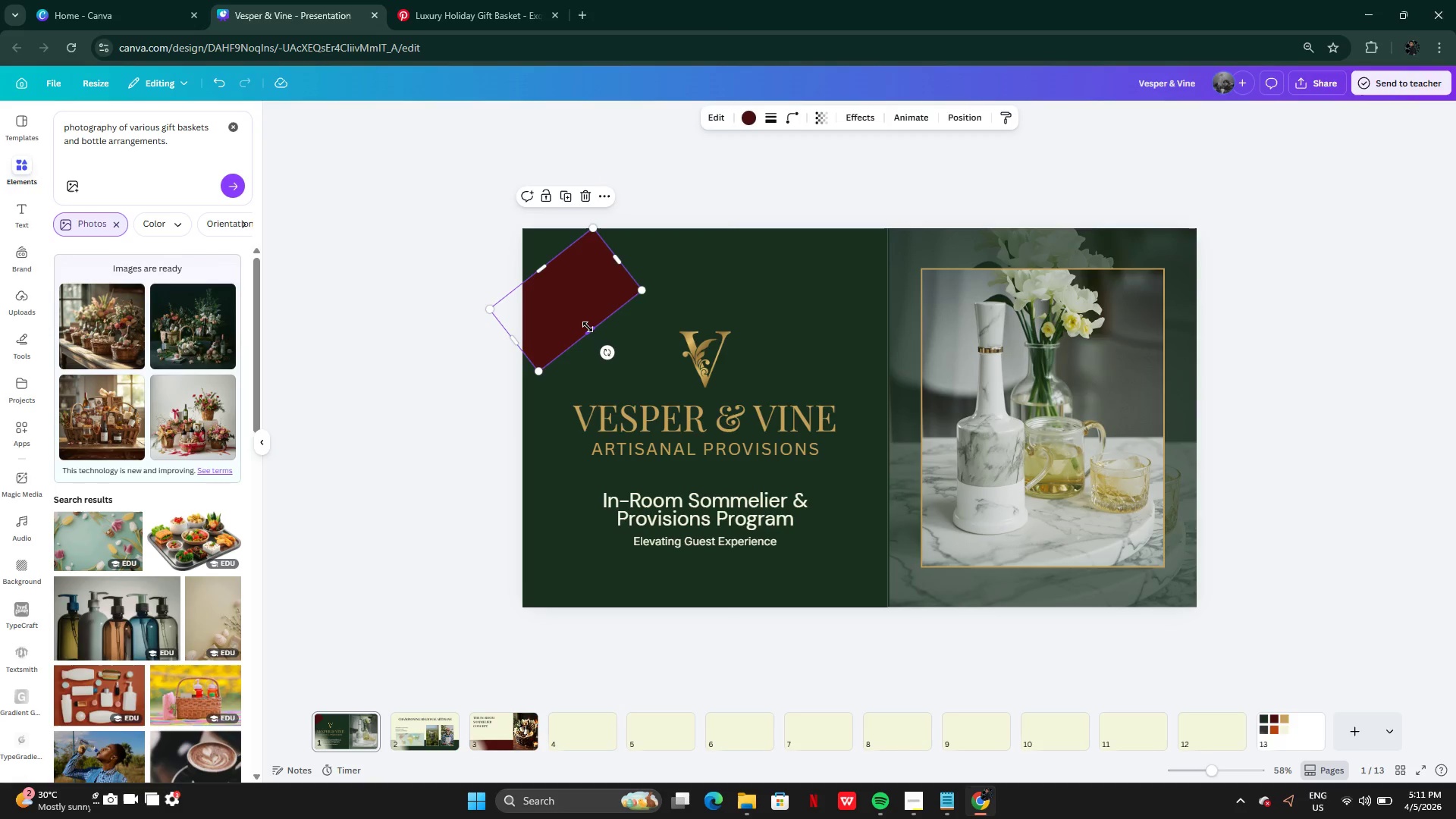 
left_click_drag(start_coordinate=[588, 327], to_coordinate=[568, 287])
 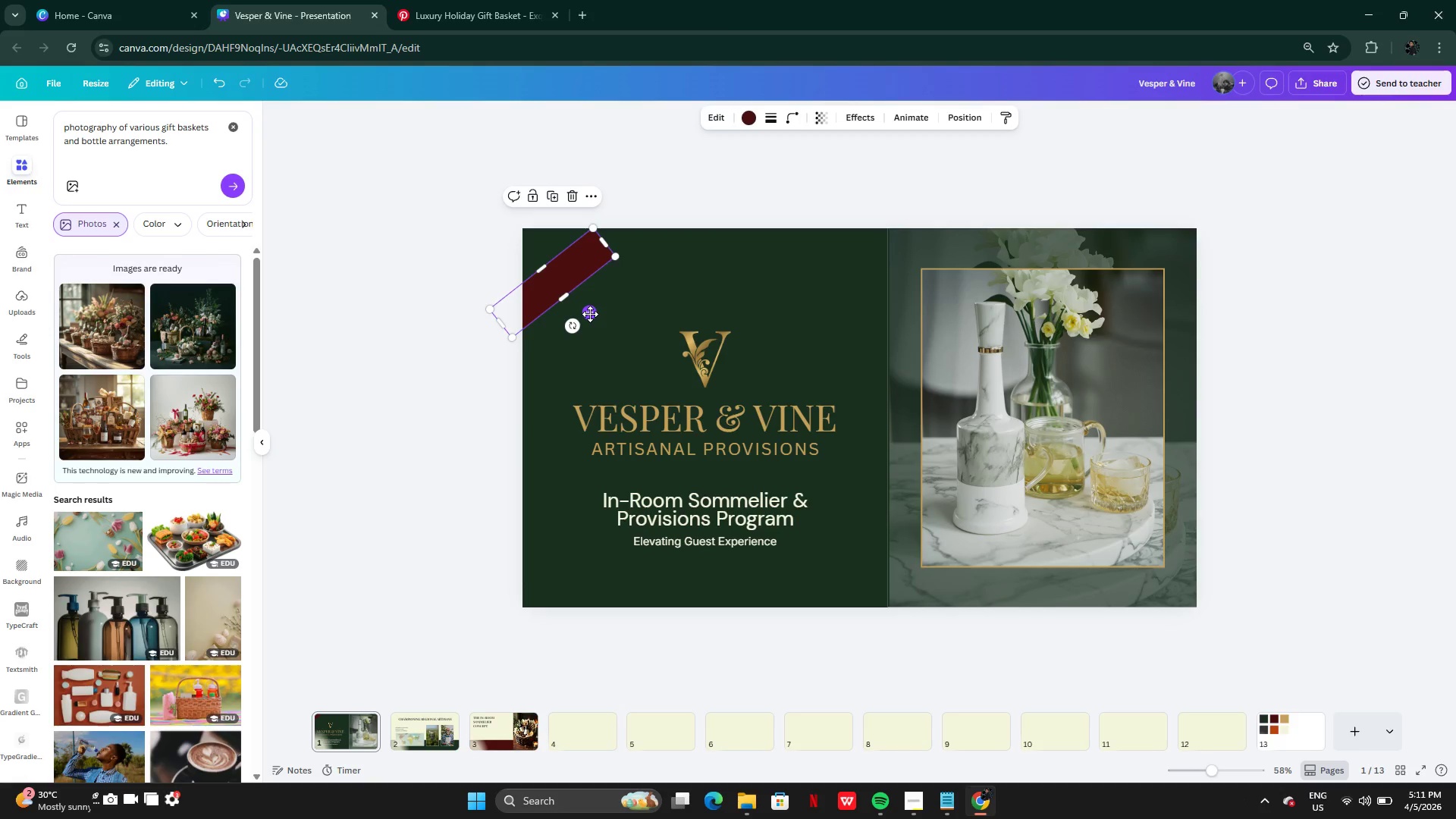 
left_click([590, 314])
 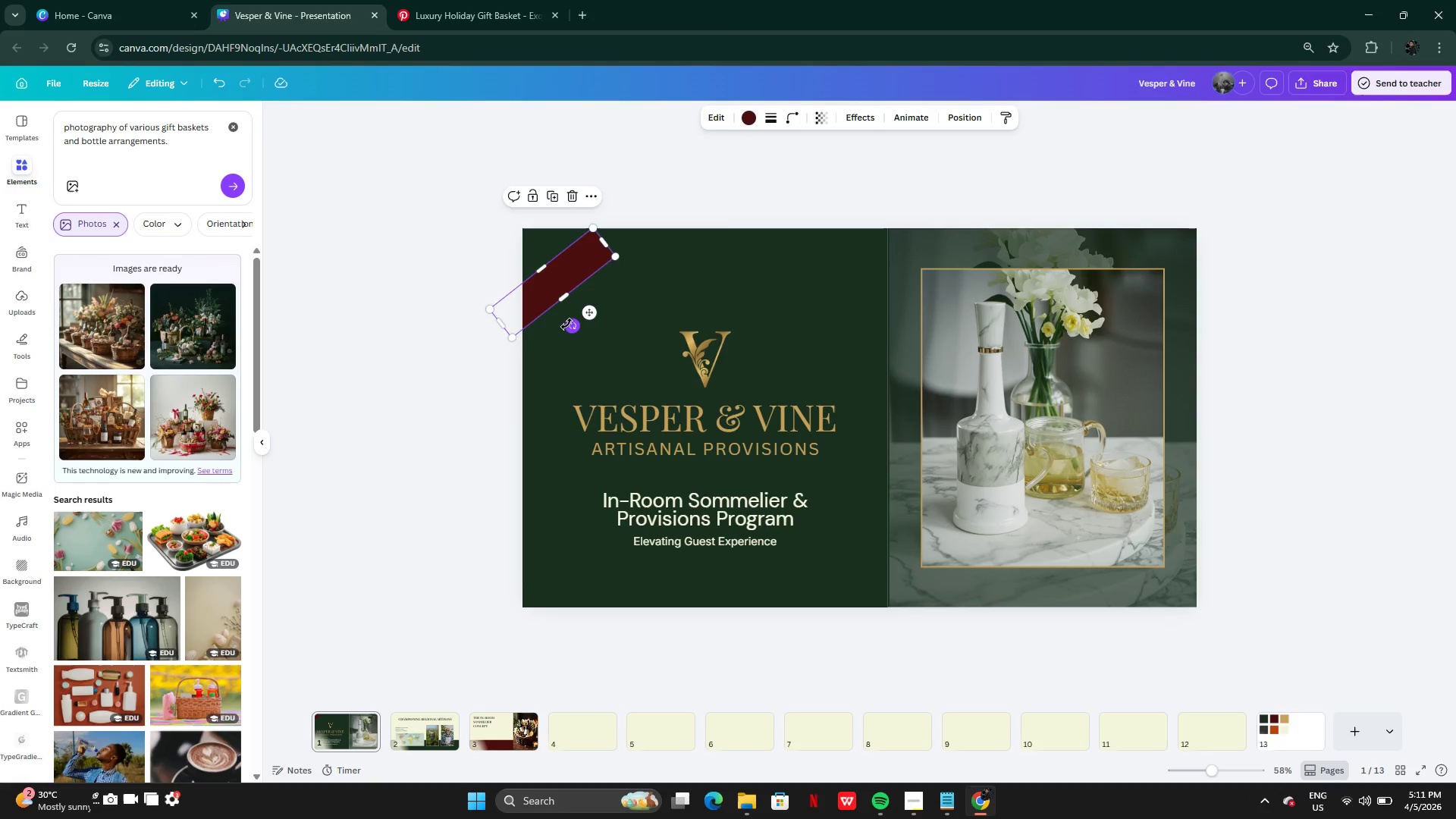 
left_click_drag(start_coordinate=[568, 325], to_coordinate=[539, 309])
 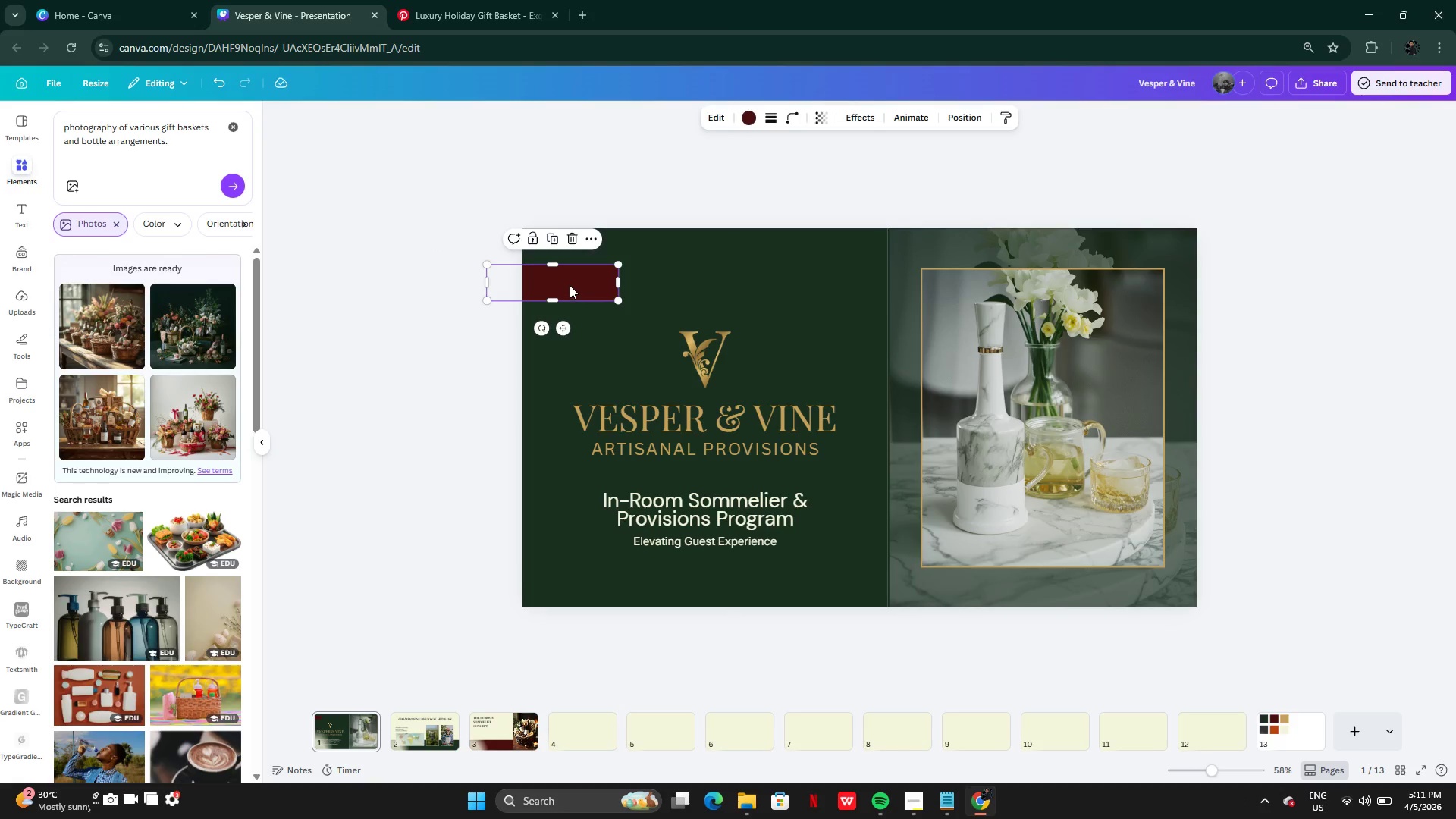 
left_click_drag(start_coordinate=[570, 285], to_coordinate=[603, 265])
 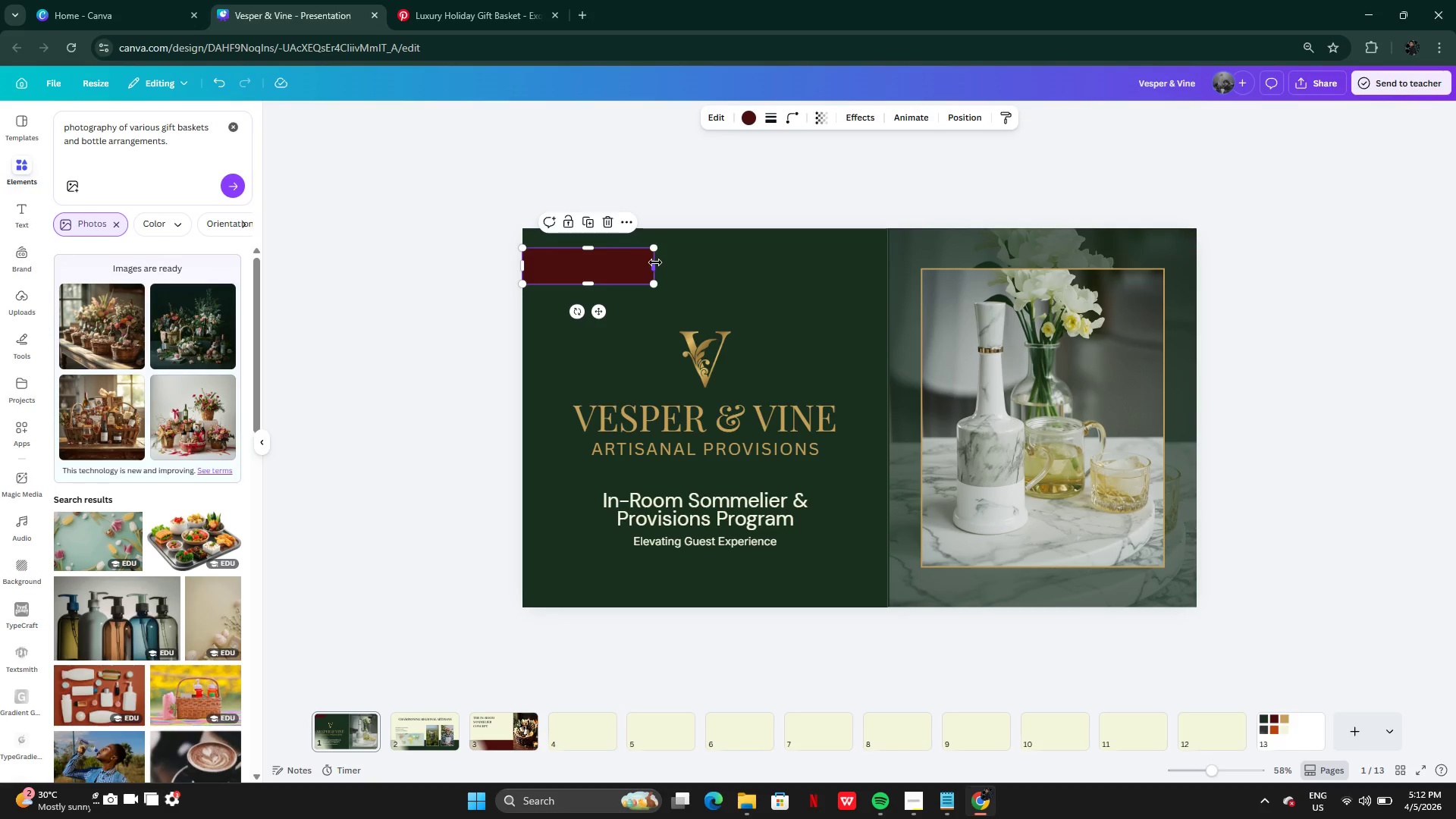 
left_click_drag(start_coordinate=[655, 262], to_coordinate=[886, 250])
 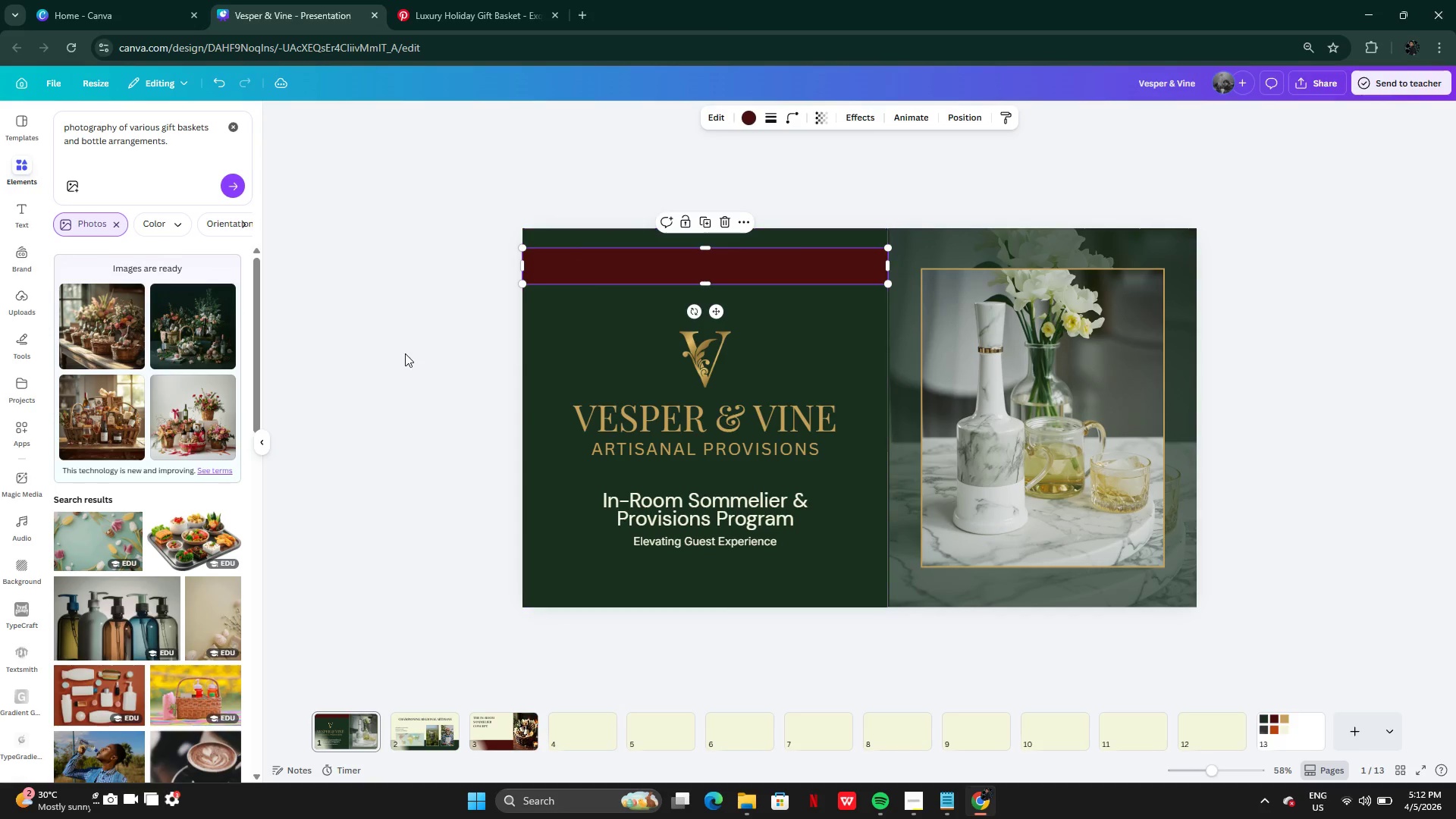 
left_click([405, 353])
 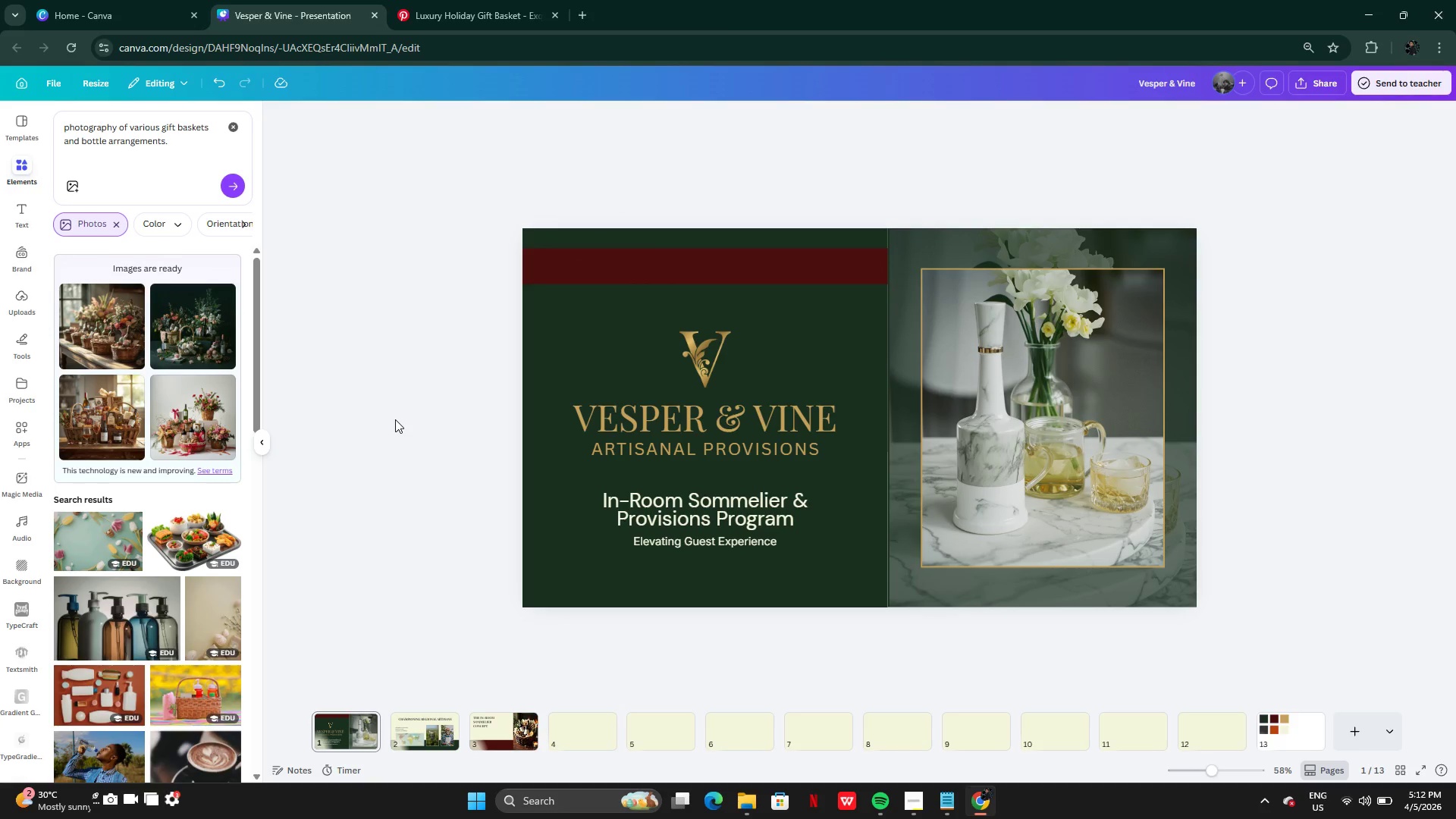 
left_click([684, 275])
 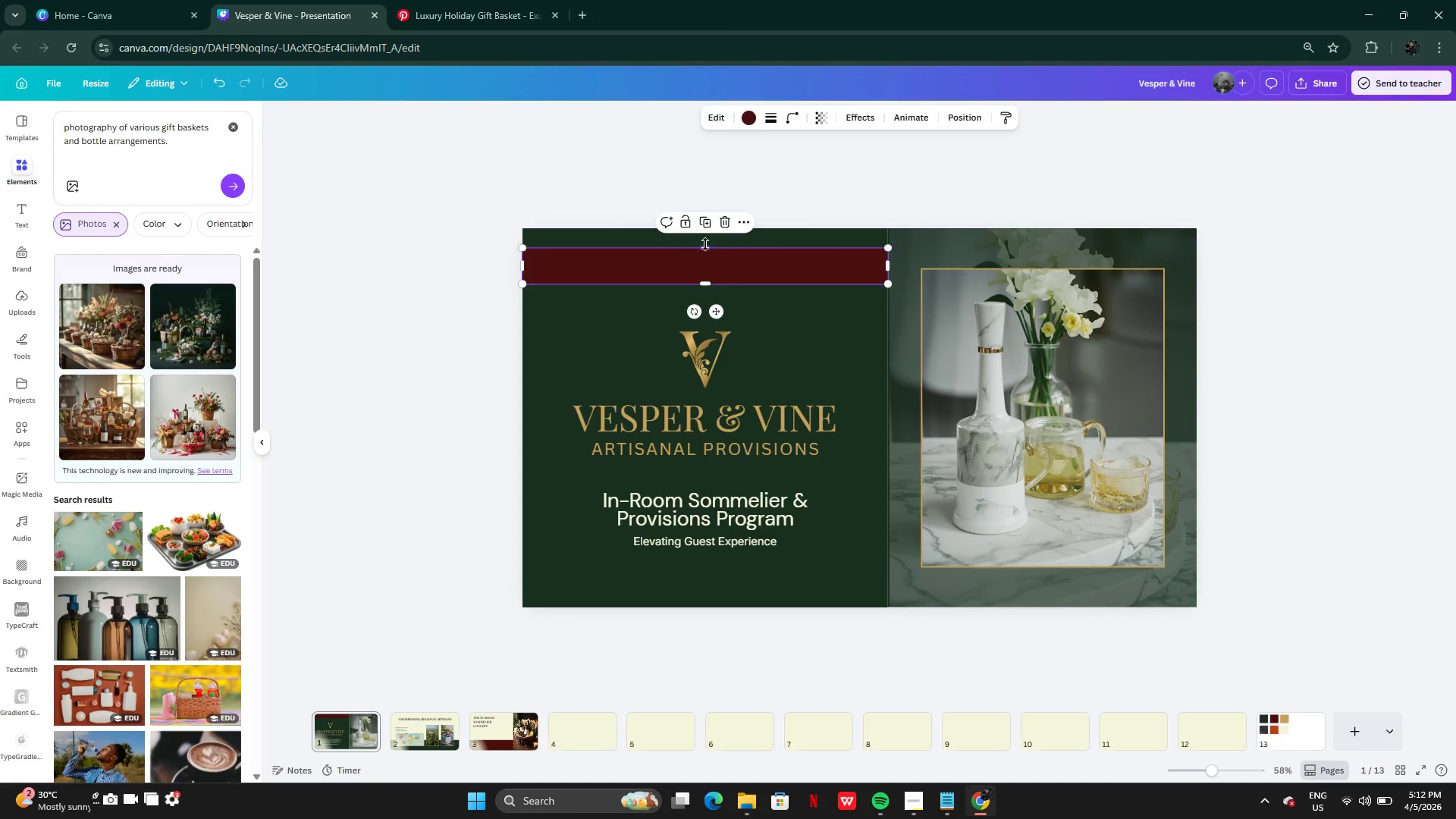 
left_click_drag(start_coordinate=[705, 244], to_coordinate=[709, 262])
 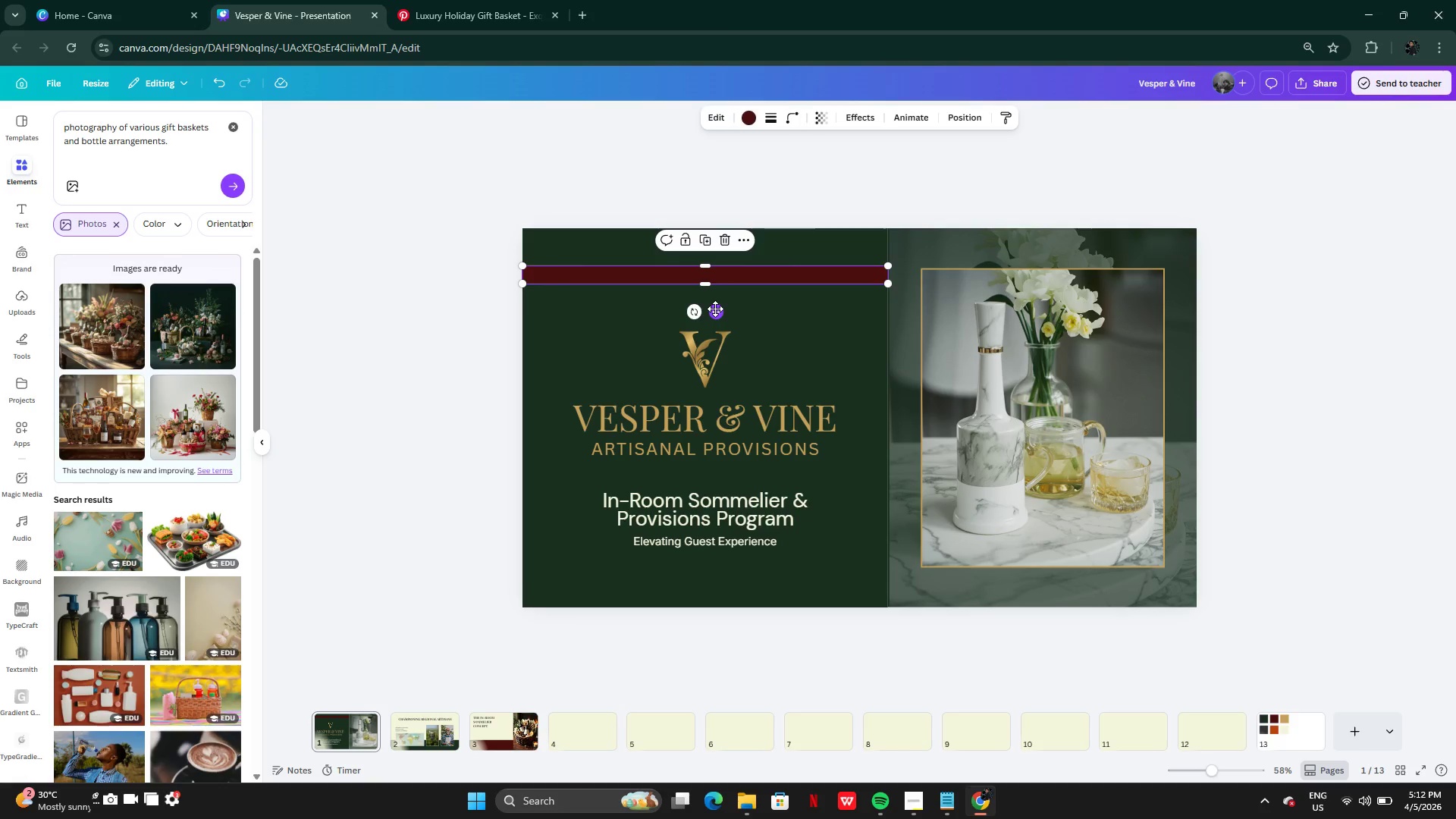 
left_click_drag(start_coordinate=[715, 309], to_coordinate=[714, 286])
 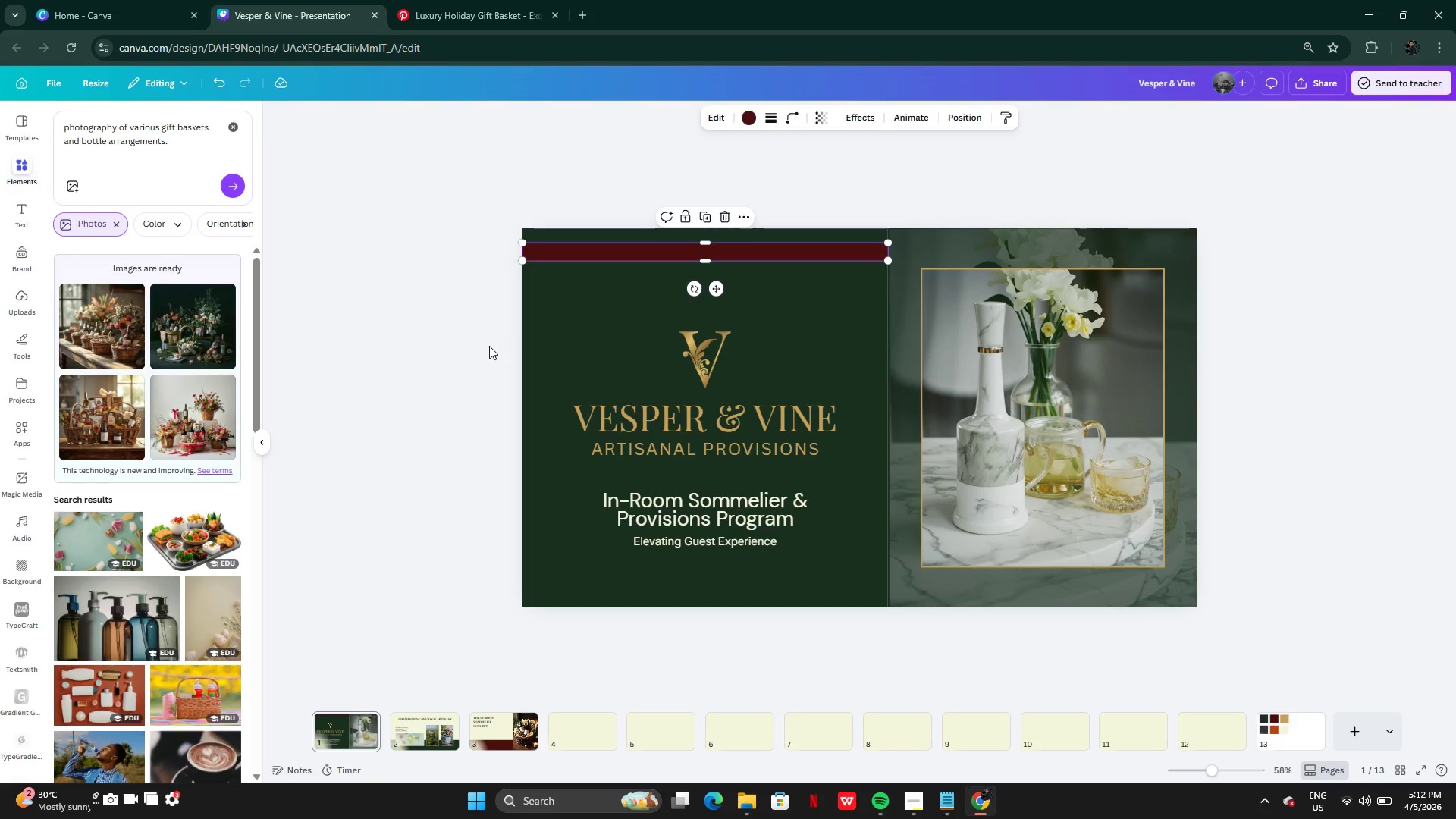 
left_click([489, 346])
 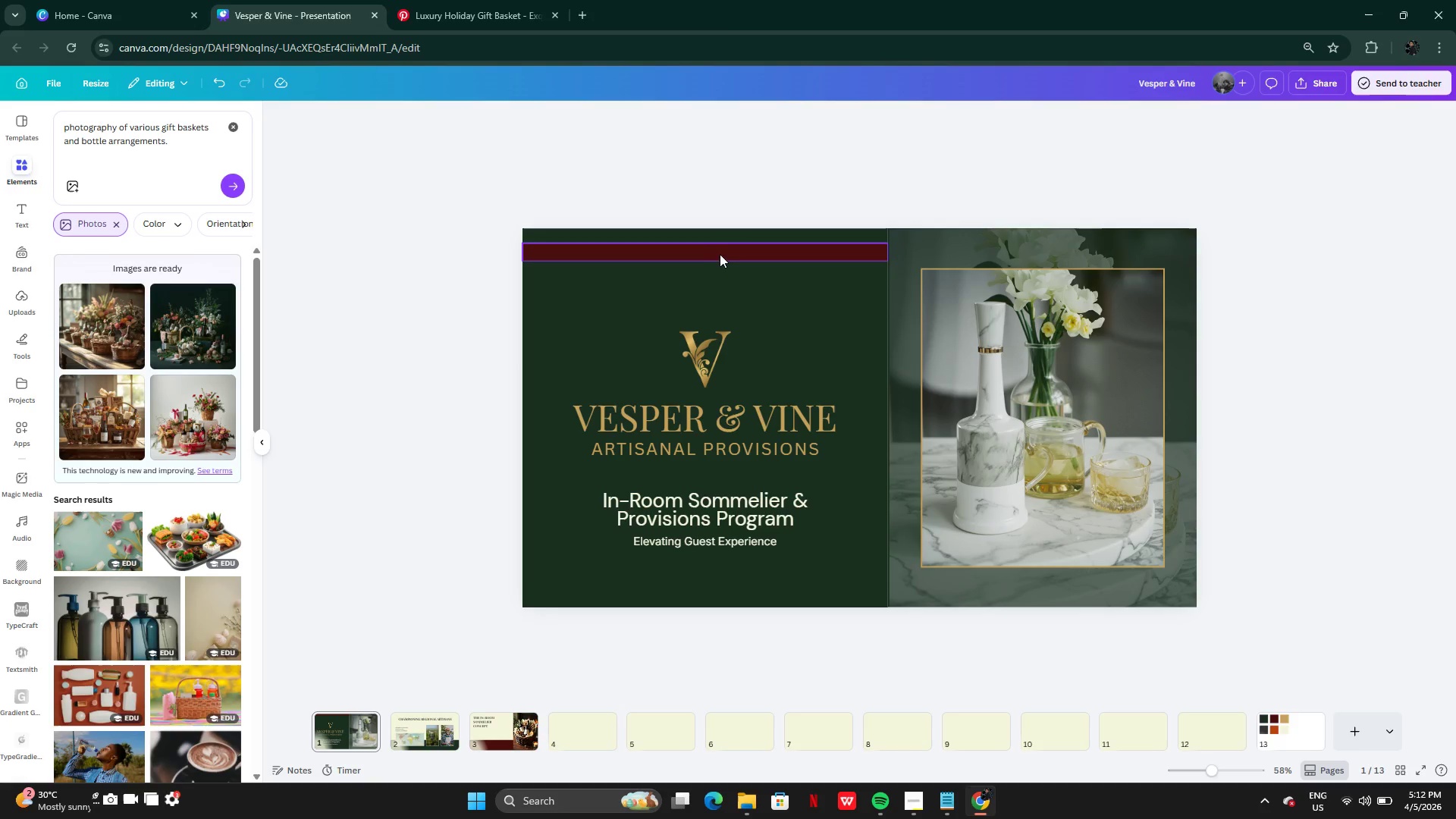 
left_click_drag(start_coordinate=[727, 248], to_coordinate=[703, 580])
 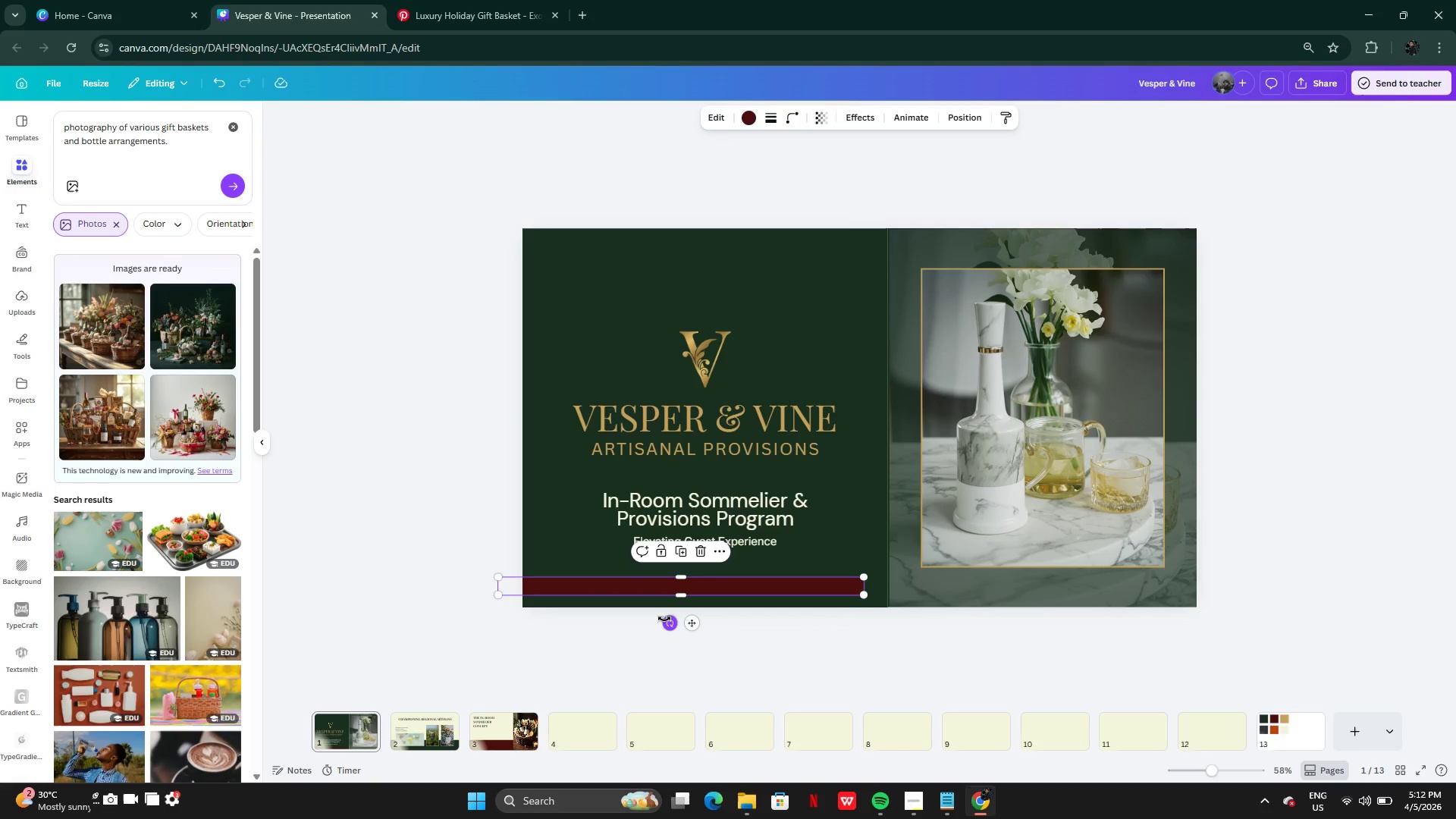 
left_click_drag(start_coordinate=[665, 620], to_coordinate=[646, 602])
 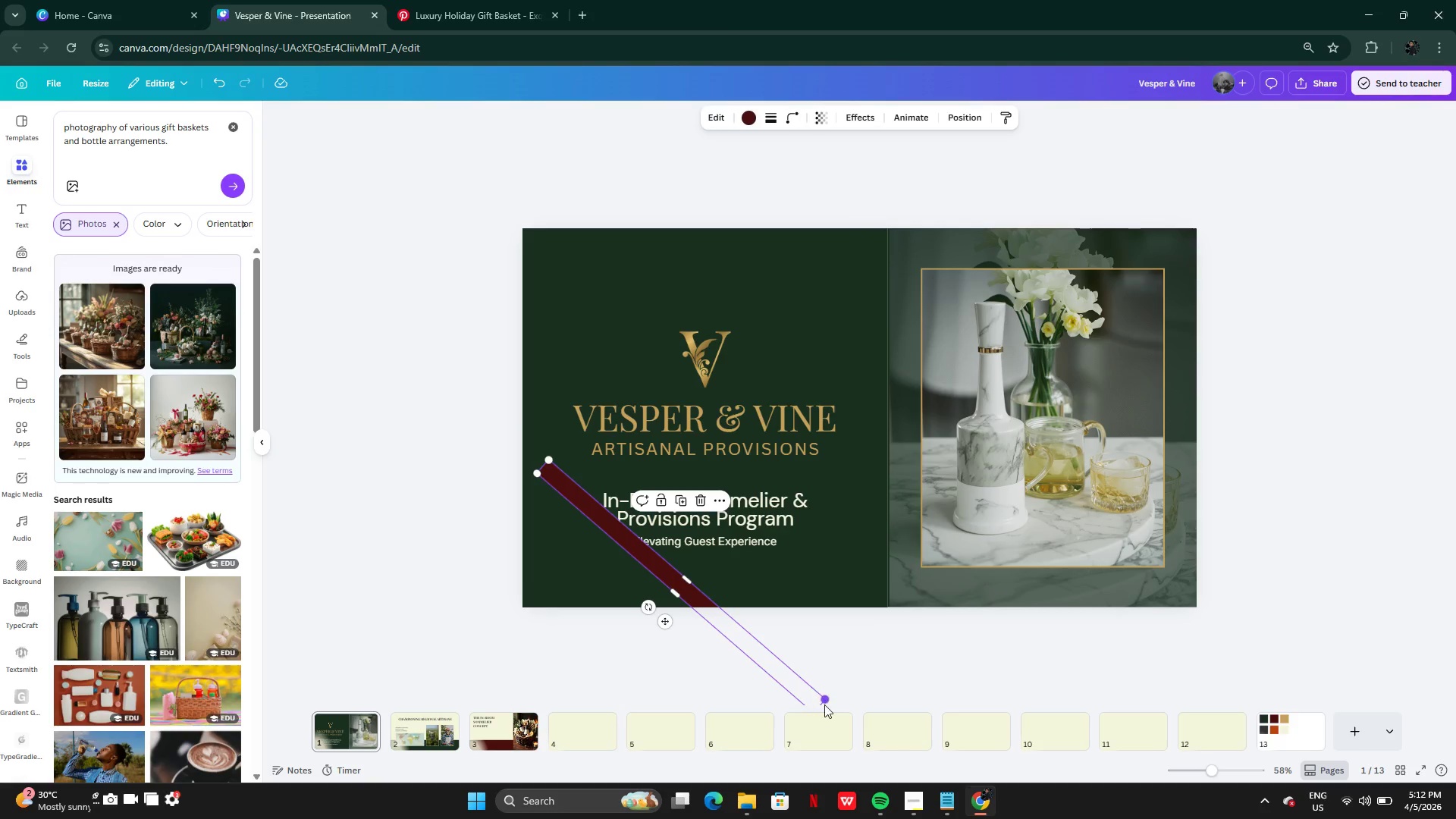 
left_click_drag(start_coordinate=[824, 706], to_coordinate=[824, 702])
 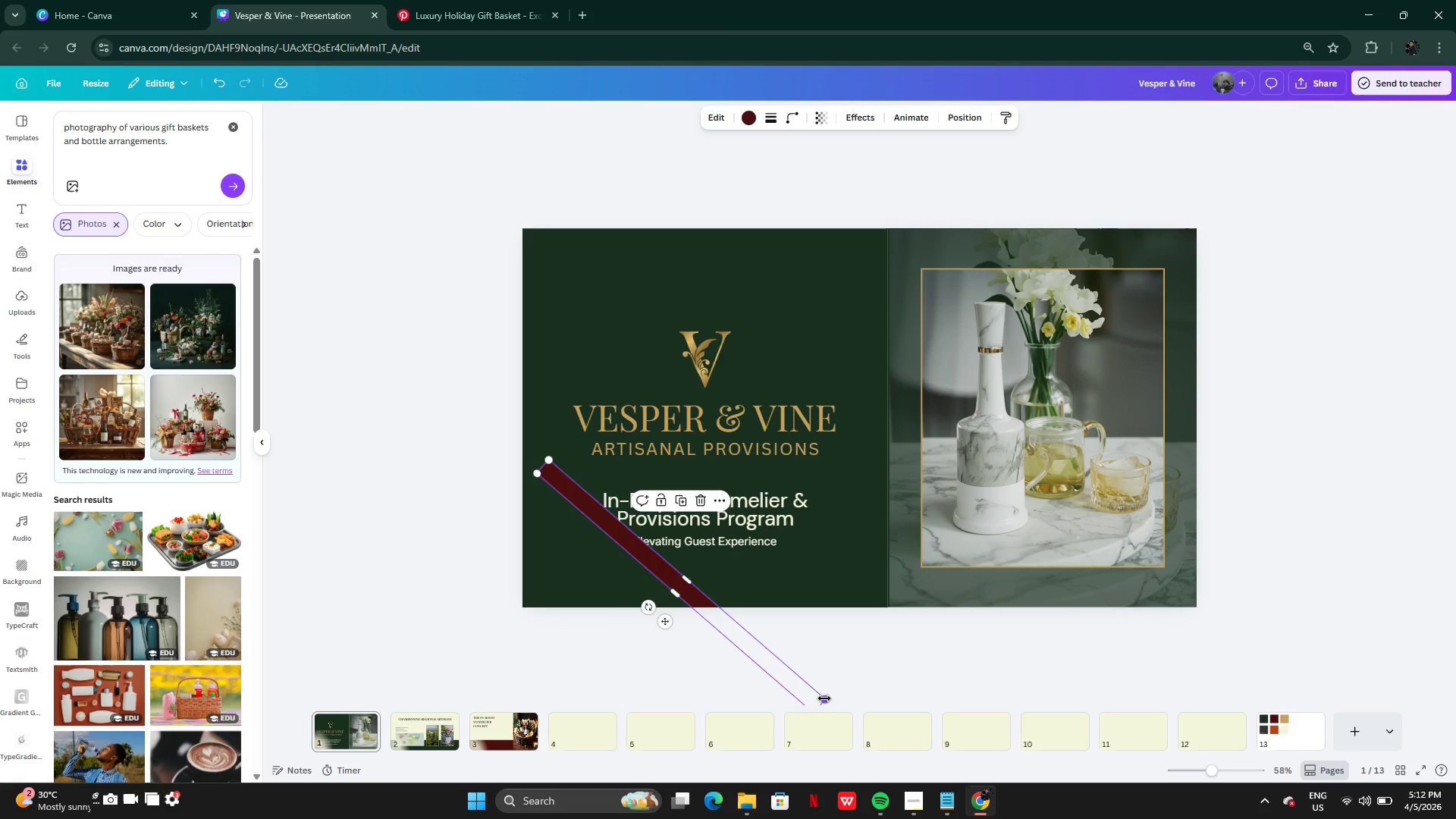 
left_click_drag(start_coordinate=[824, 698], to_coordinate=[707, 603])
 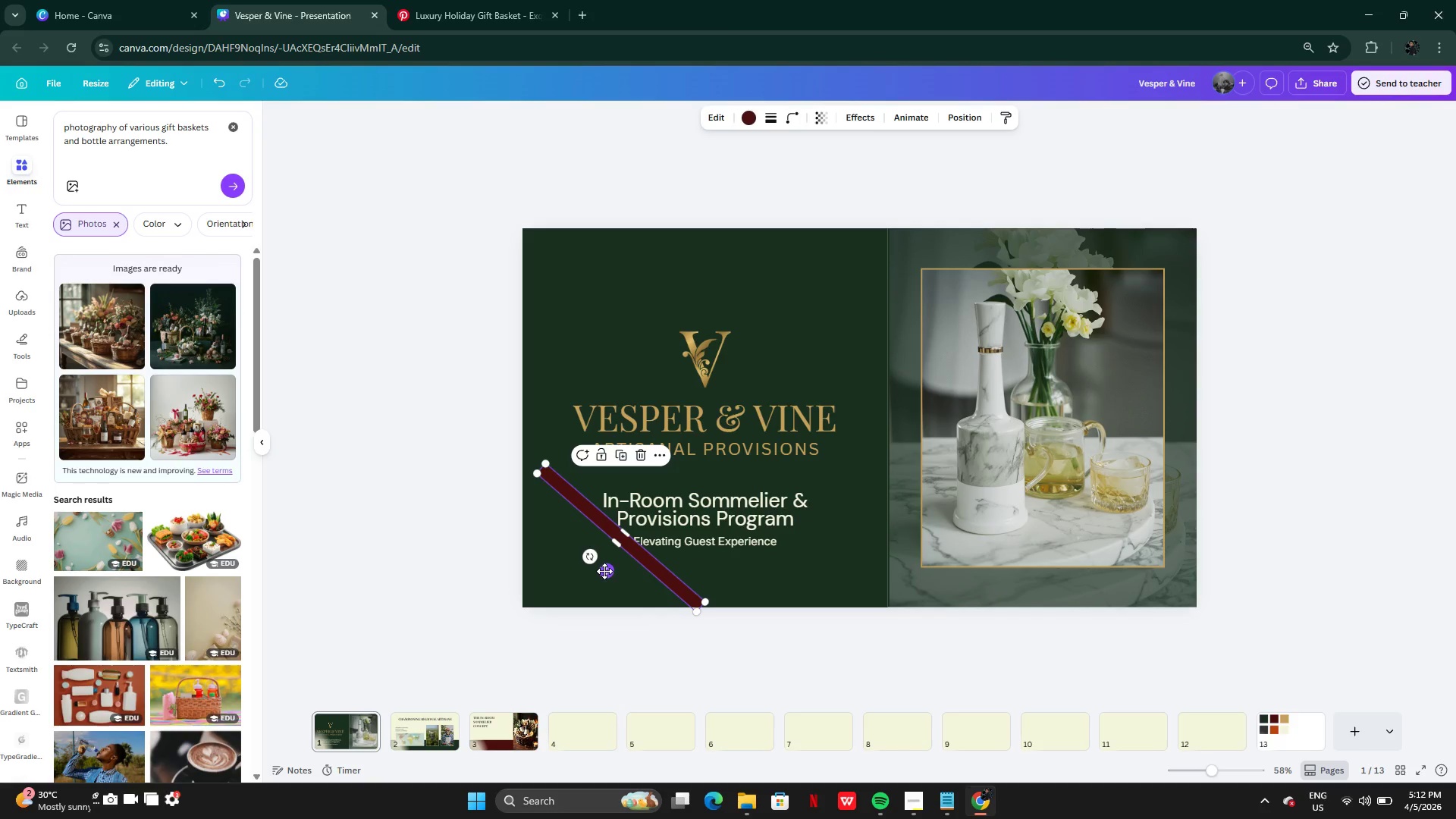 
left_click_drag(start_coordinate=[607, 571], to_coordinate=[520, 592])
 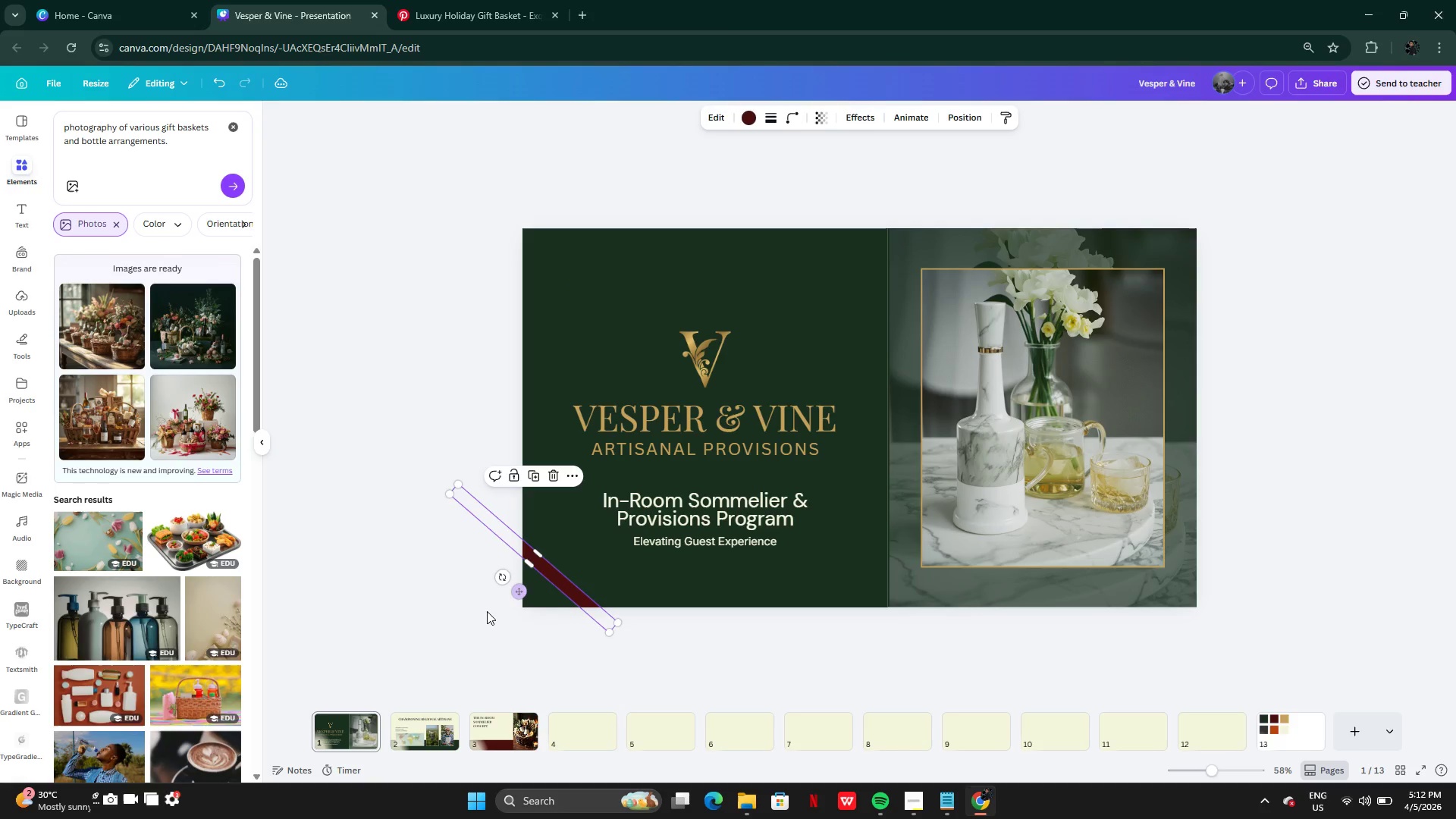 
left_click([487, 611])
 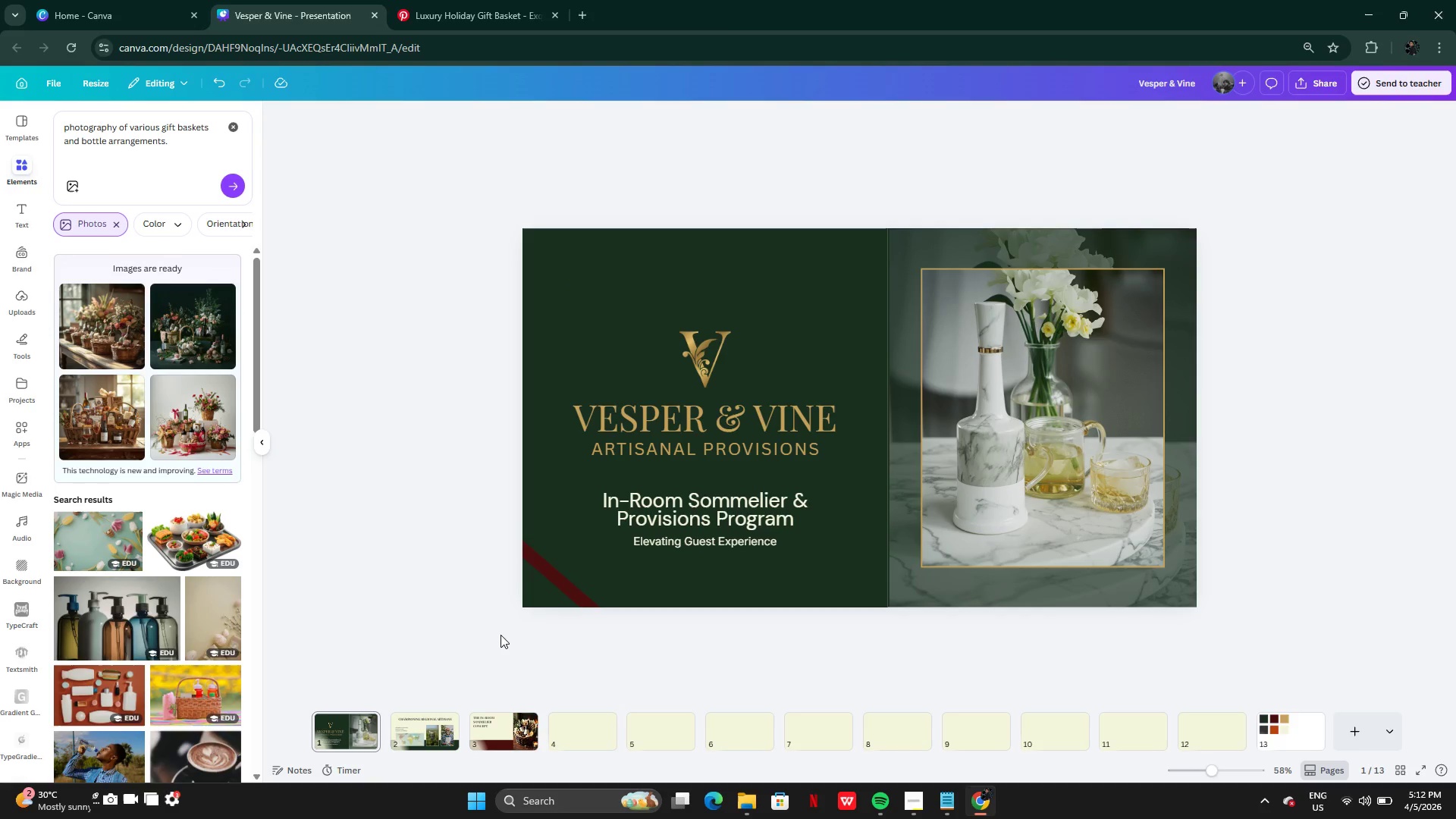 
wait(5.5)
 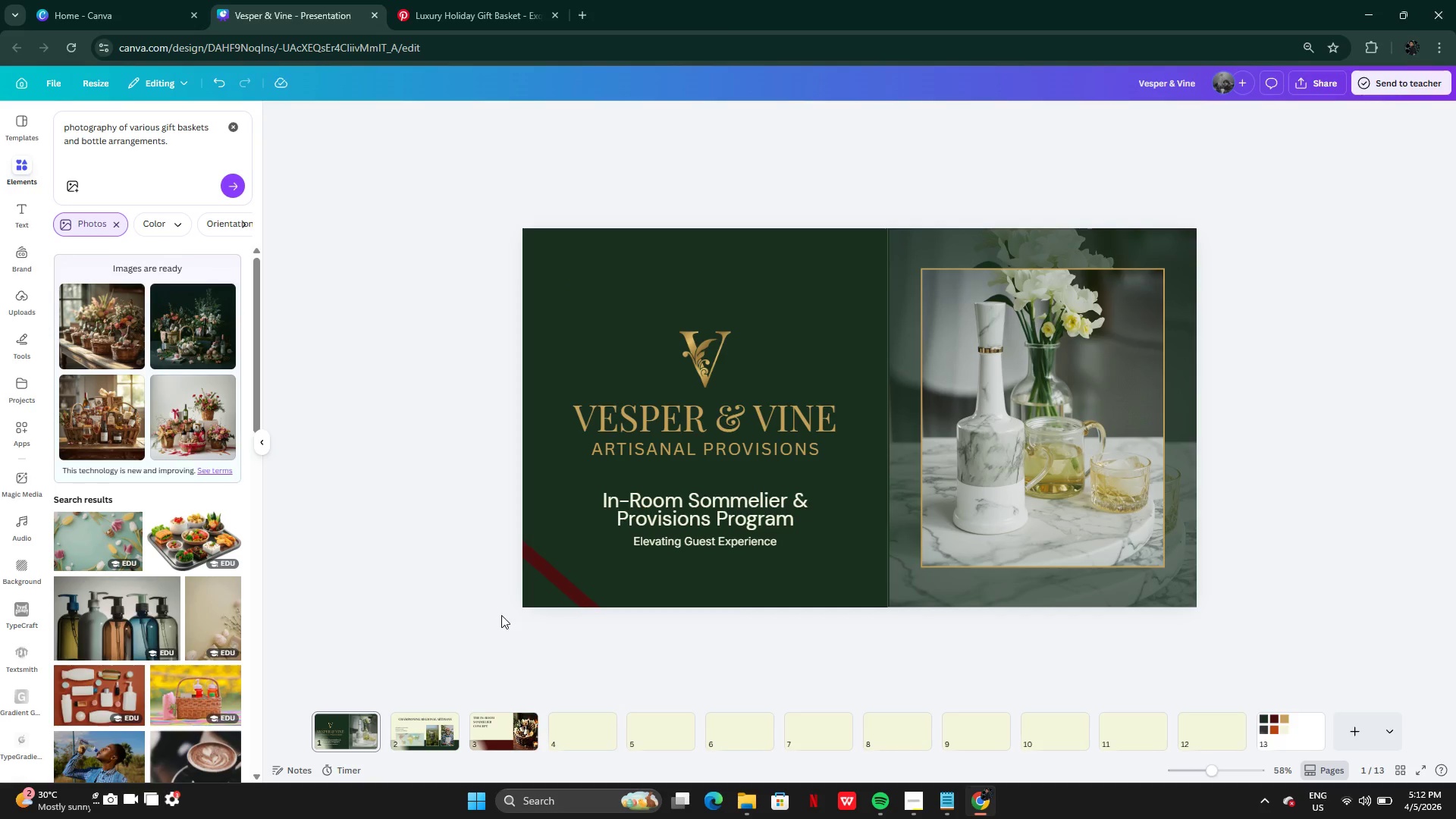 
left_click([542, 573])
 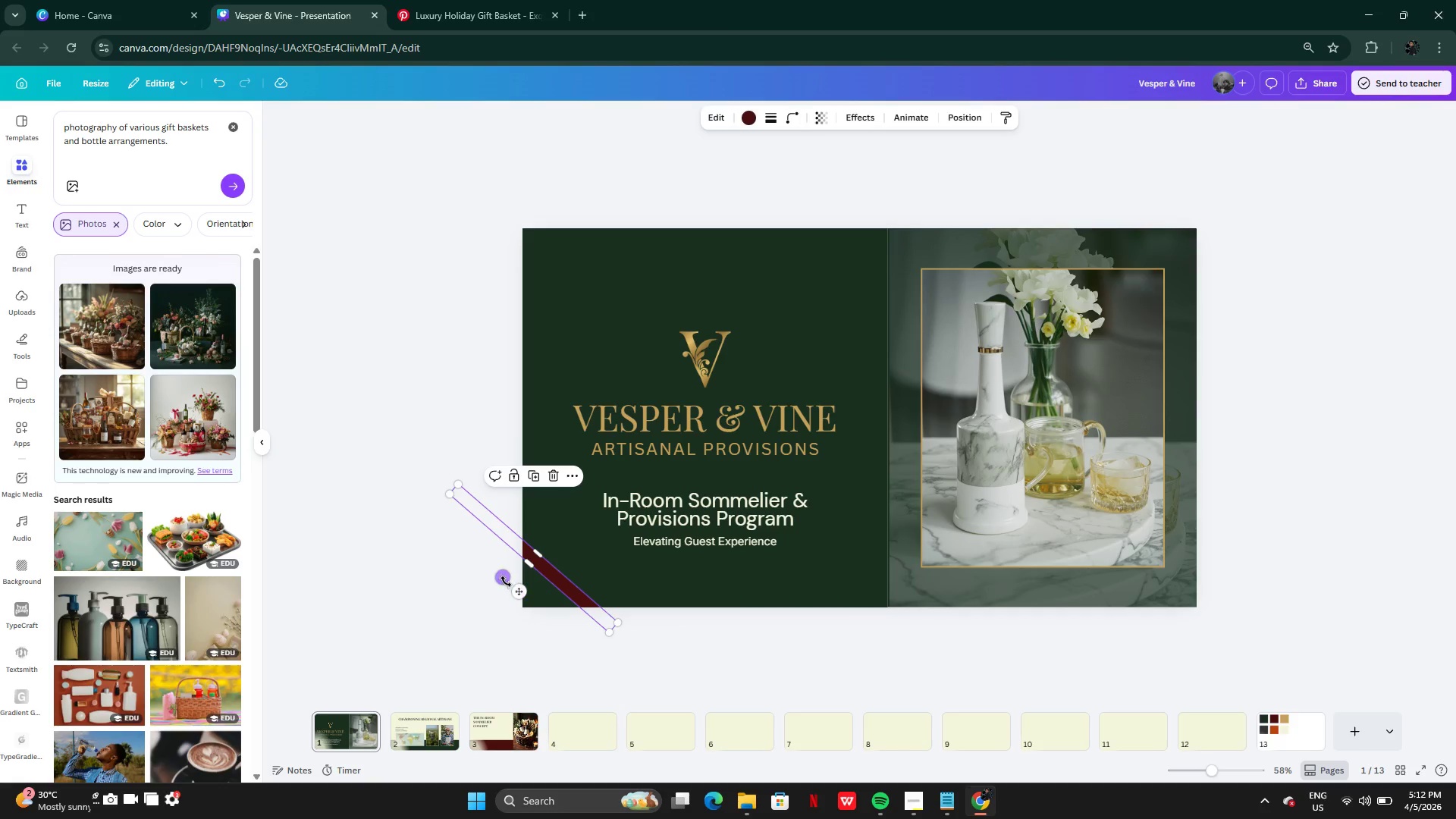 
left_click_drag(start_coordinate=[506, 582], to_coordinate=[493, 553])
 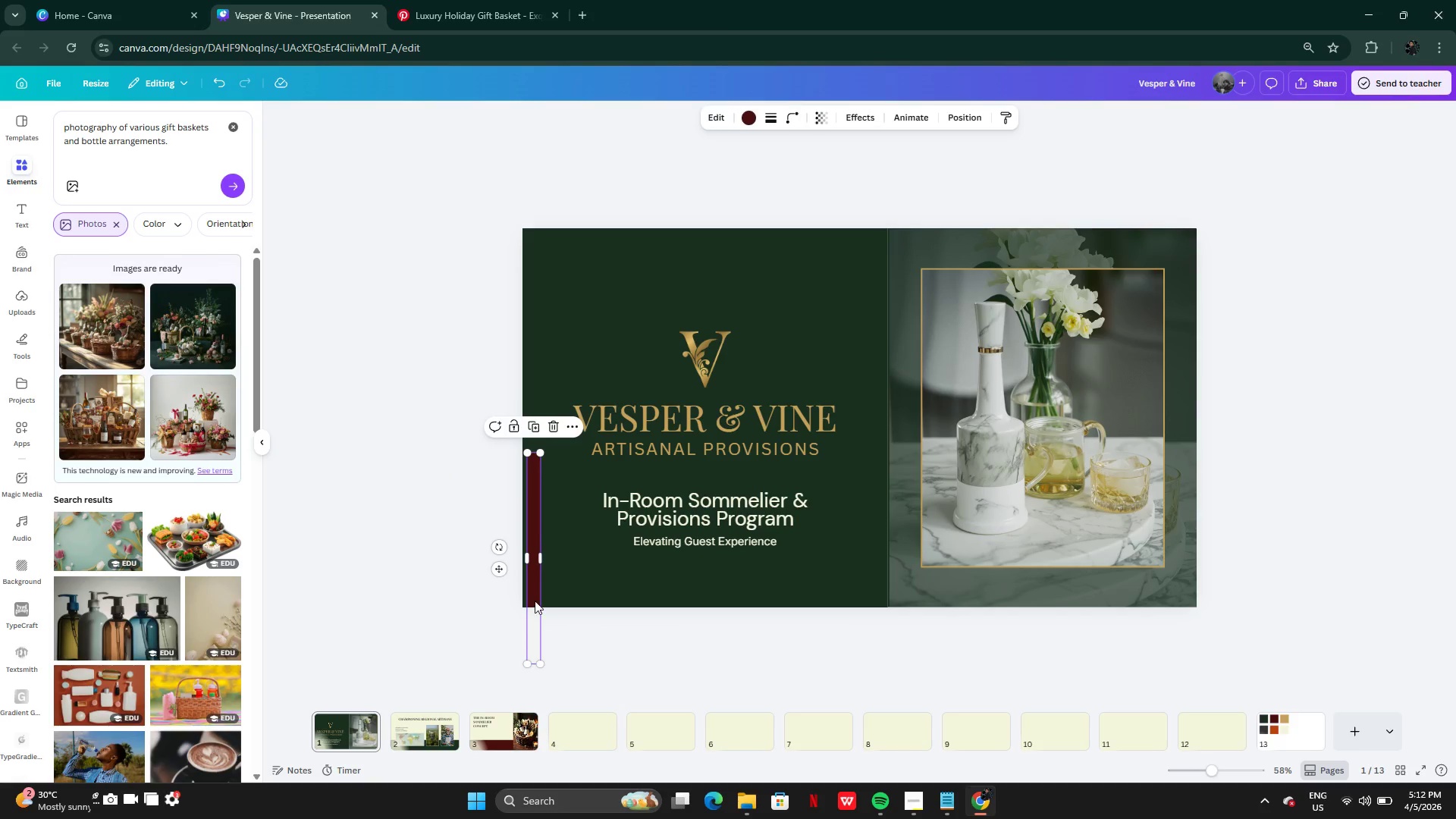 
left_click_drag(start_coordinate=[535, 601], to_coordinate=[530, 371])
 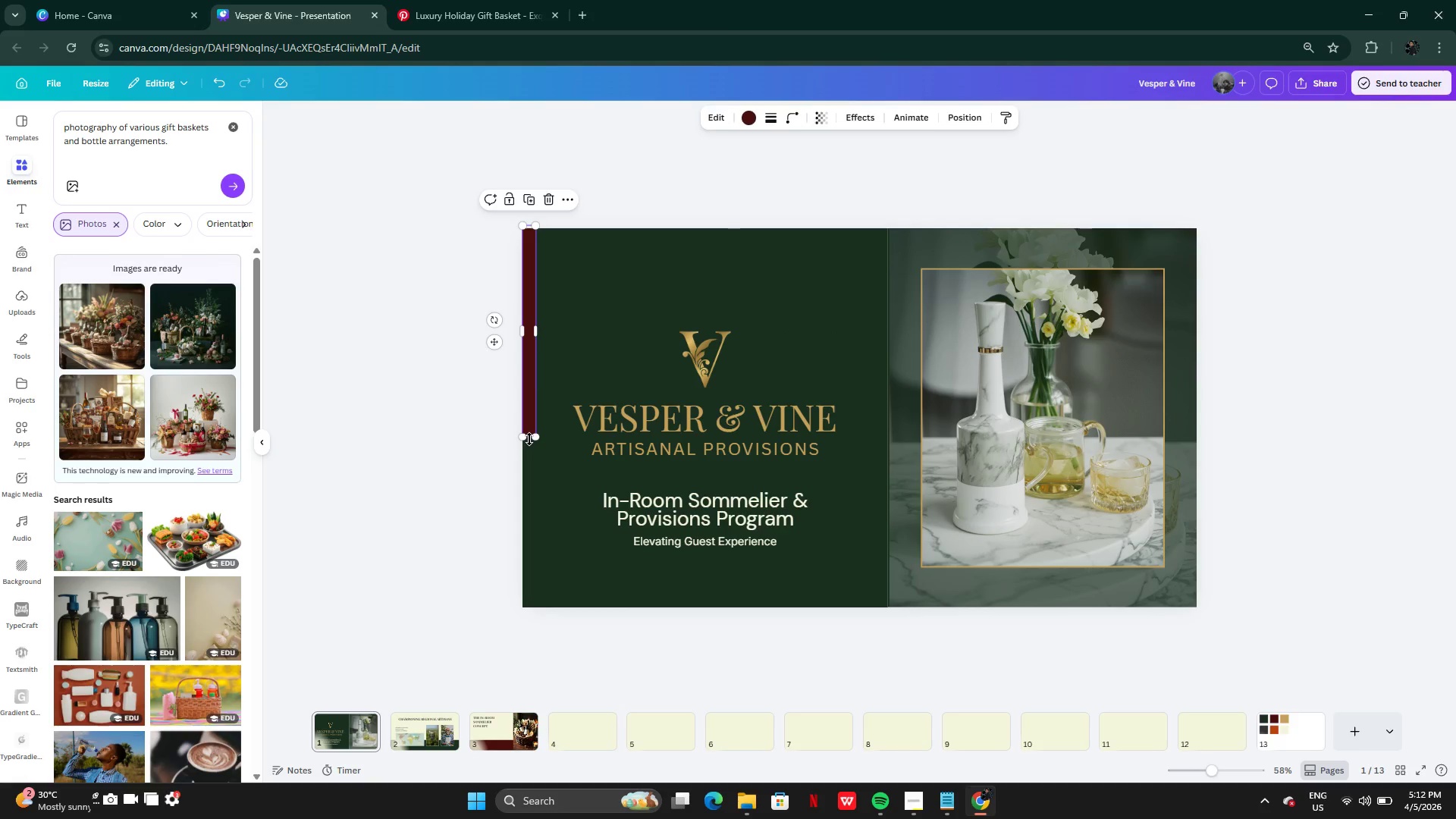 
left_click_drag(start_coordinate=[529, 439], to_coordinate=[535, 605])
 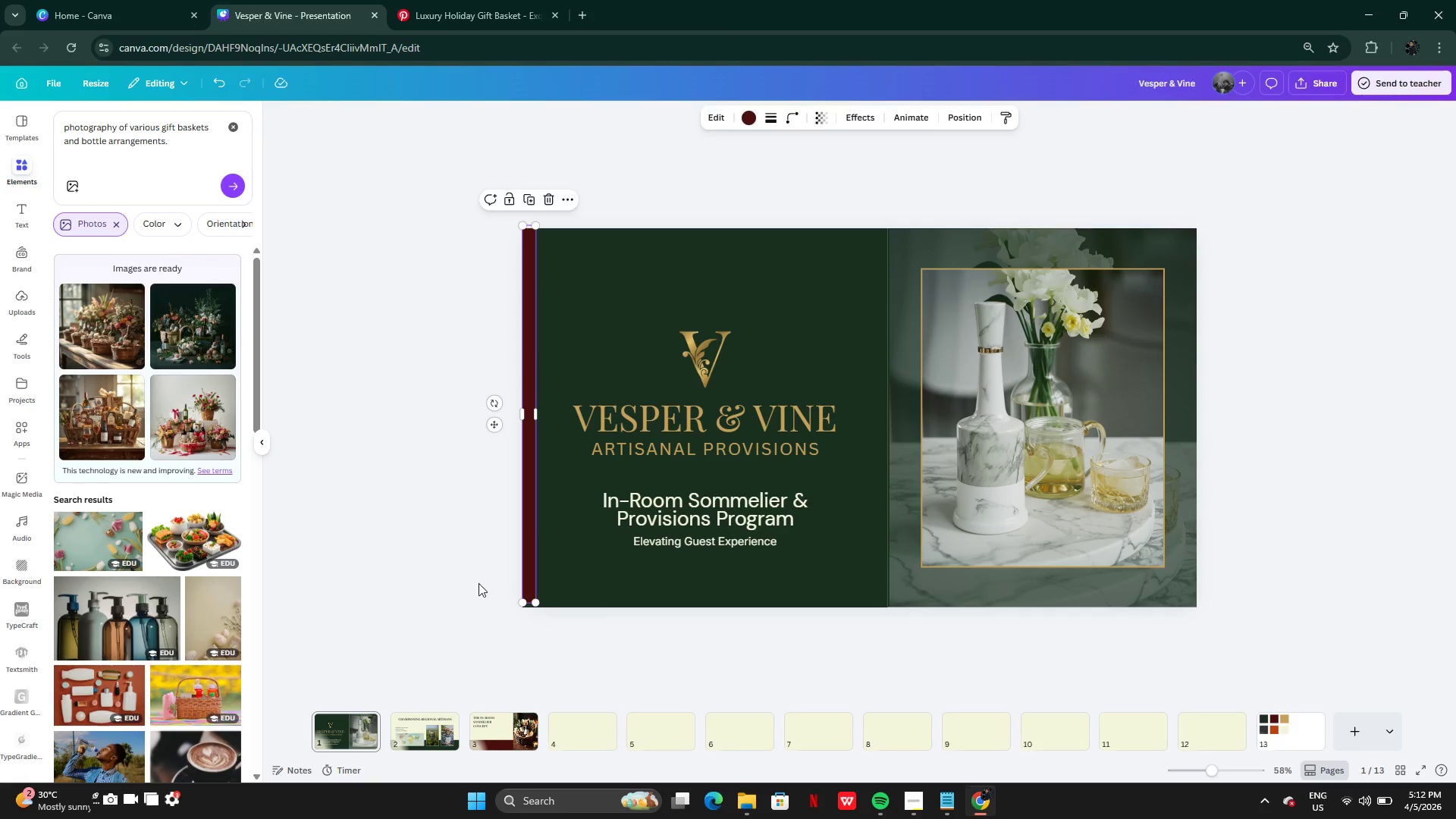 
left_click([479, 583])
 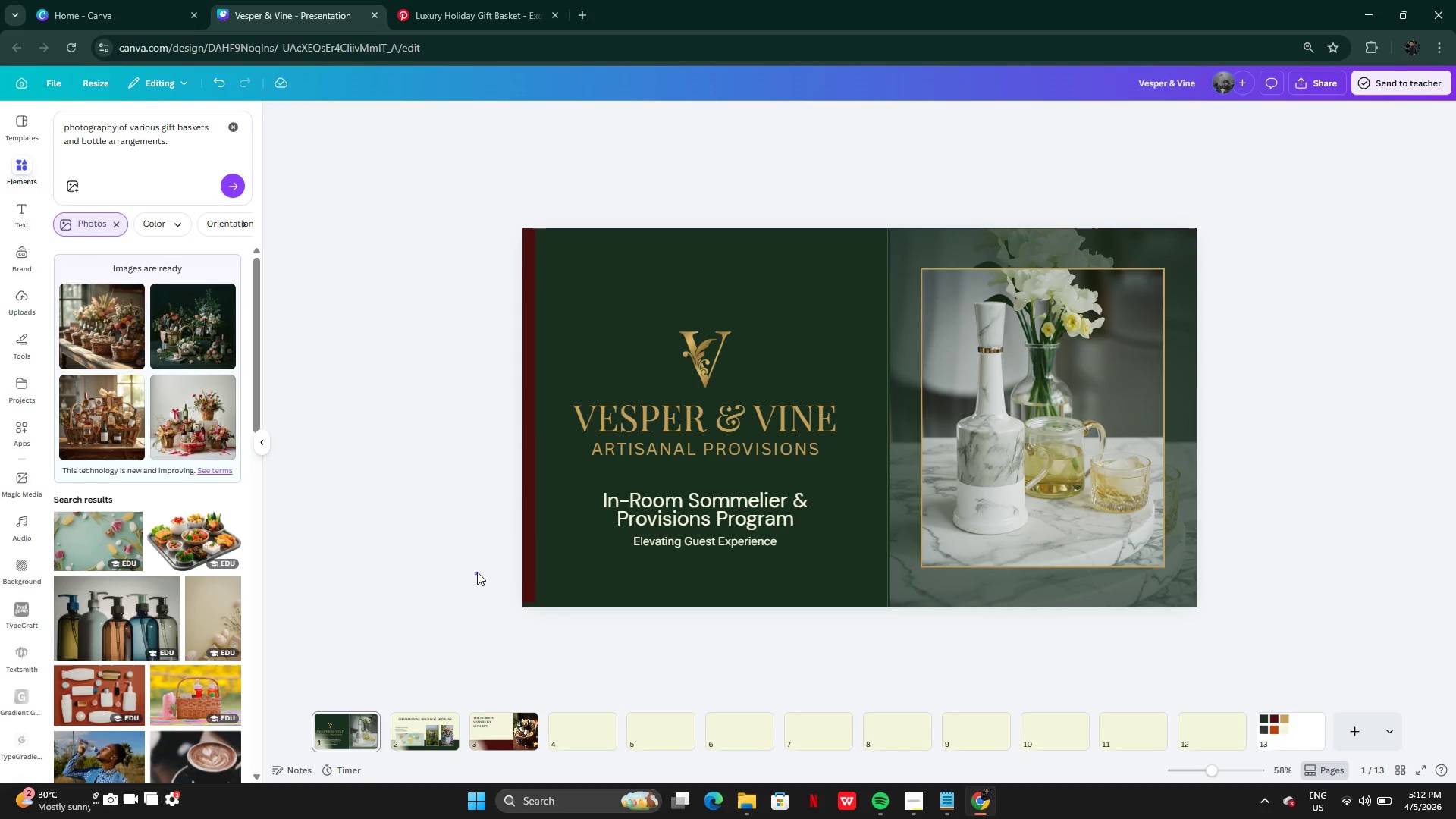 
key(Control+Z)
 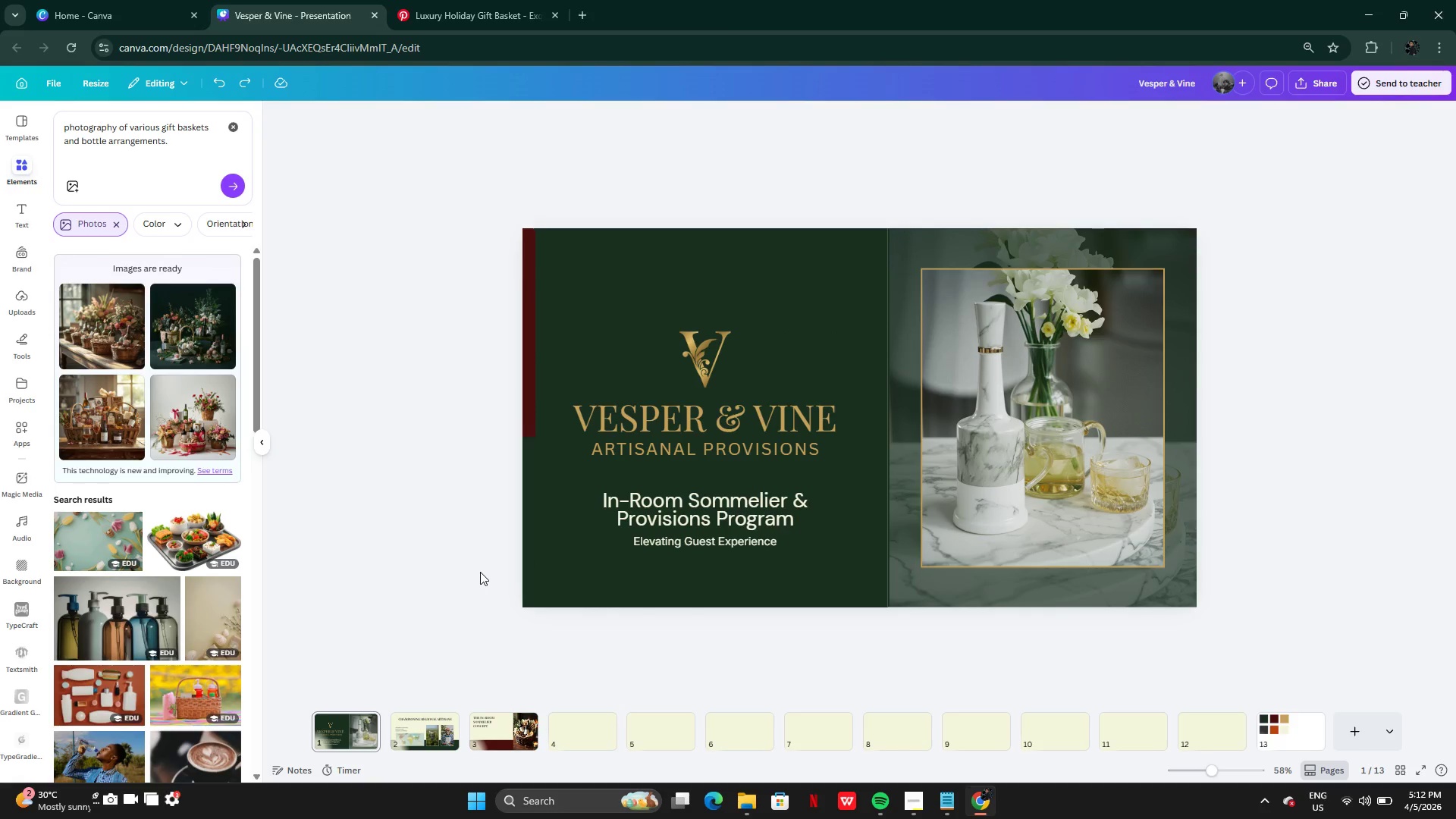 
key(Control+Z)
 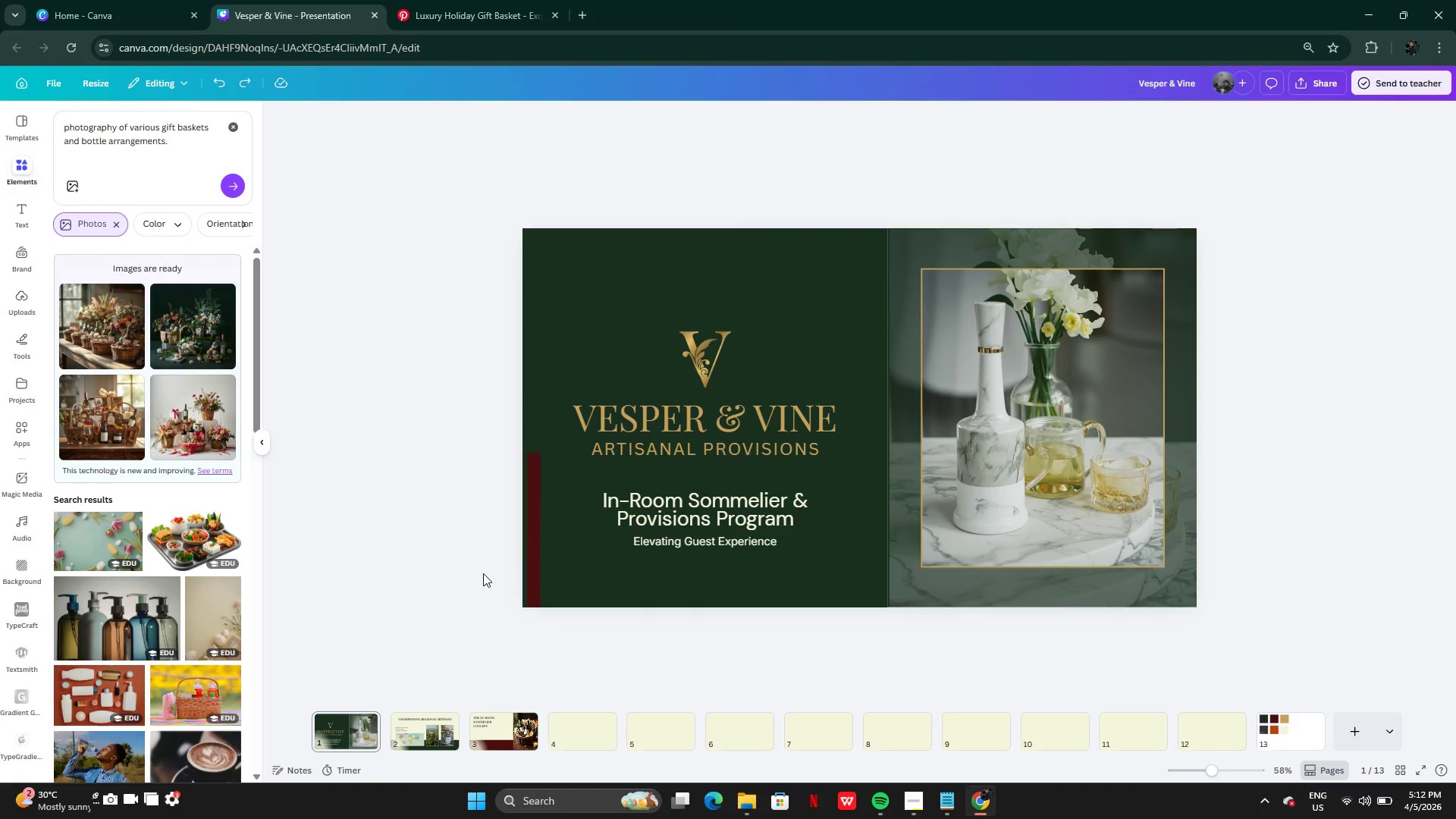 
key(Control+Z)
 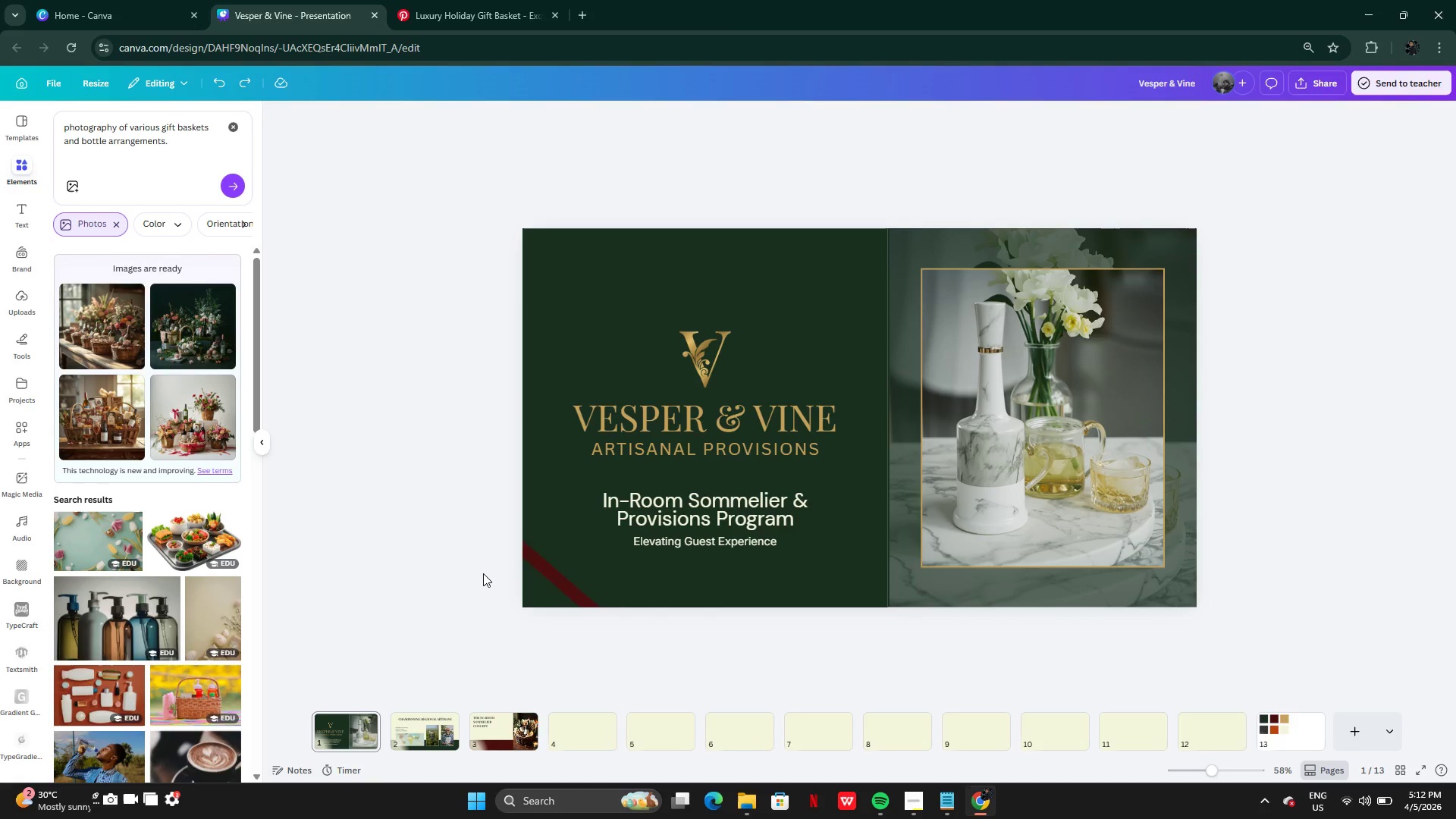 
key(Control+Z)
 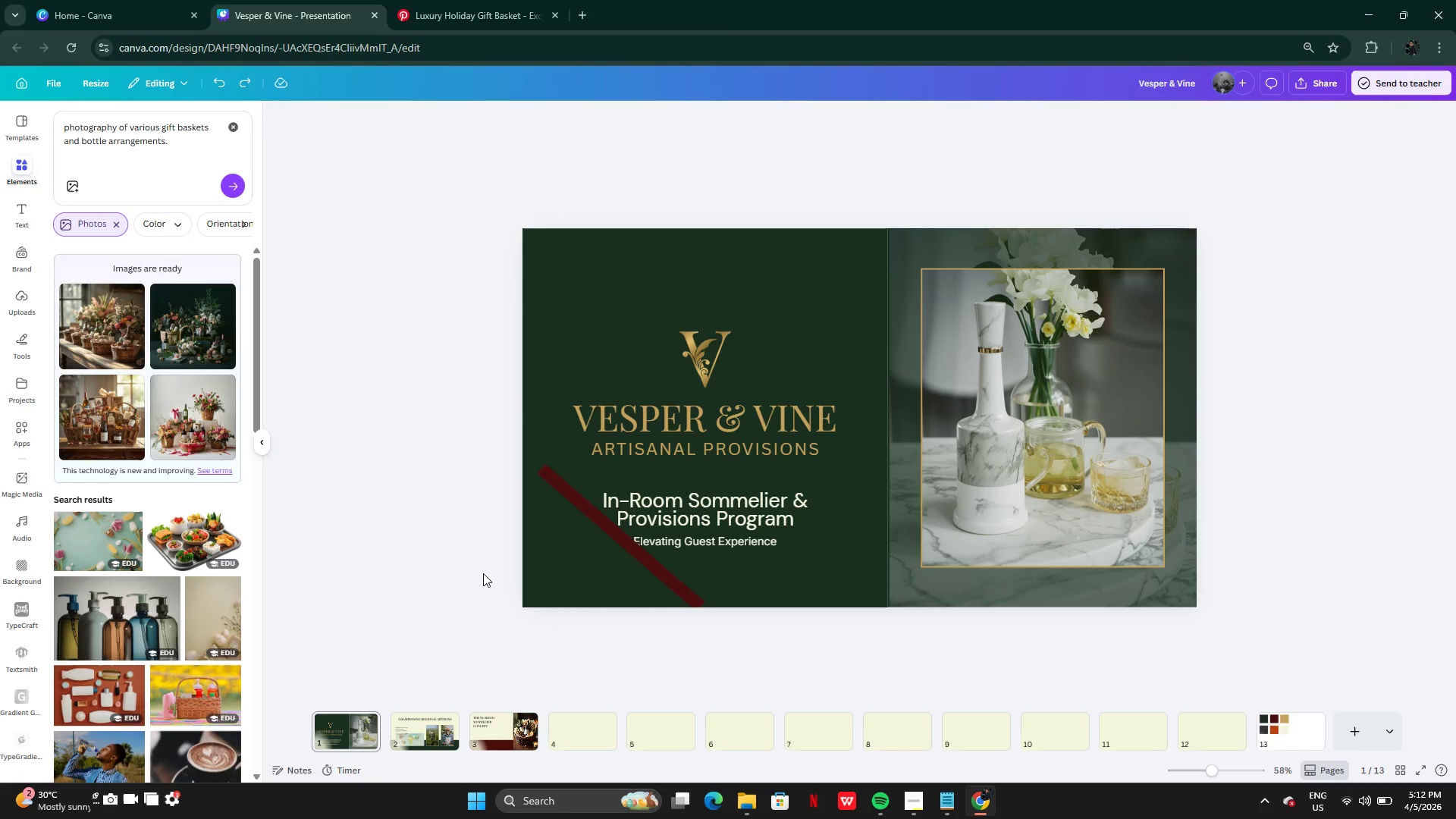 
key(Control+Z)
 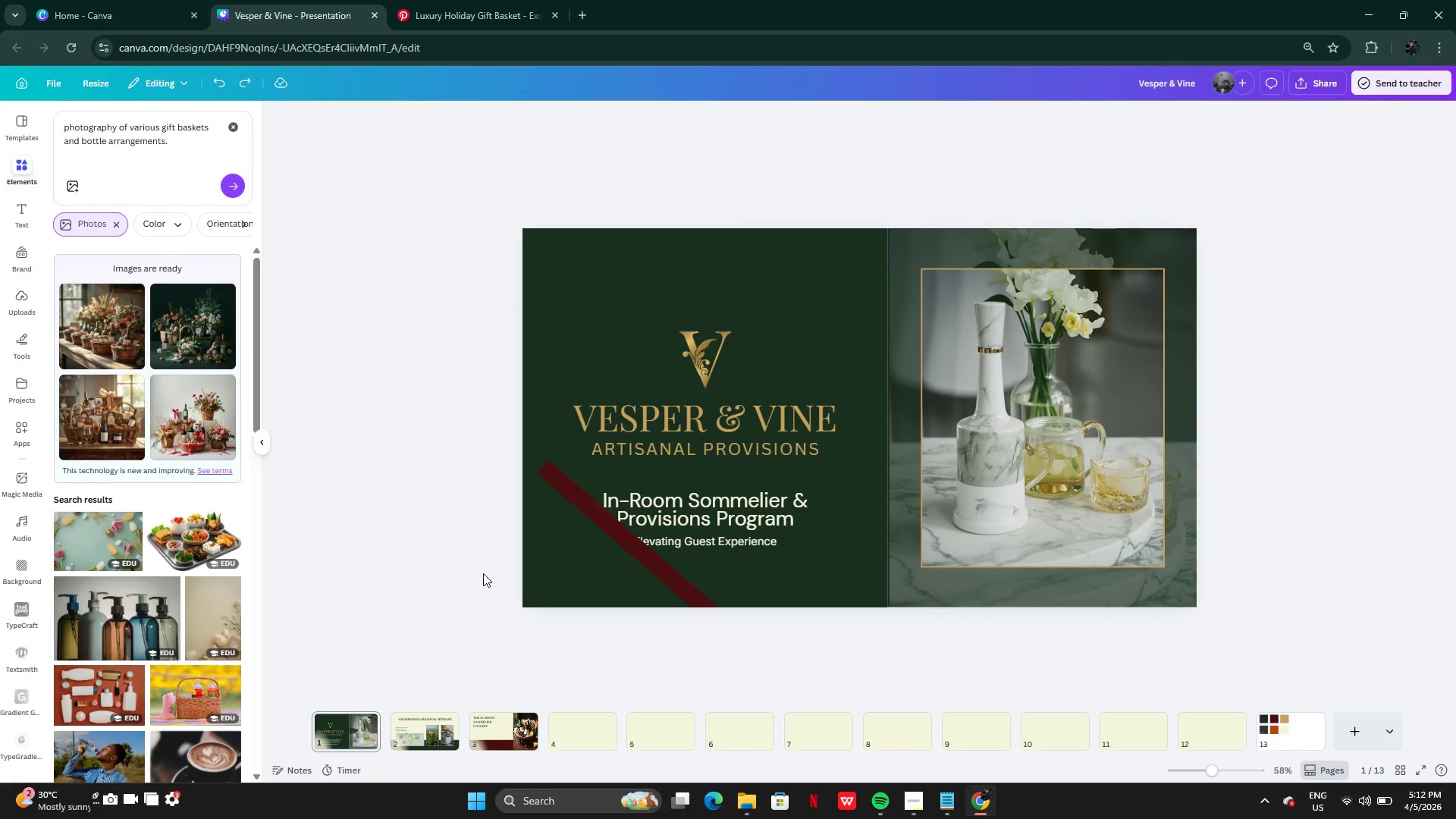 
key(Control+Z)
 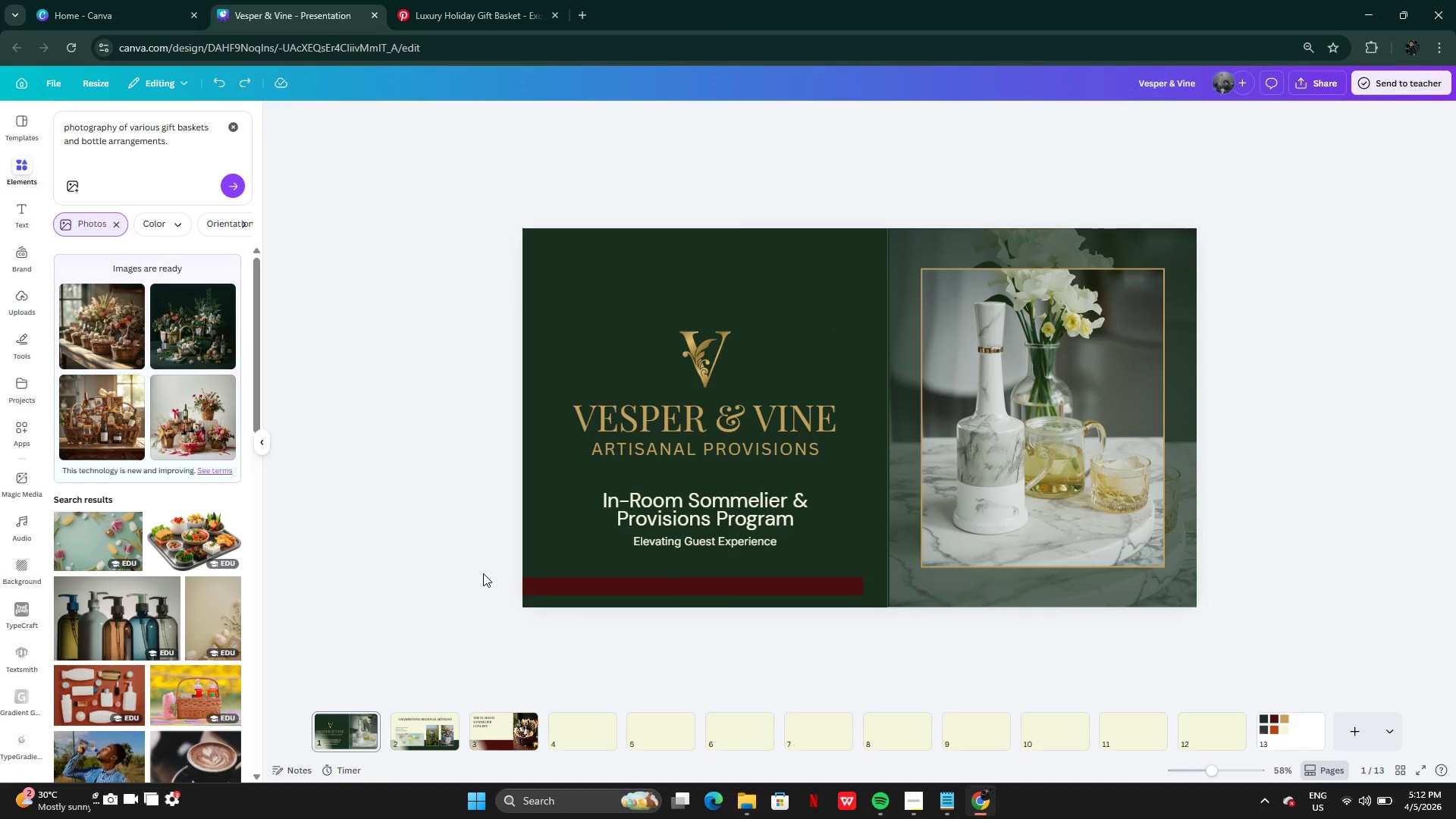 
key(Control+Z)
 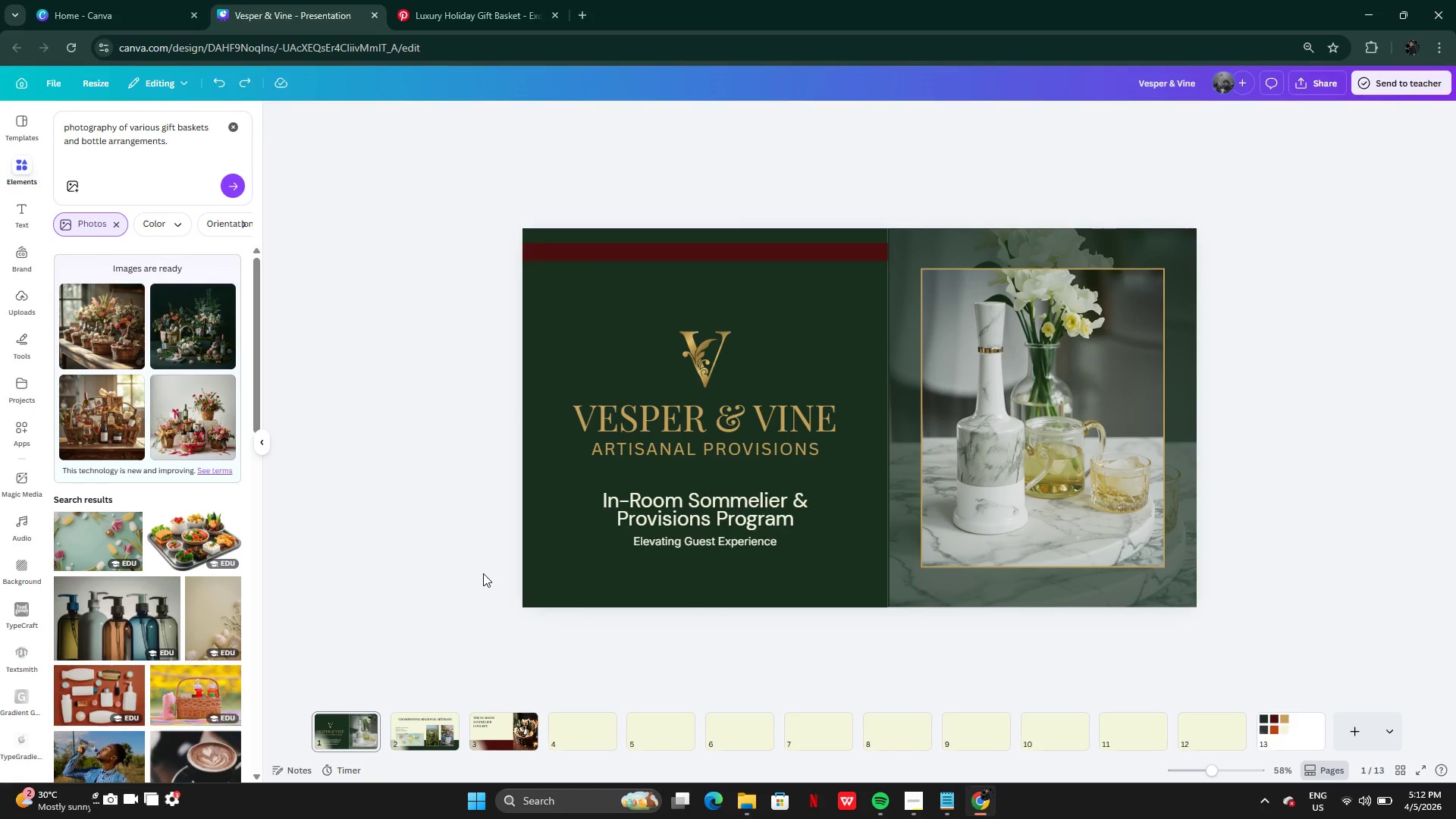 
key(Control+Z)
 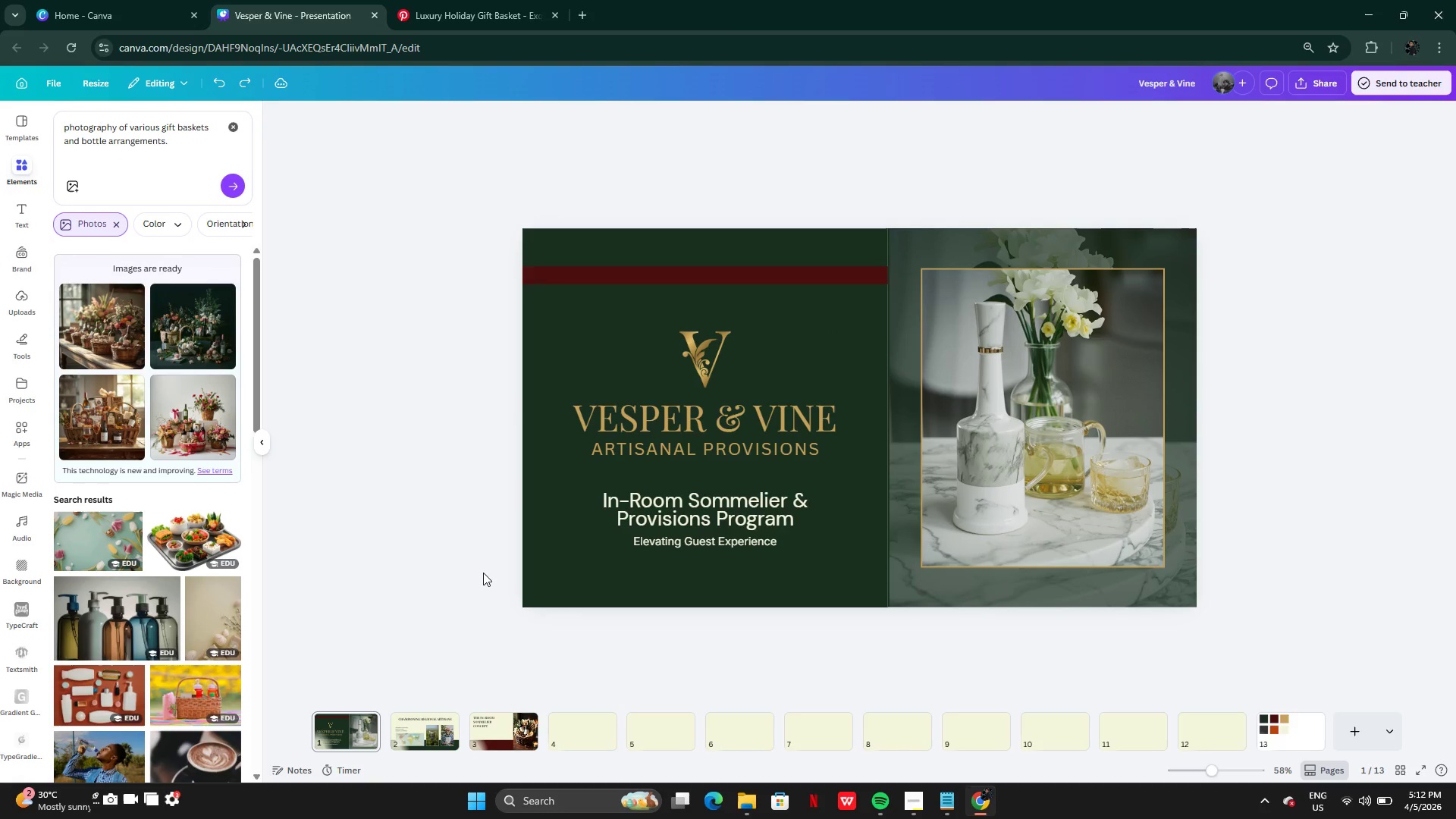 
key(Control+Z)
 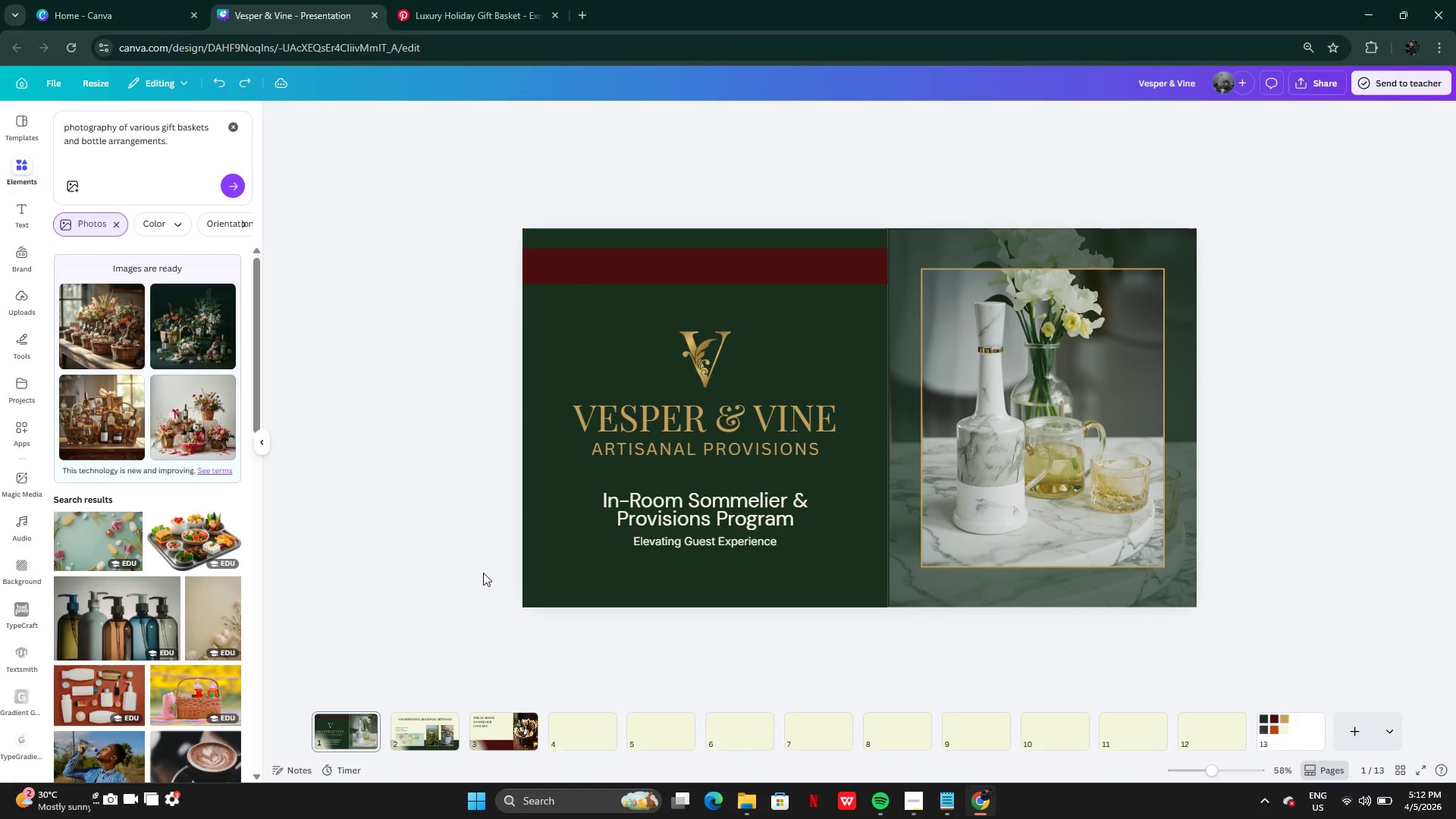 
key(Control+Z)
 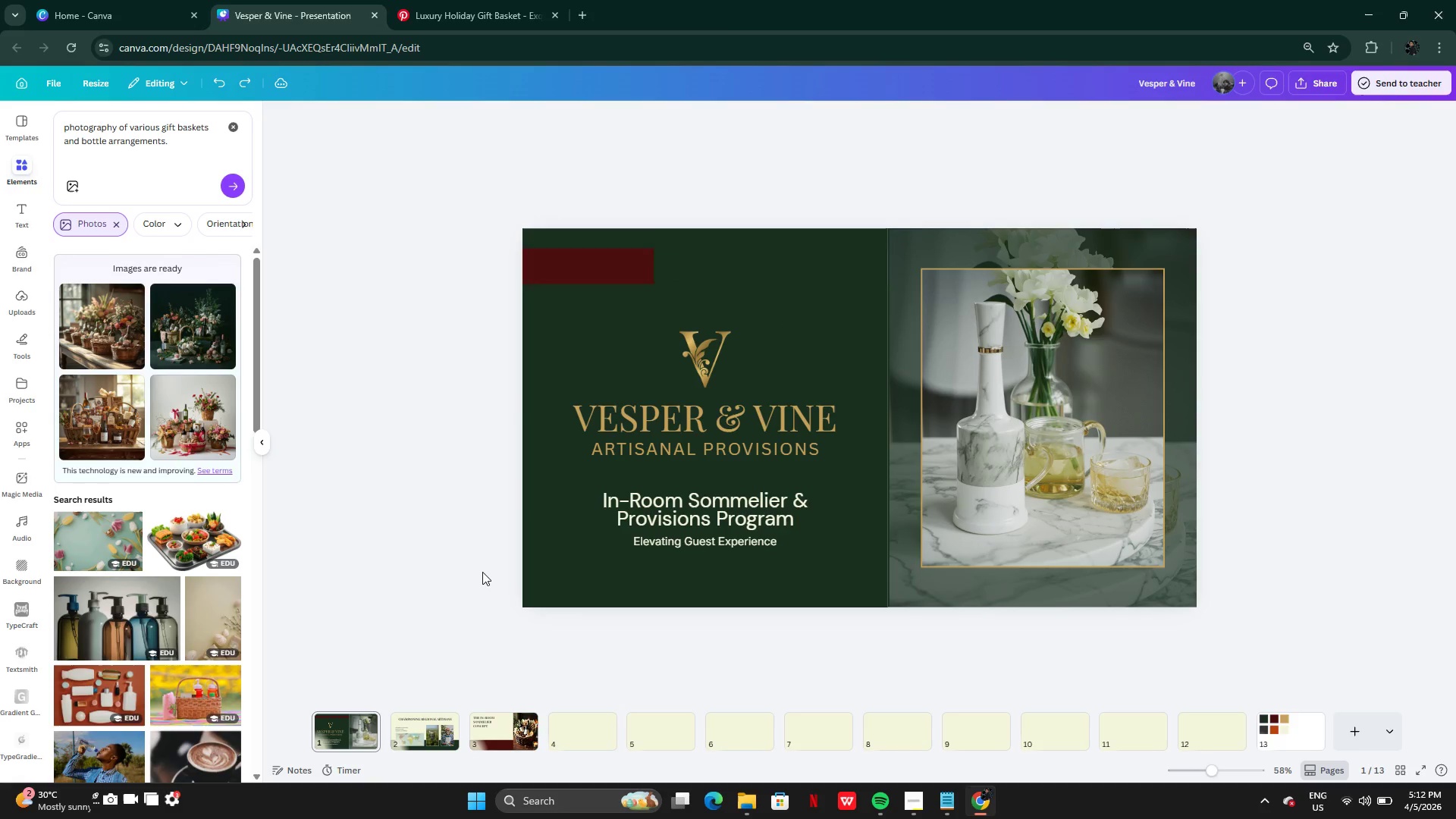 
key(Control+Z)
 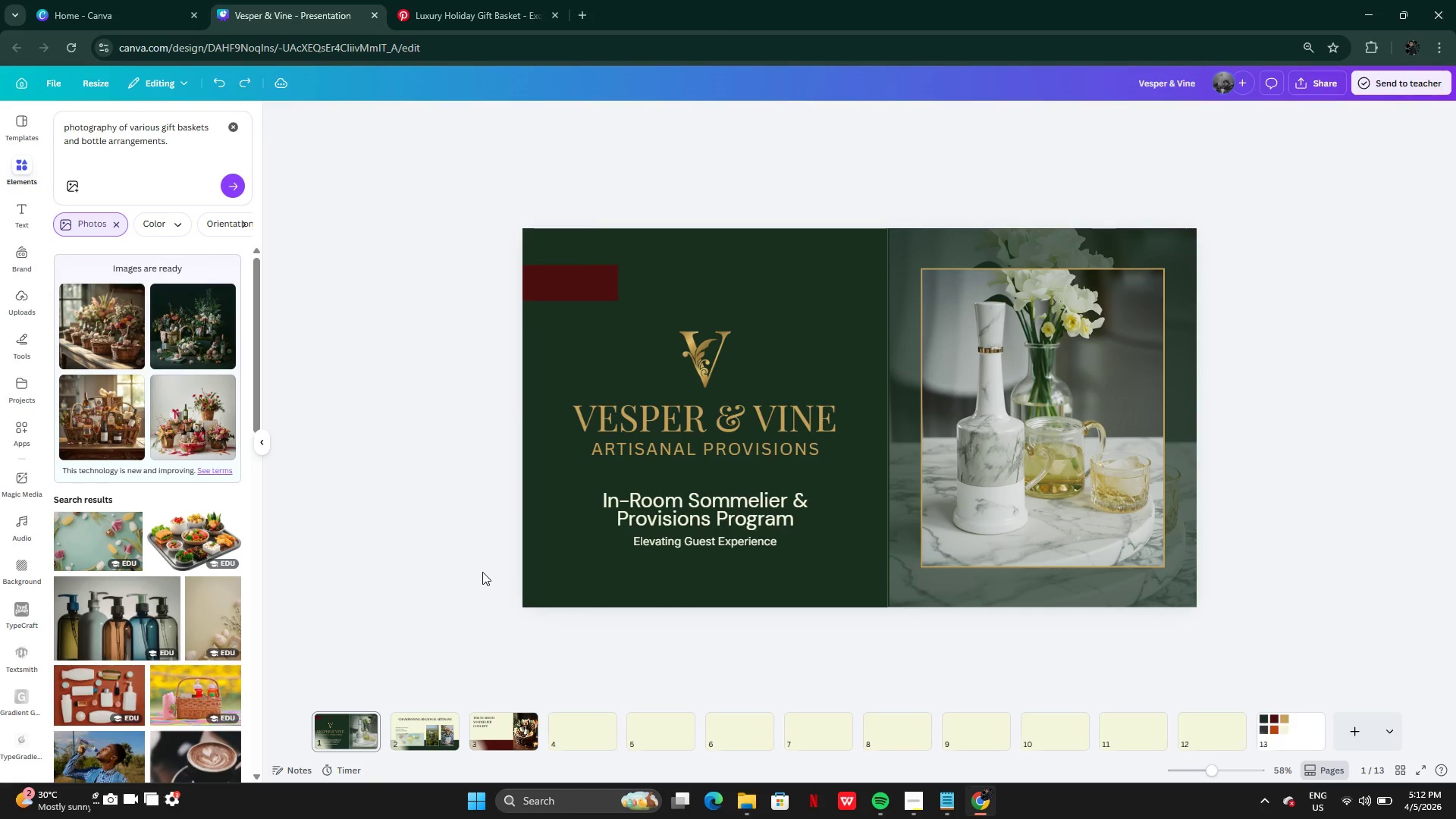 
key(Control+Z)
 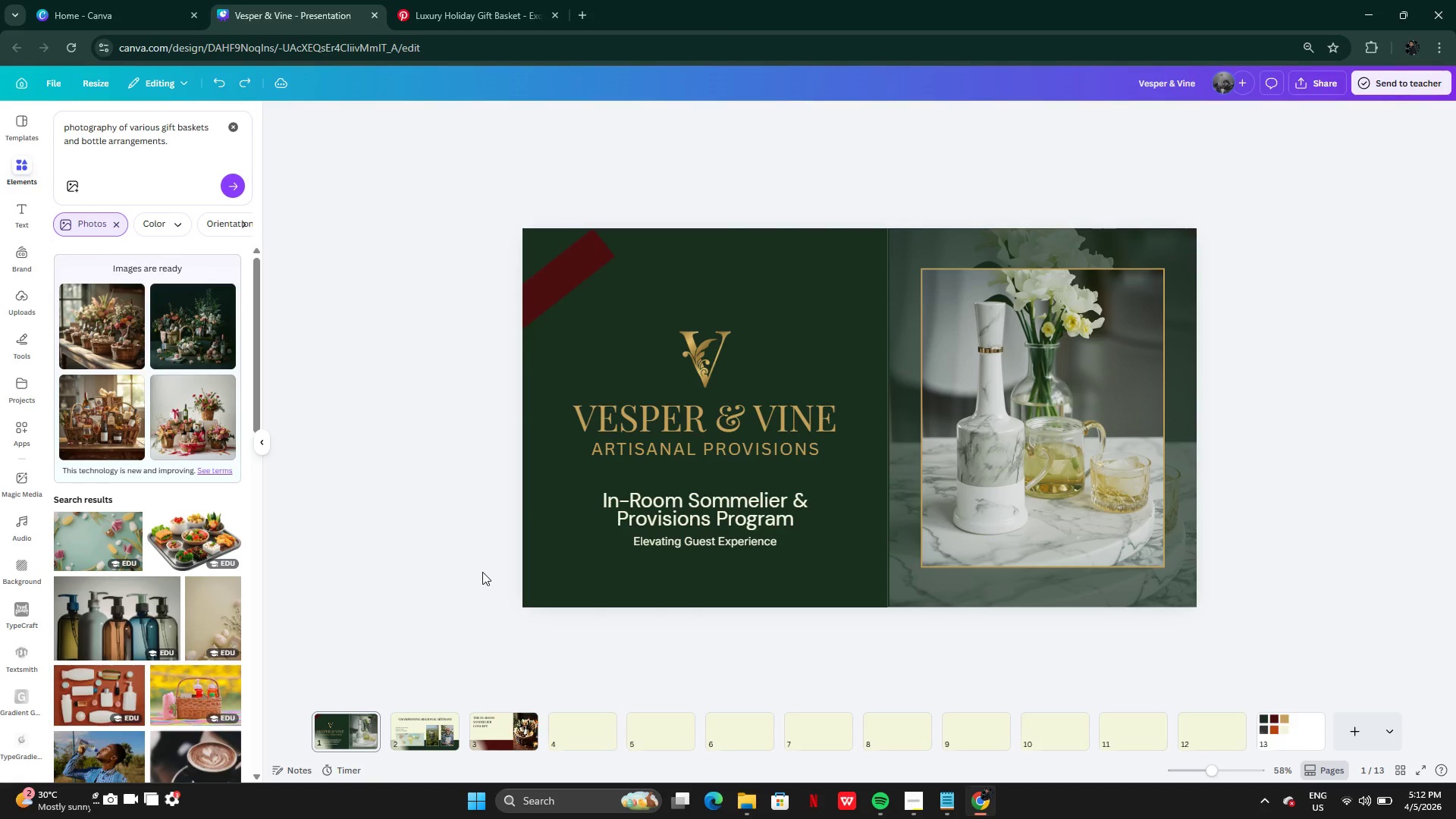 
key(Control+Z)
 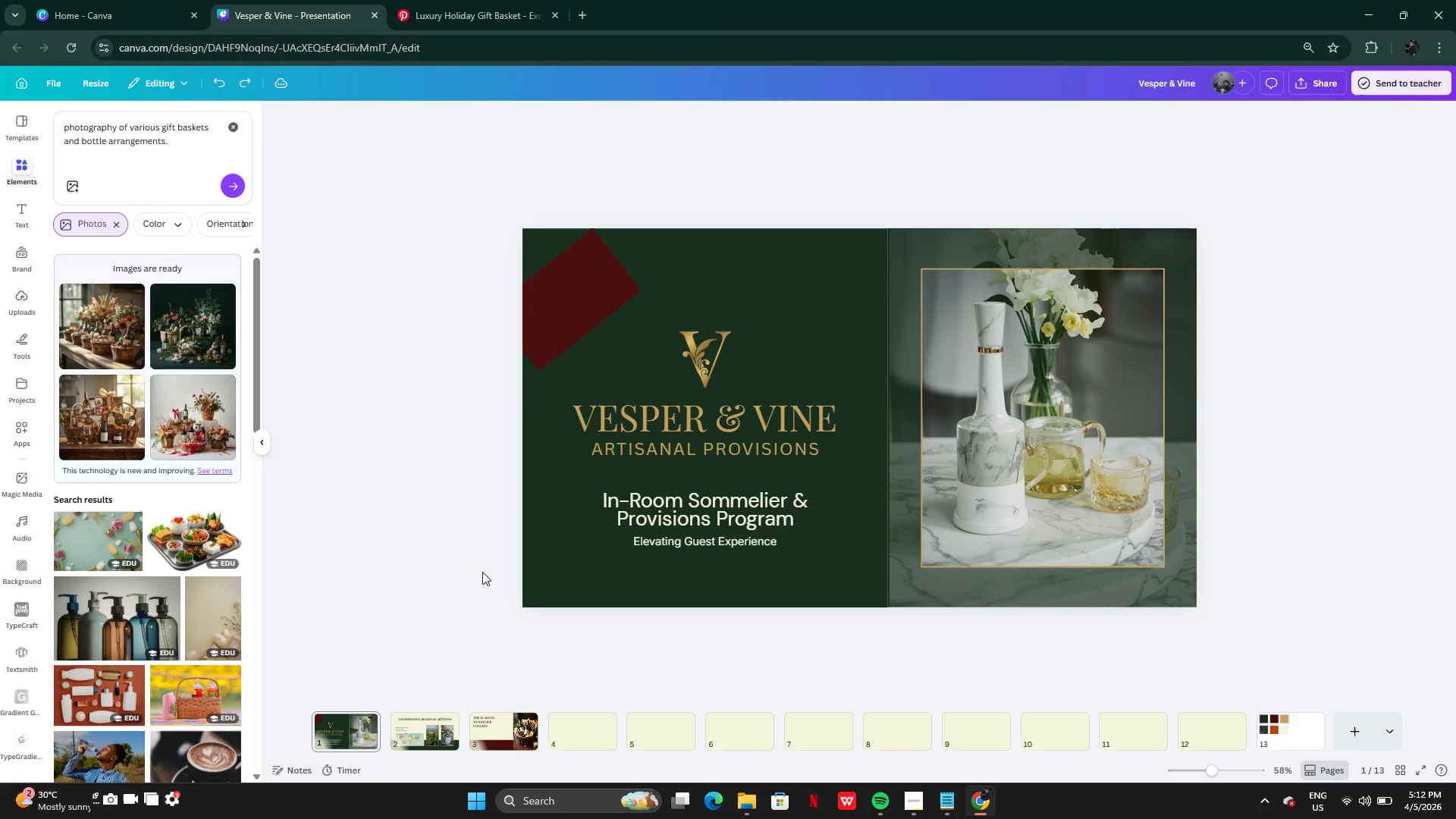 
key(Control+Z)
 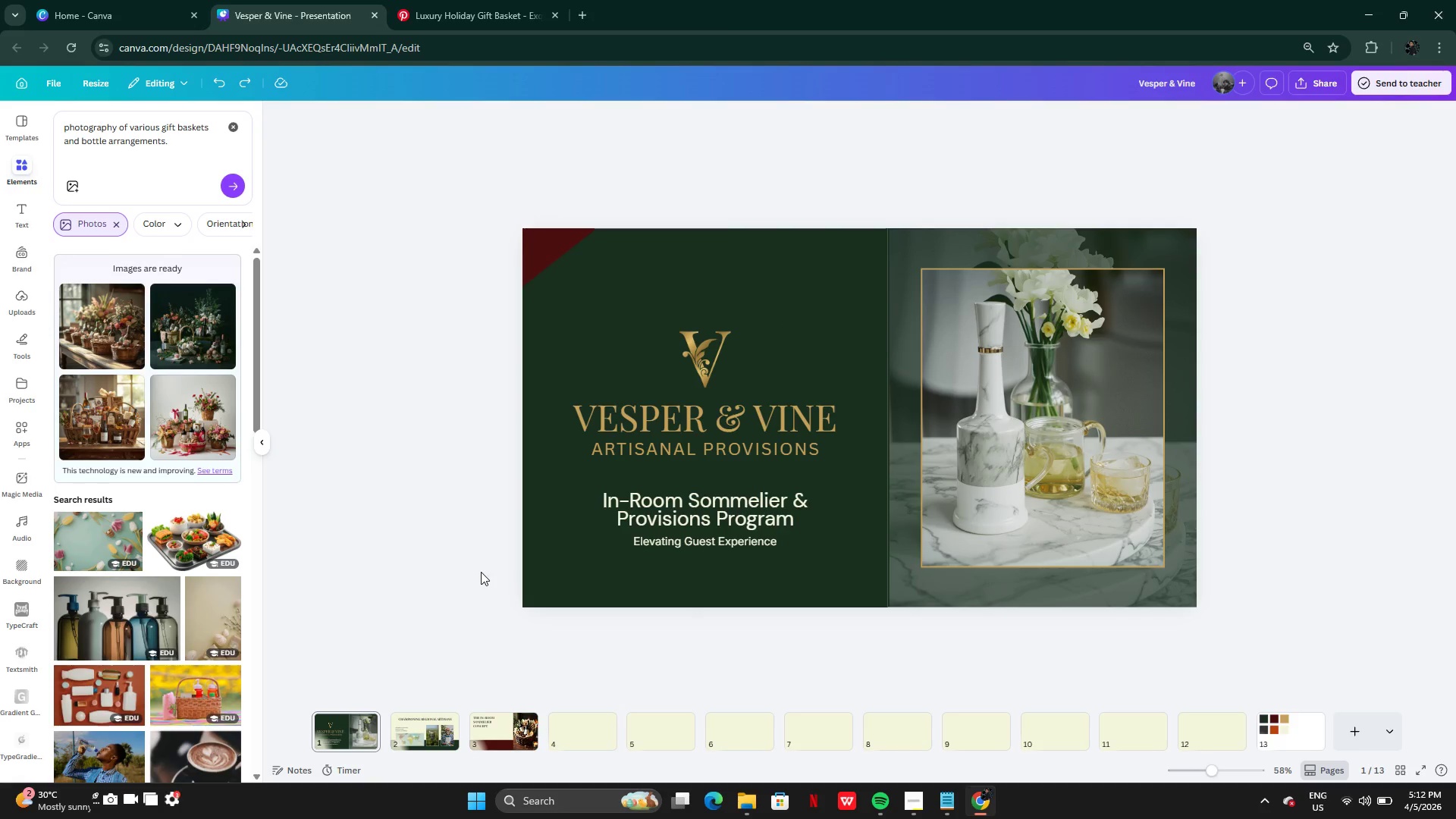 
left_click([444, 541])
 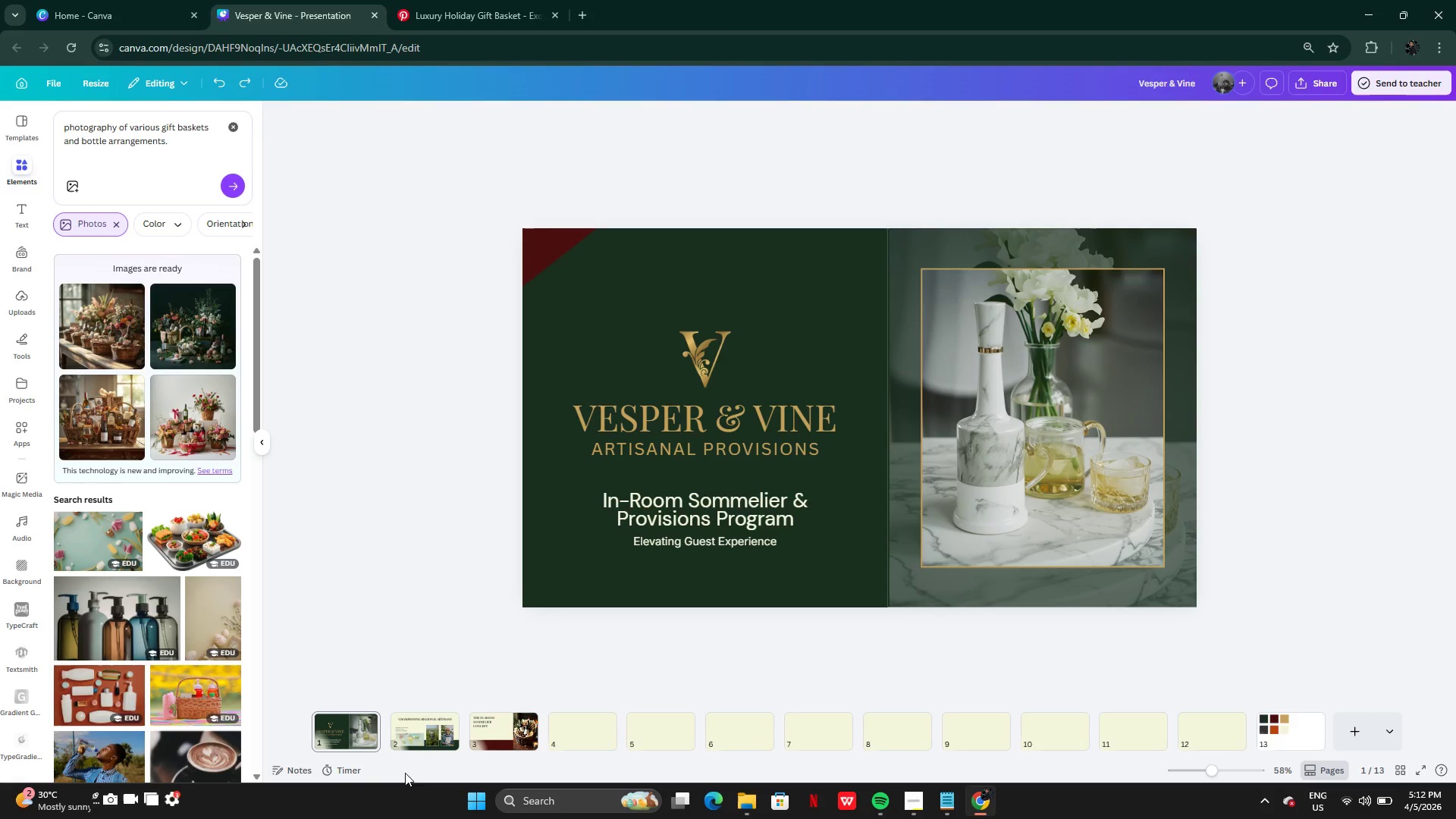 
left_click([418, 730])
 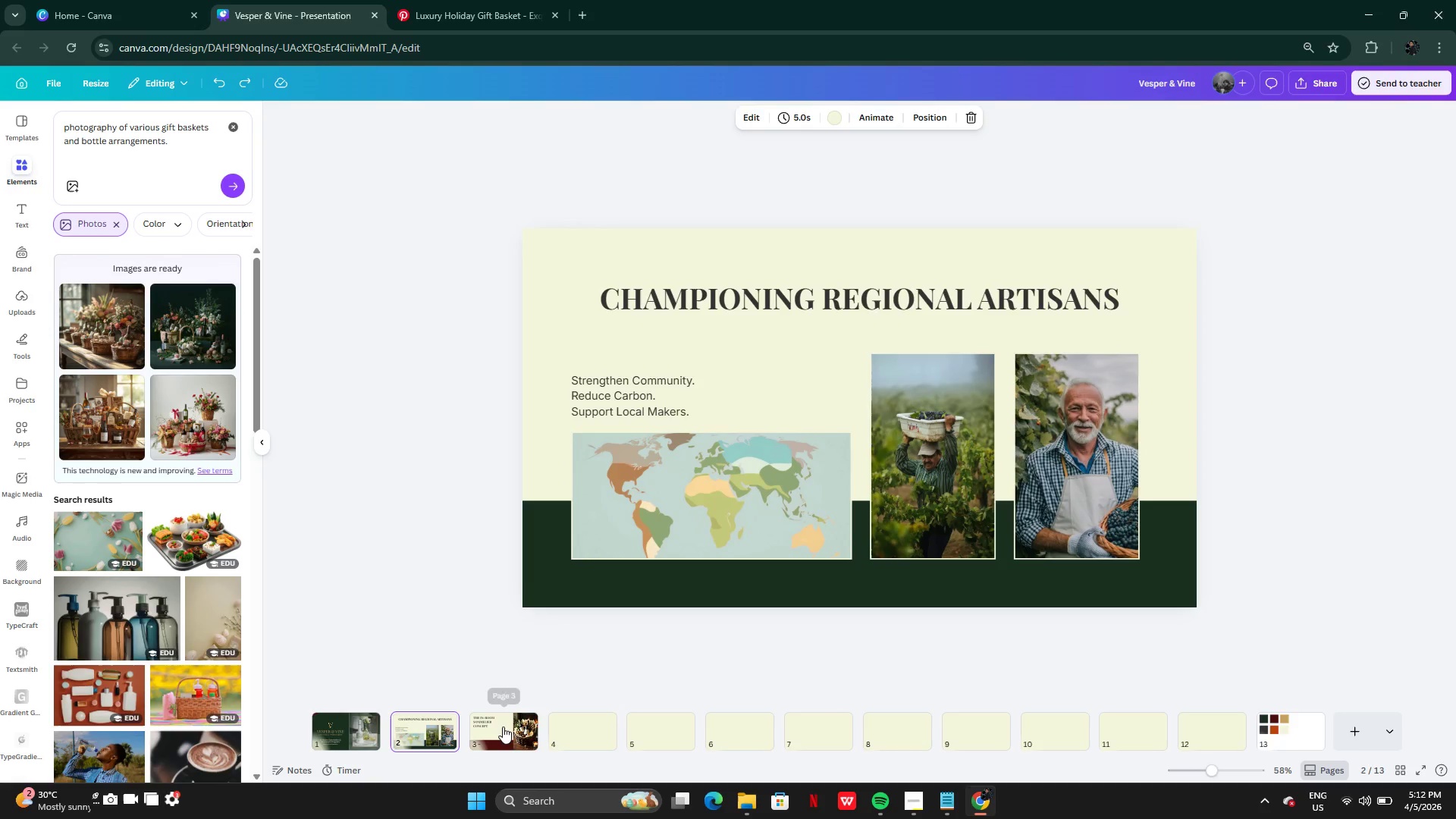 
left_click([503, 726])
 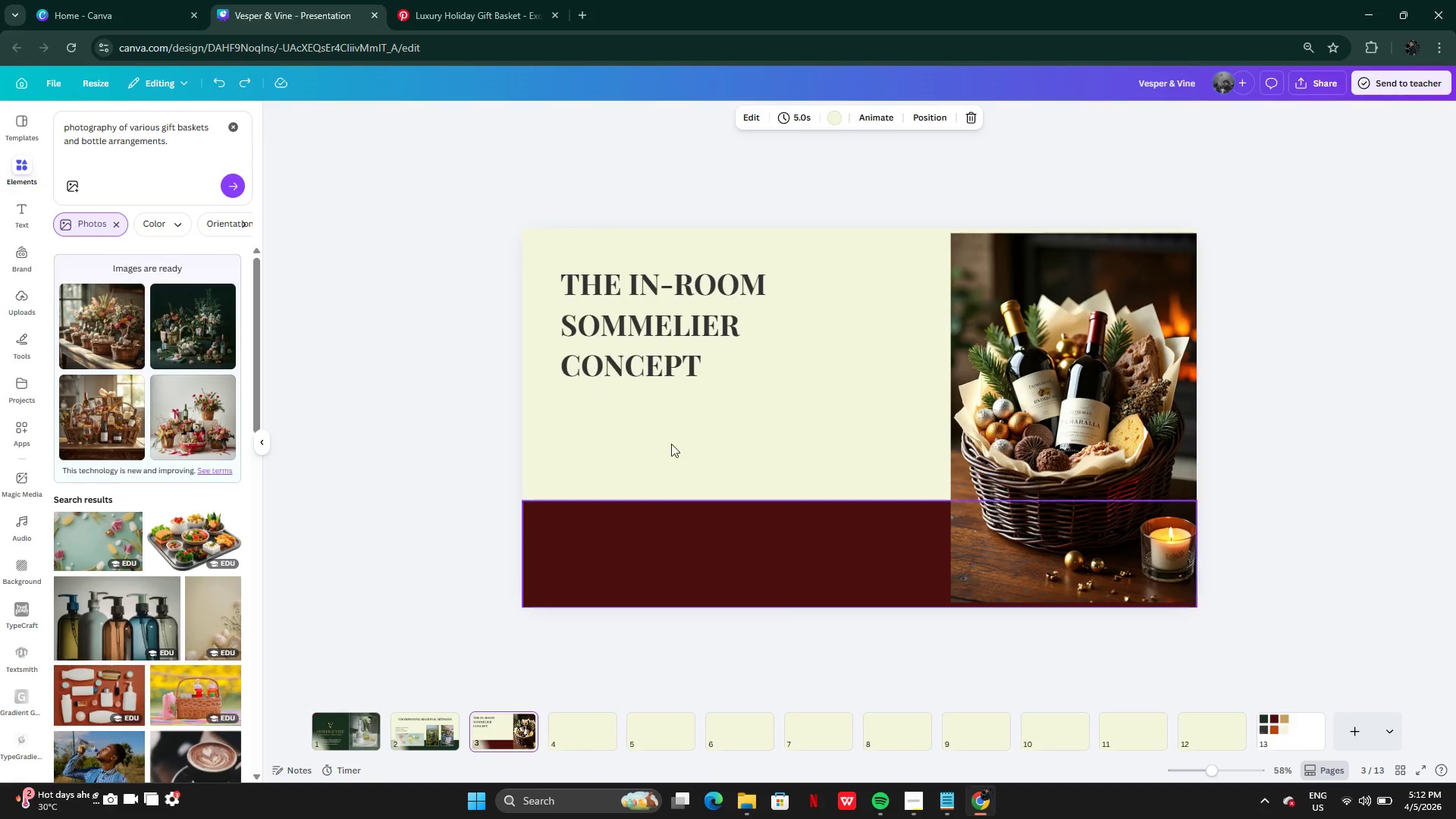 
left_click([665, 364])
 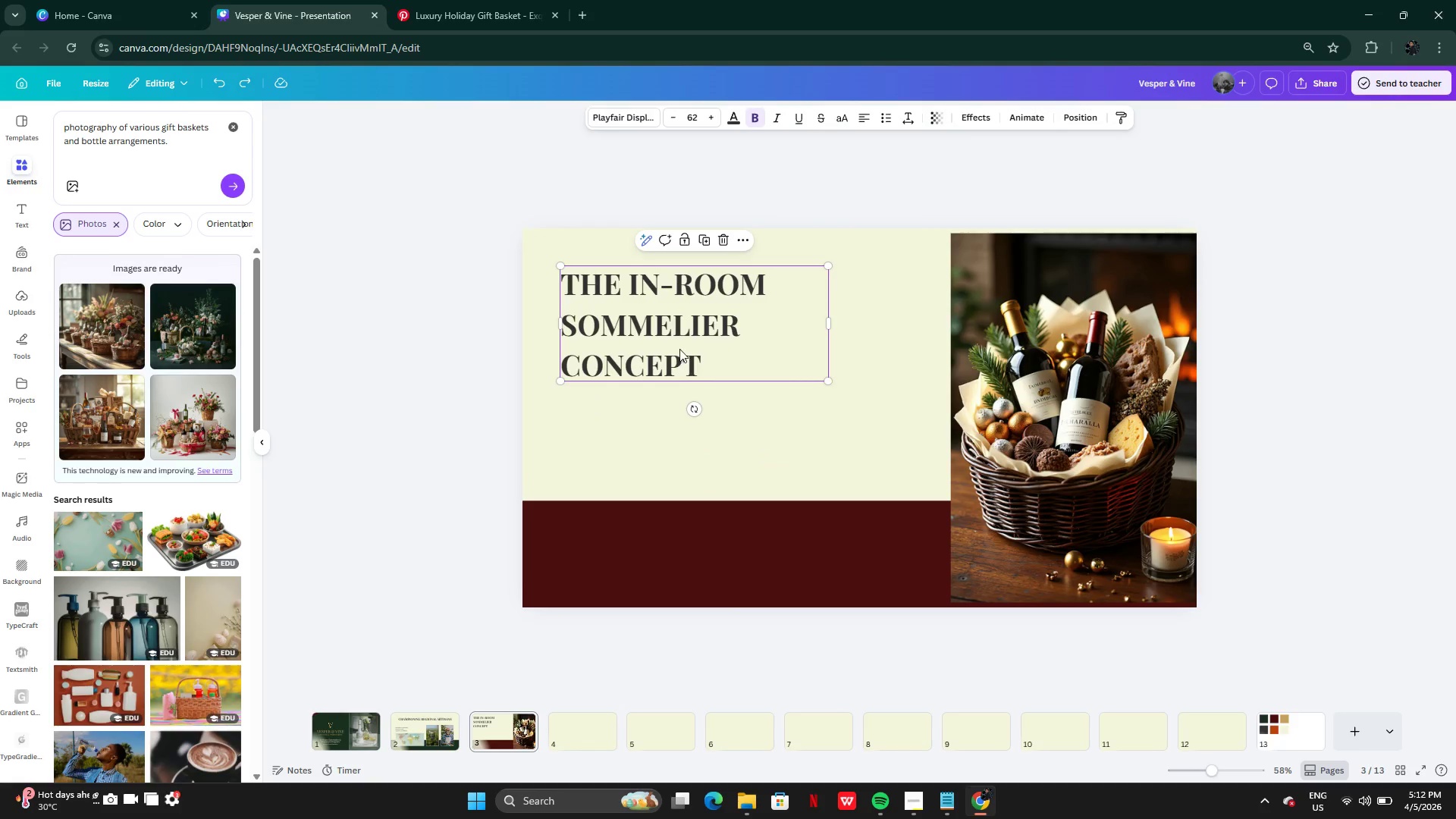 
left_click_drag(start_coordinate=[679, 347], to_coordinate=[679, 353])
 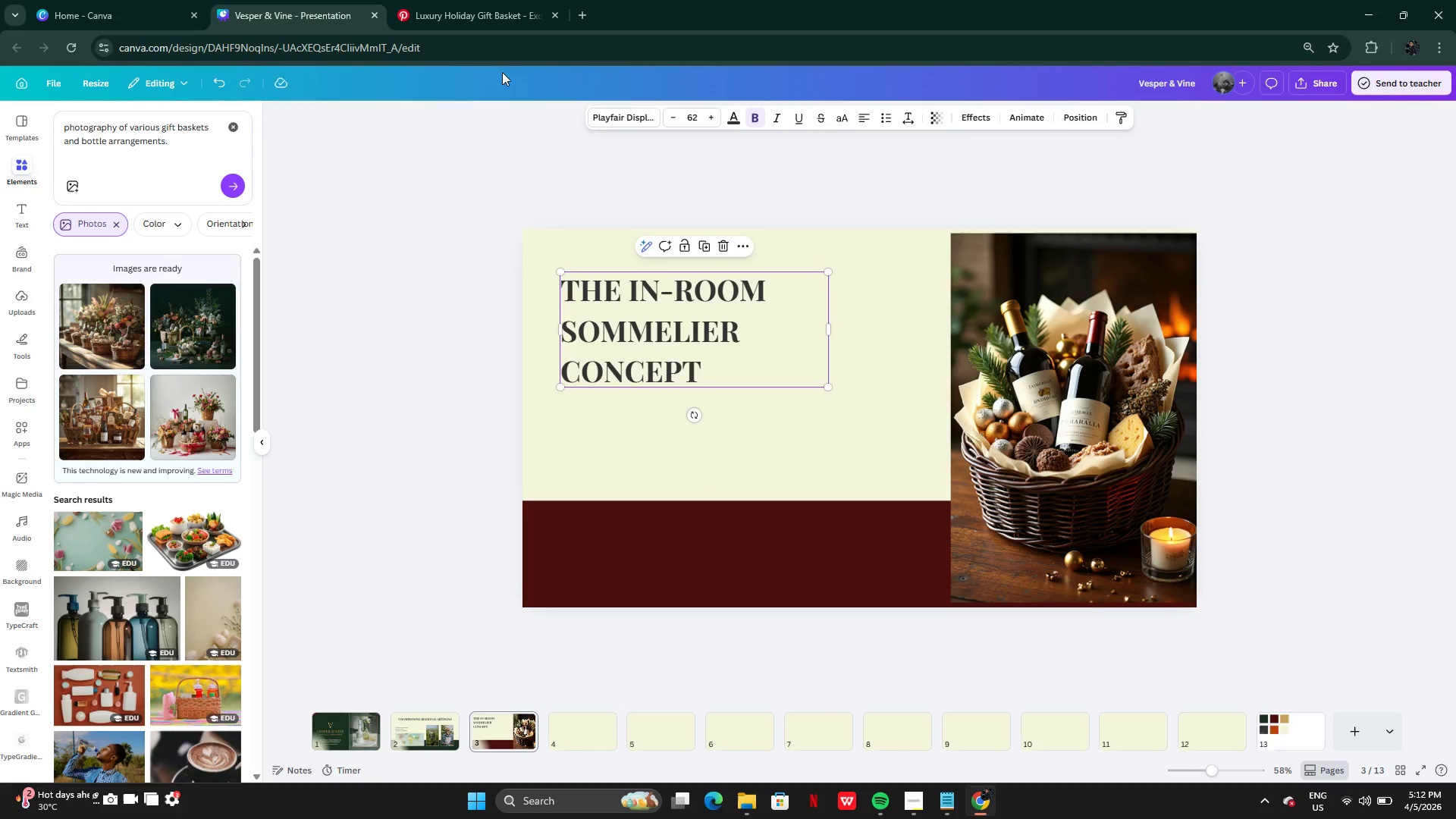 
left_click([499, 0])
 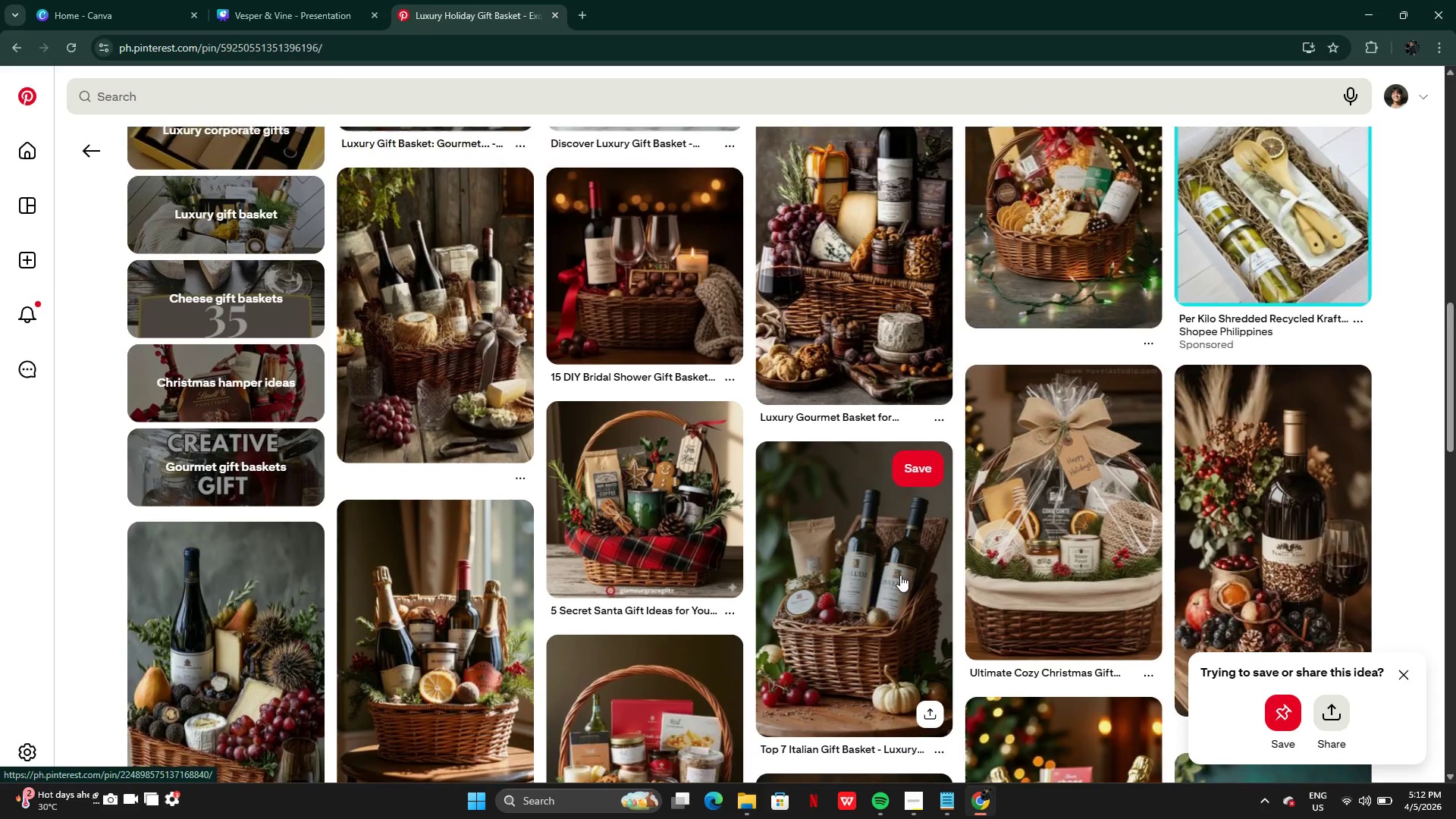 
wait(10.36)
 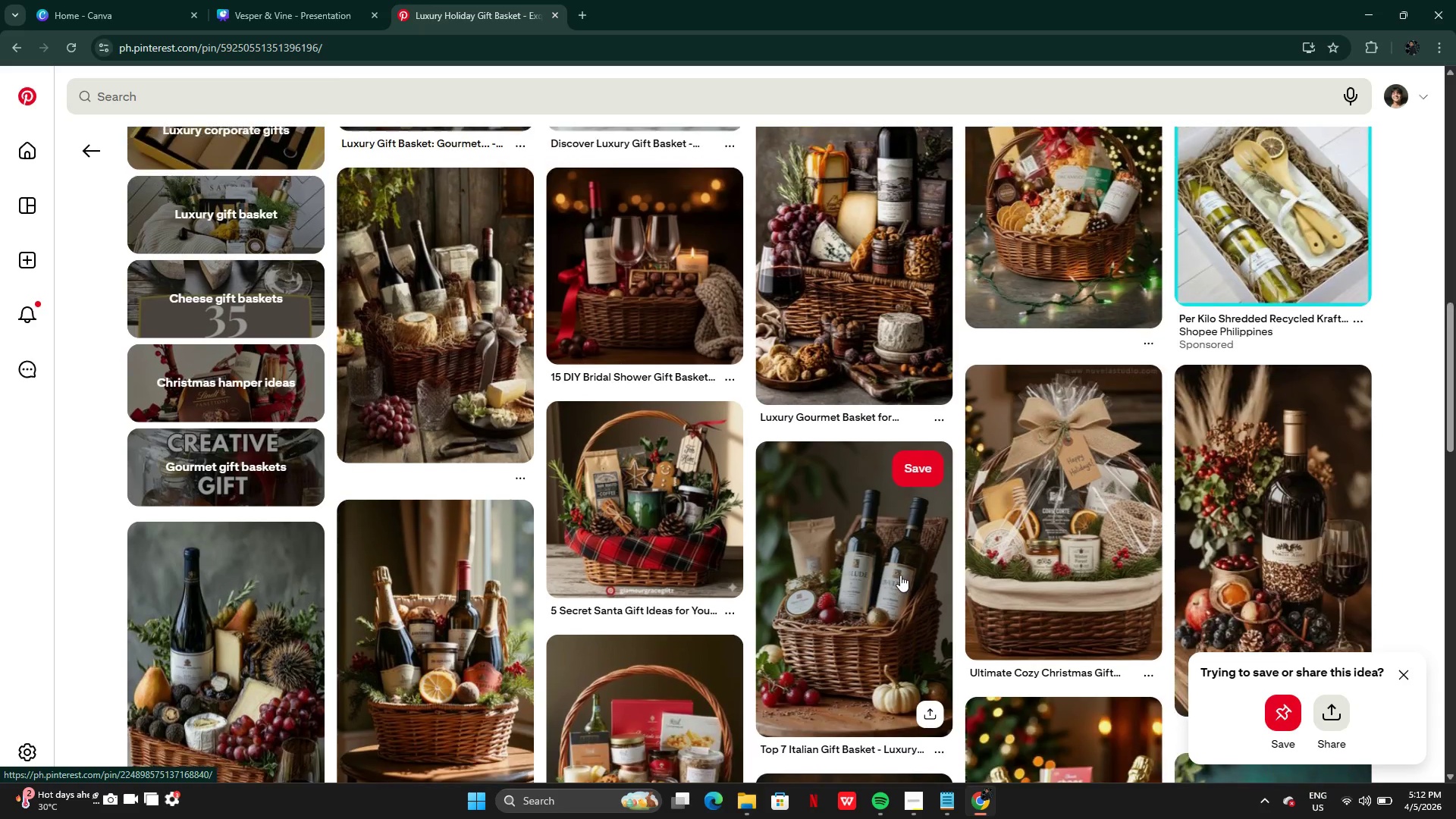 
mouse_move([522, 612])
 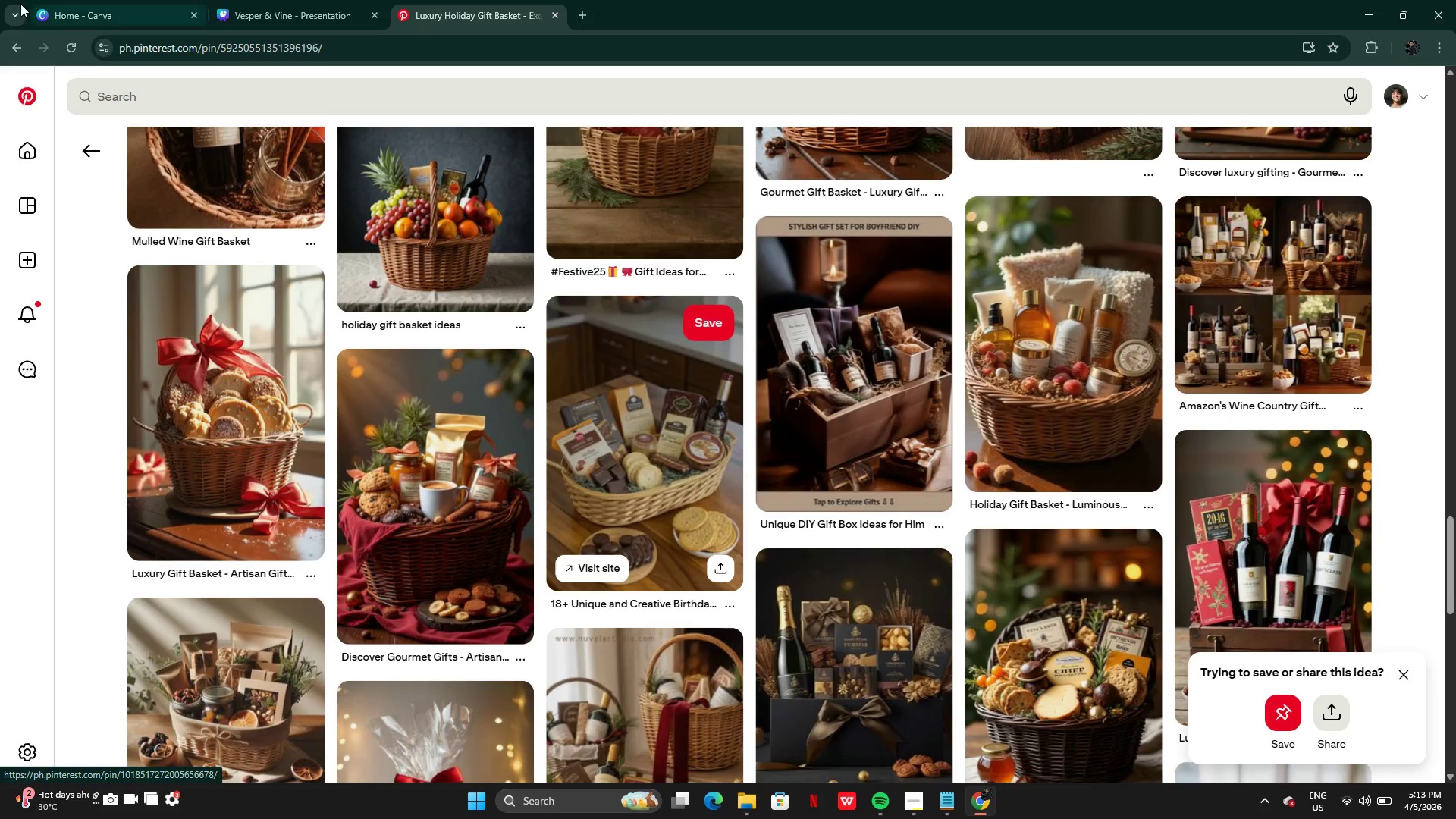 
left_click([95, 158])
 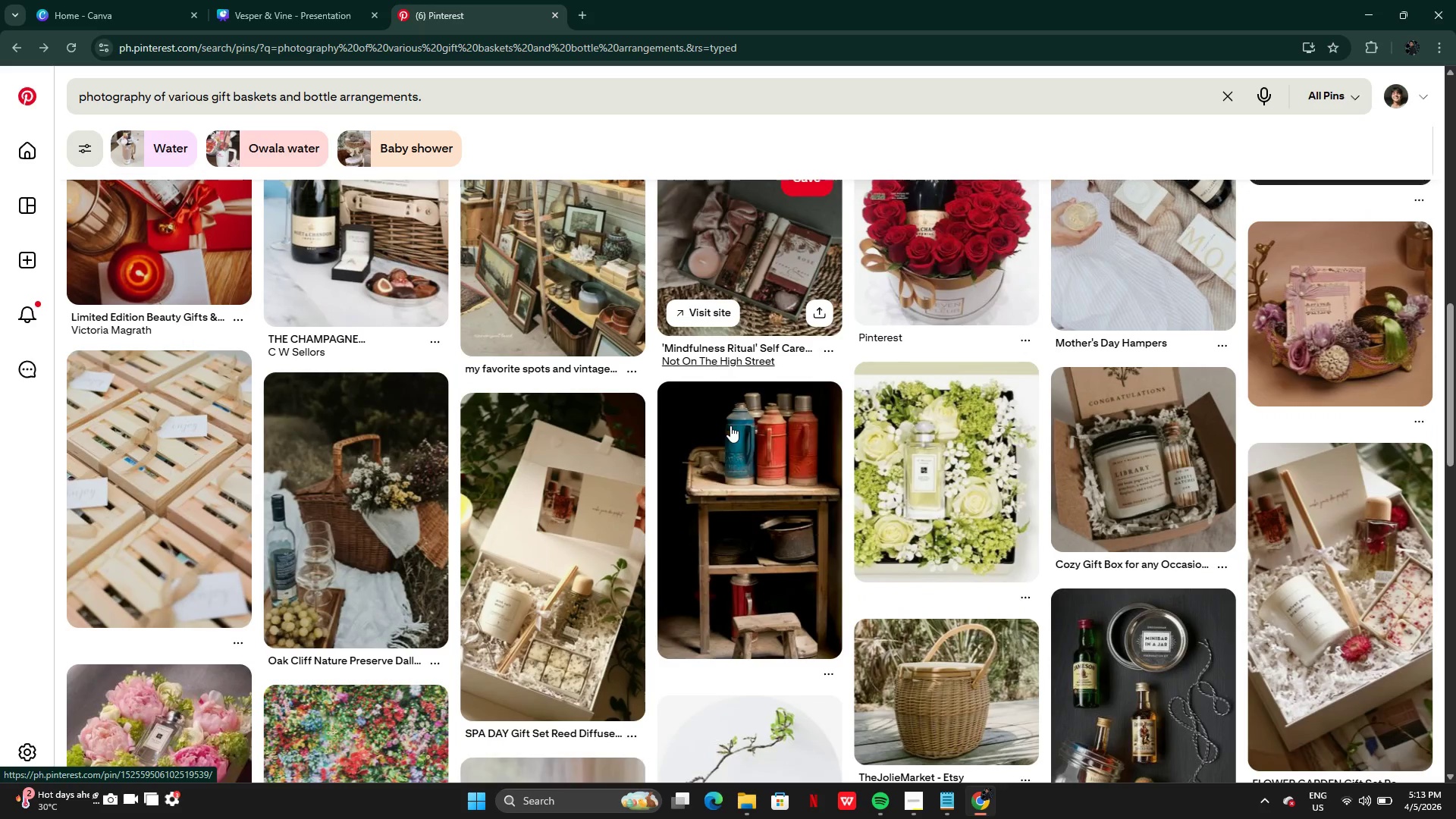 
wait(6.72)
 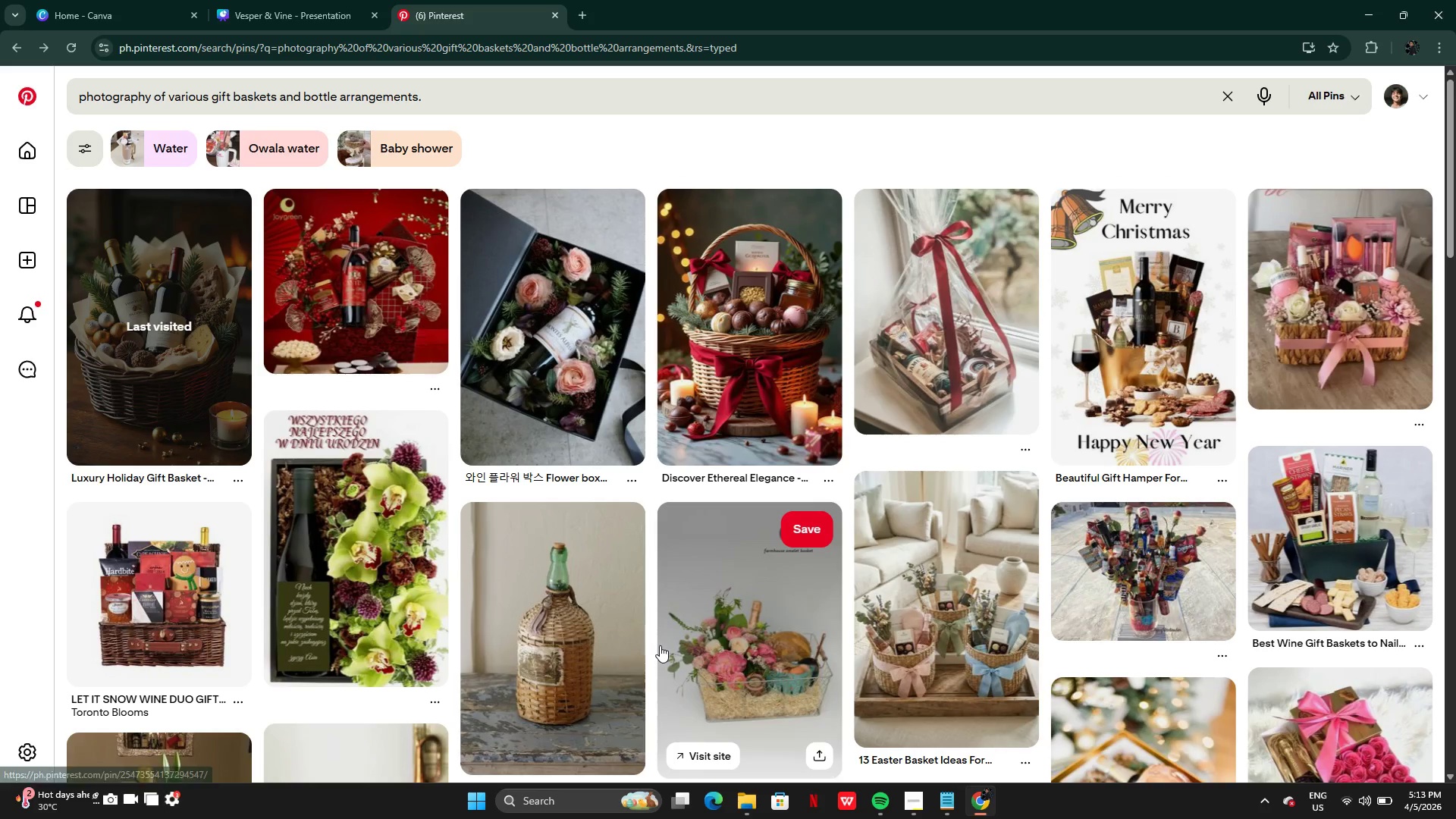 
left_click([532, 366])
 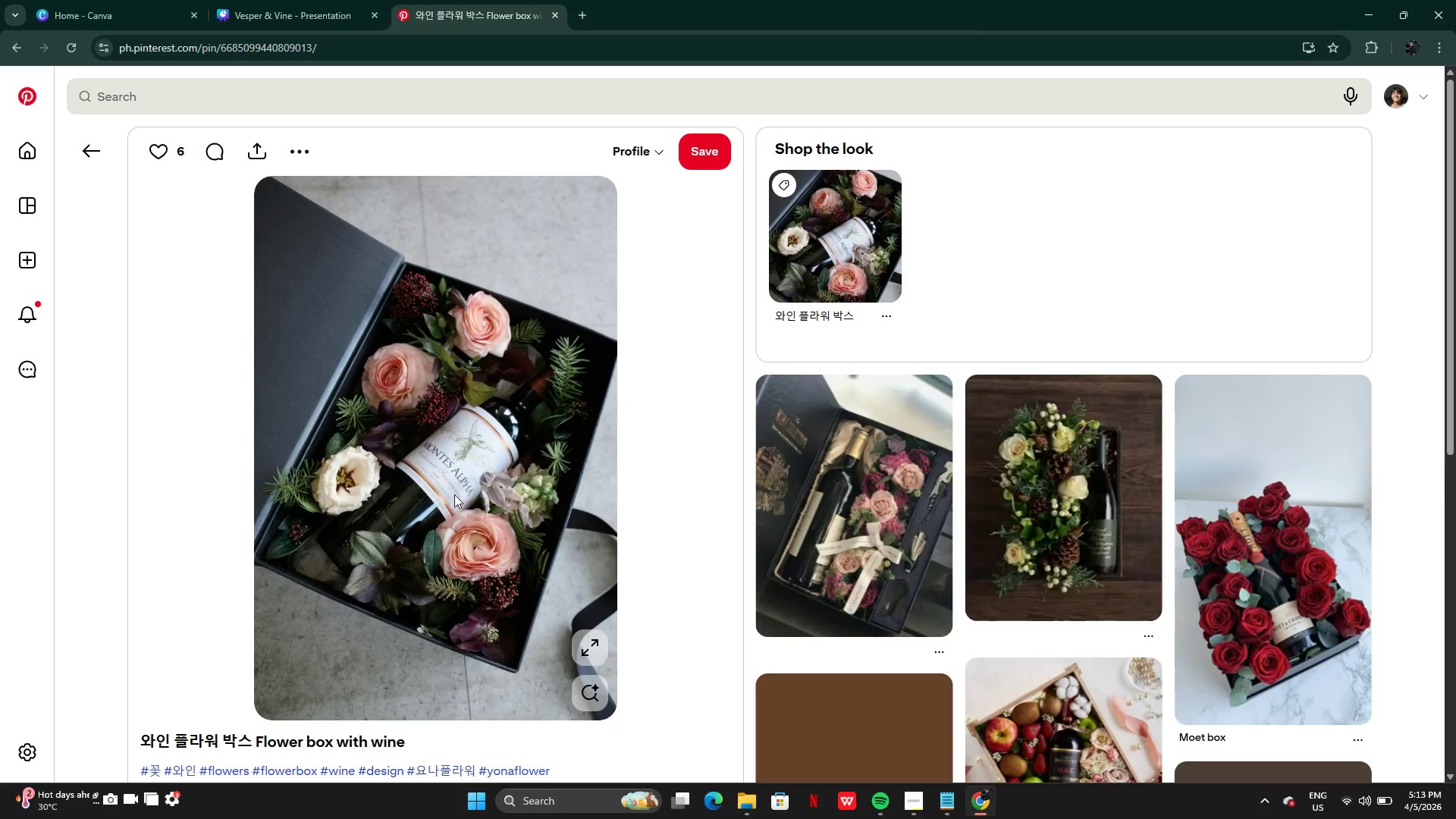 
mouse_move([994, 477])
 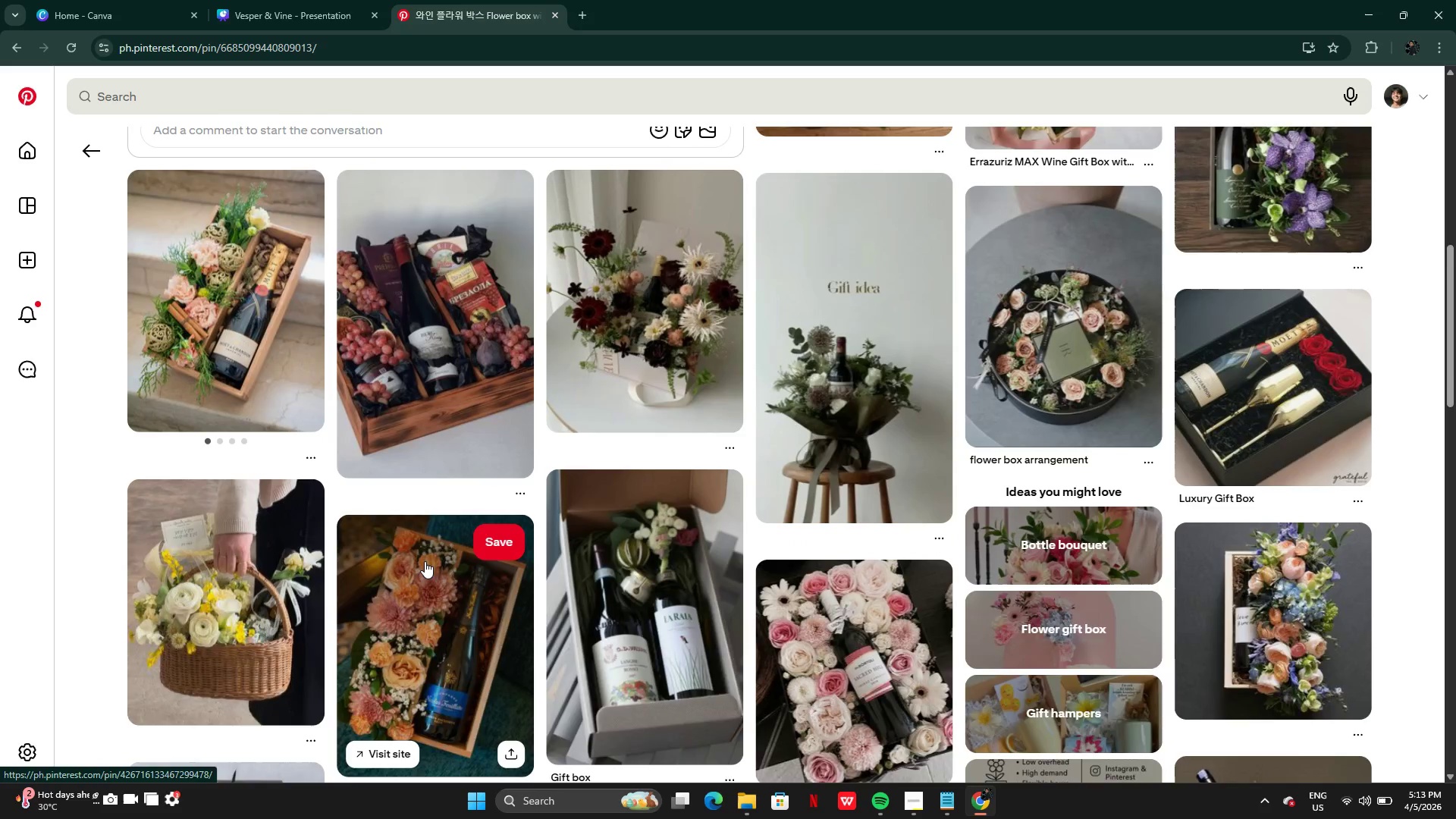 
left_click([424, 560])
 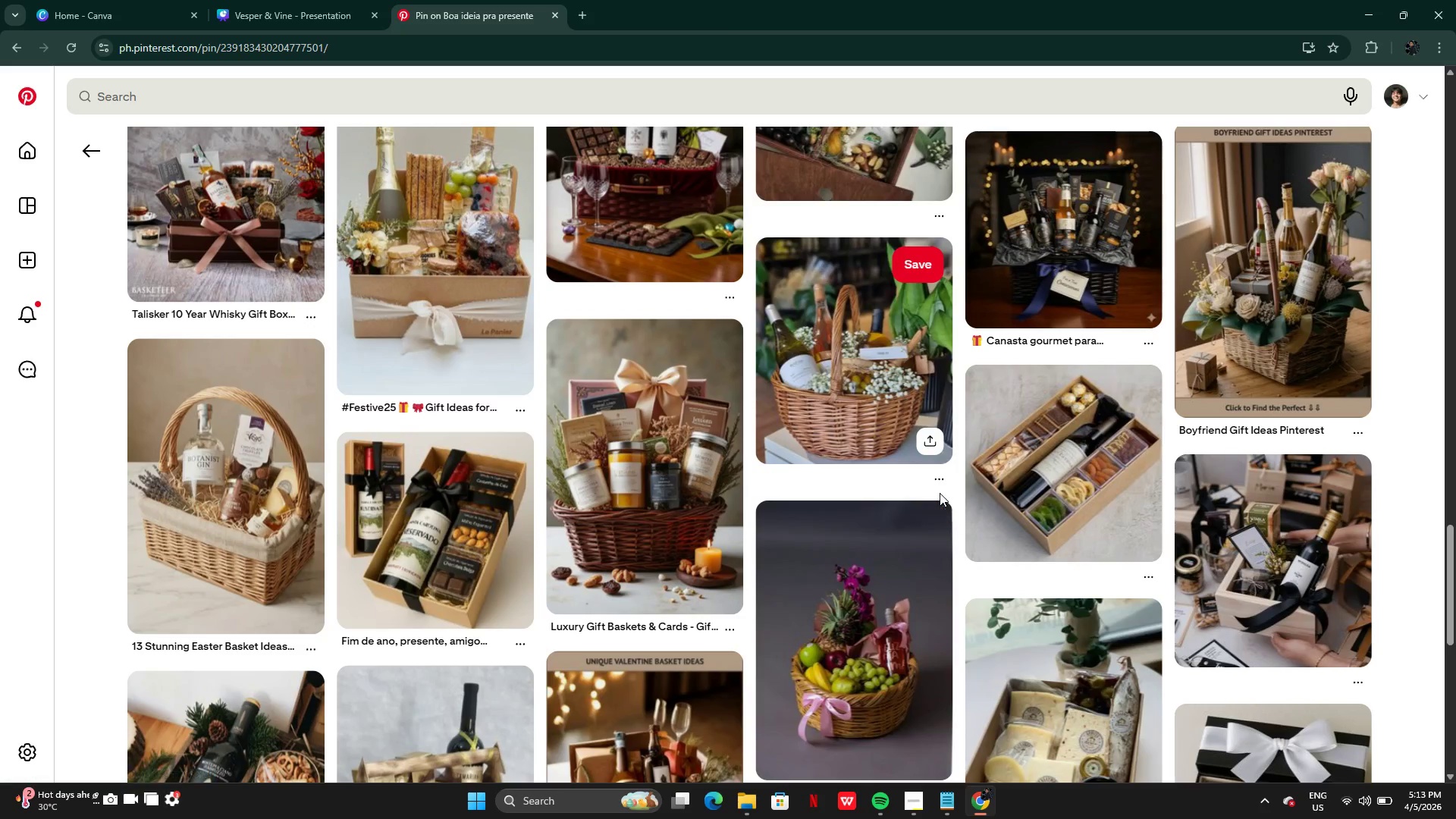 
wait(19.61)
 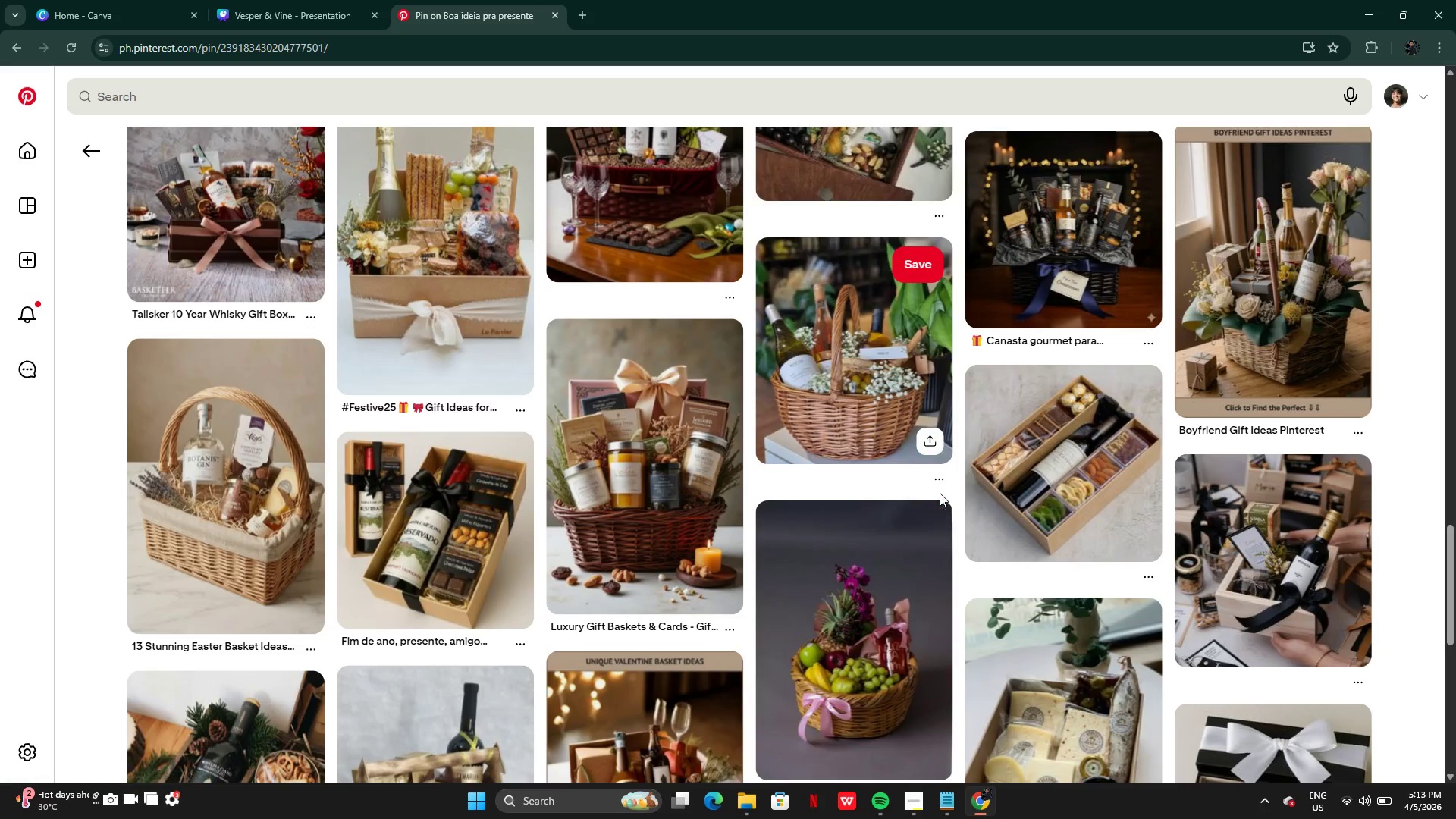 
left_click([201, 318])
 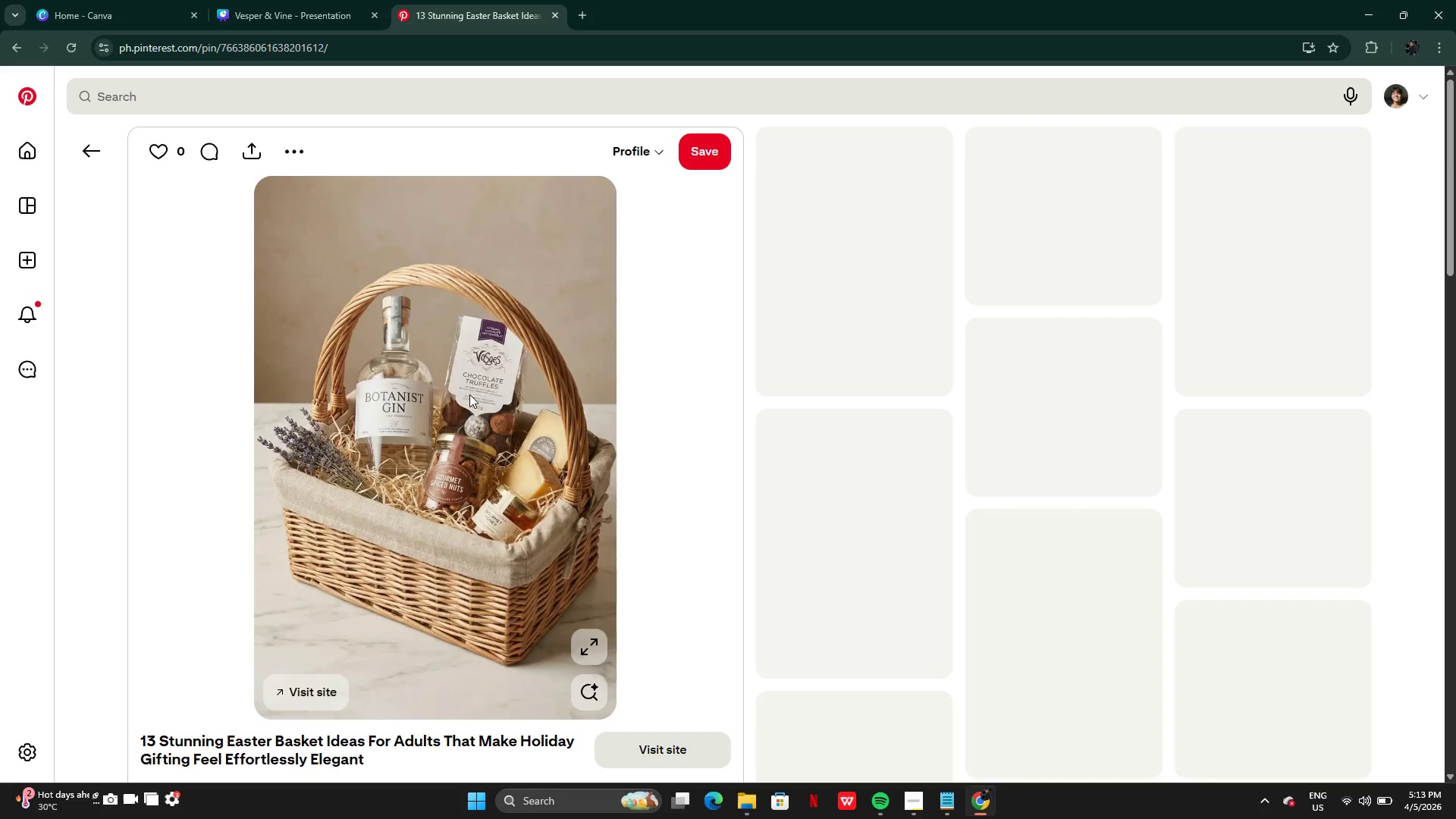 
right_click([438, 402])
 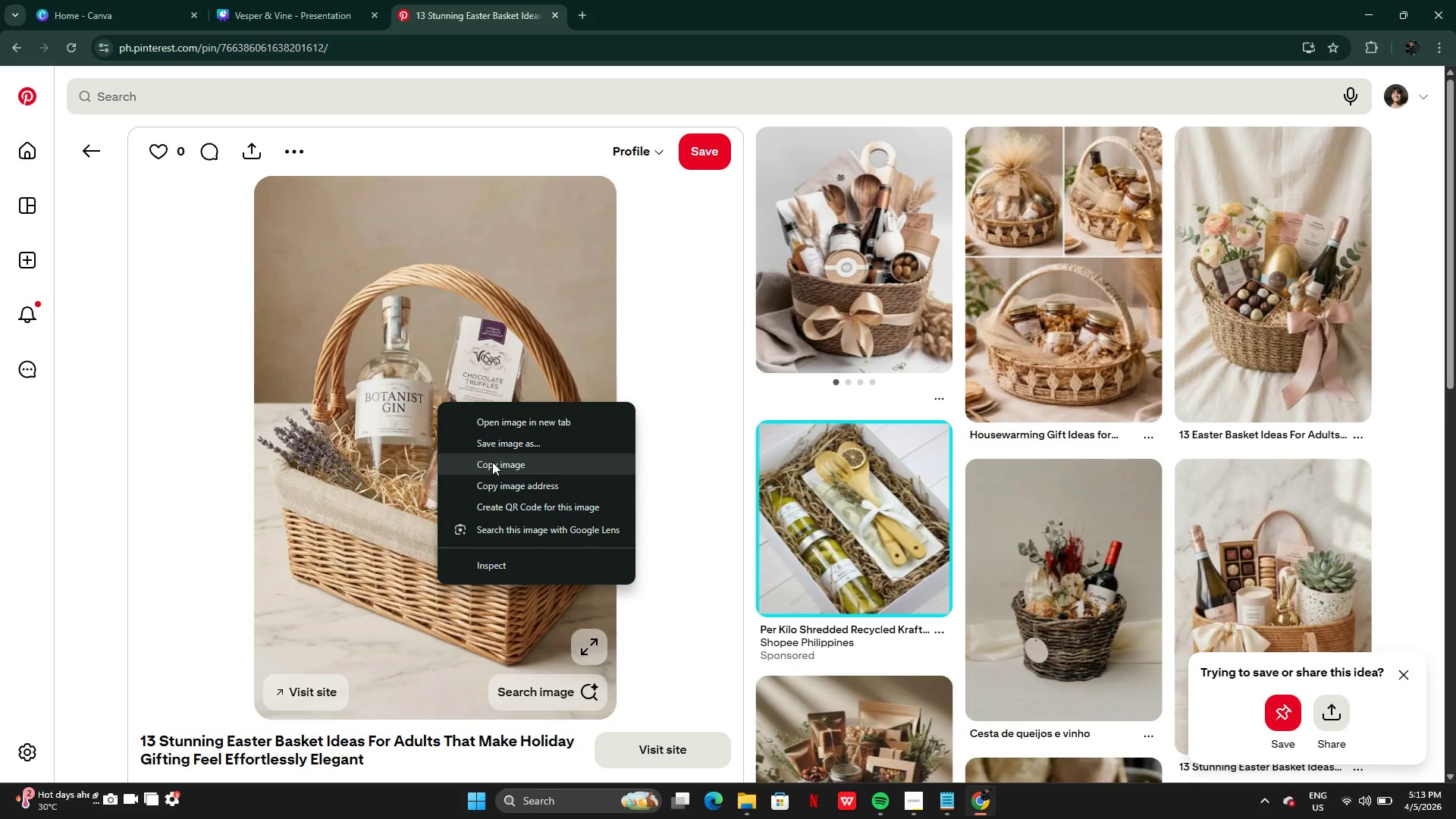 
left_click([492, 462])
 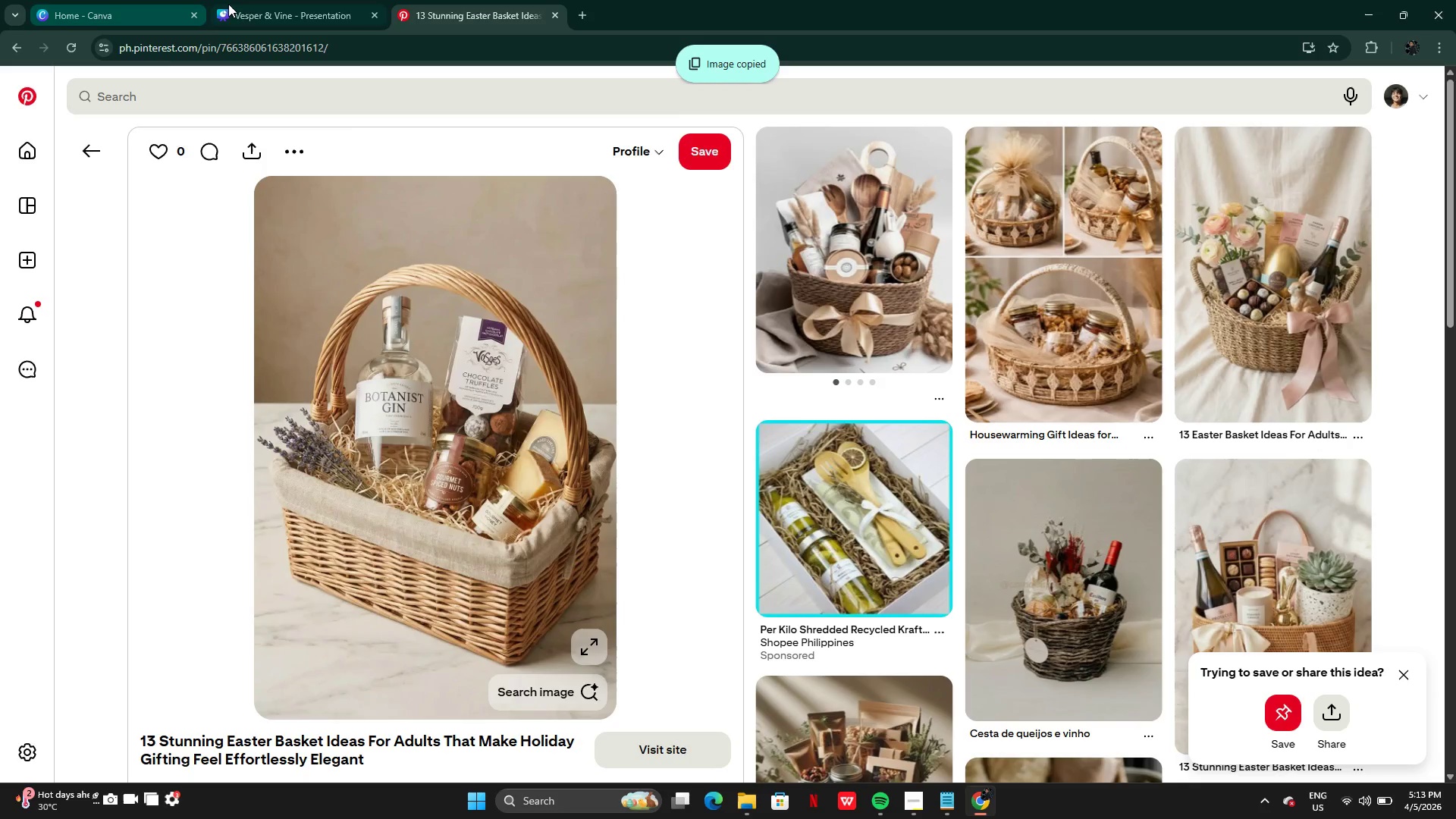 
left_click_drag(start_coordinate=[229, 5], to_coordinate=[234, 6])
 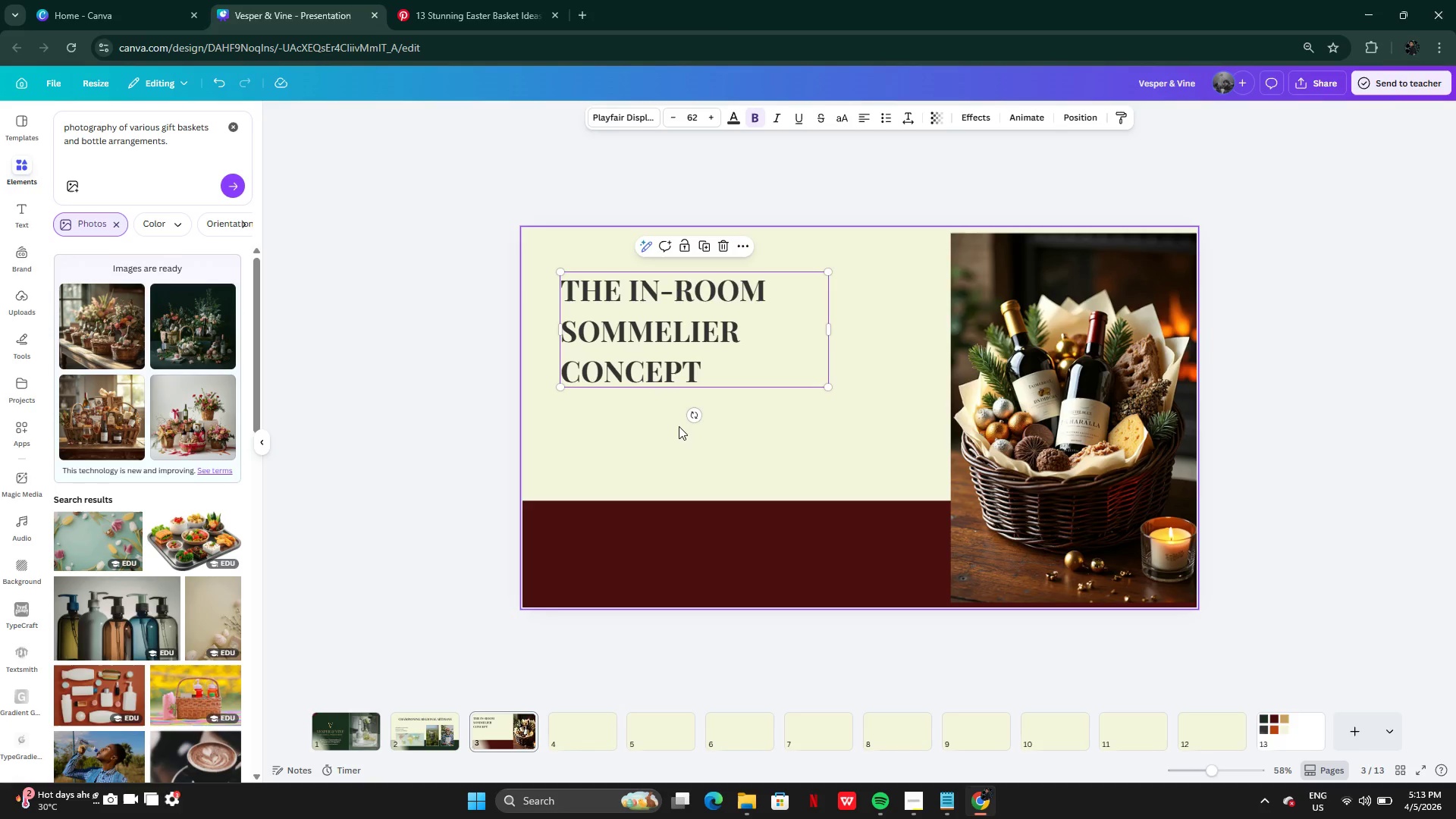 
key(Control+V)
 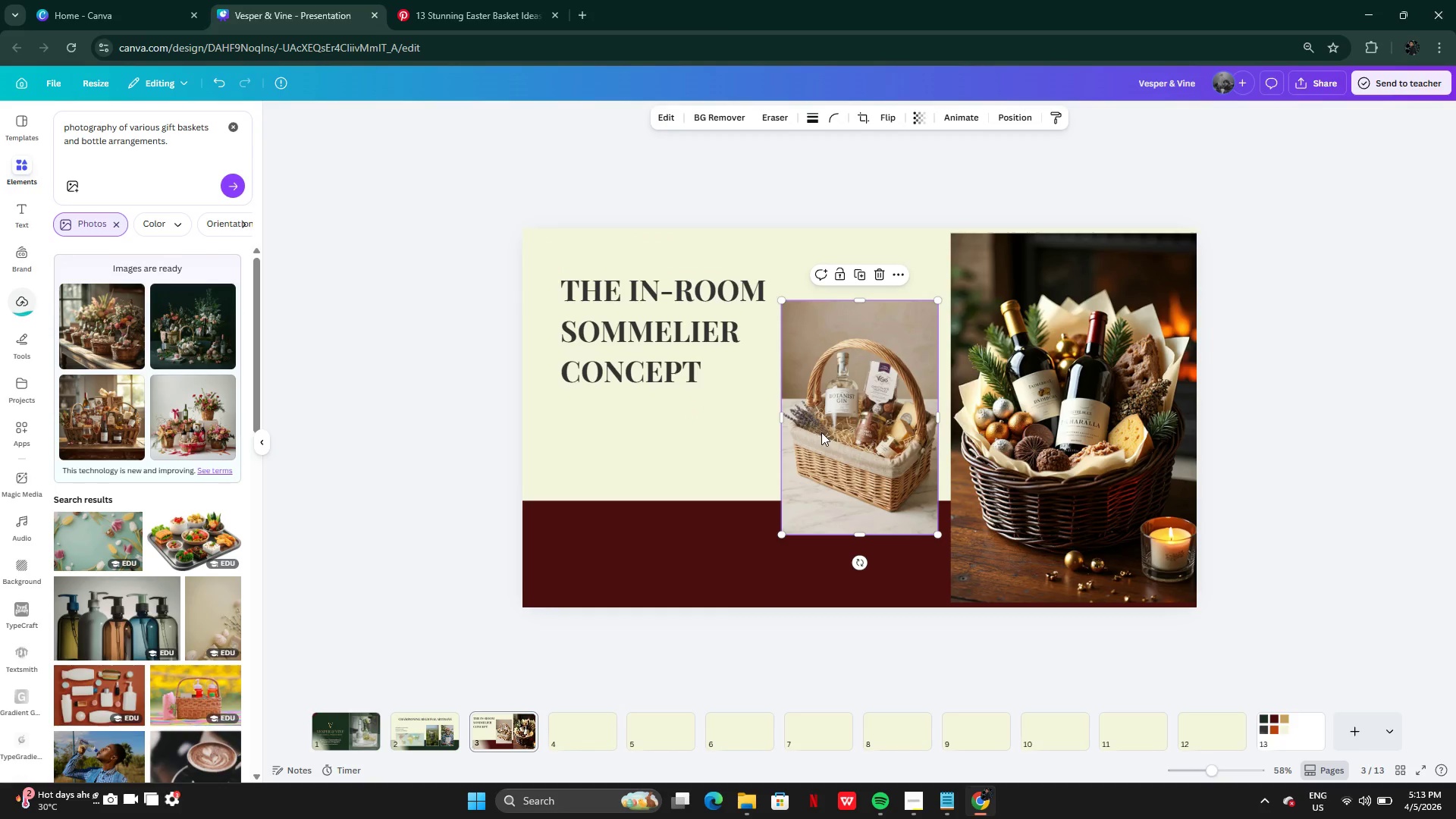 
left_click_drag(start_coordinate=[842, 432], to_coordinate=[838, 497])
 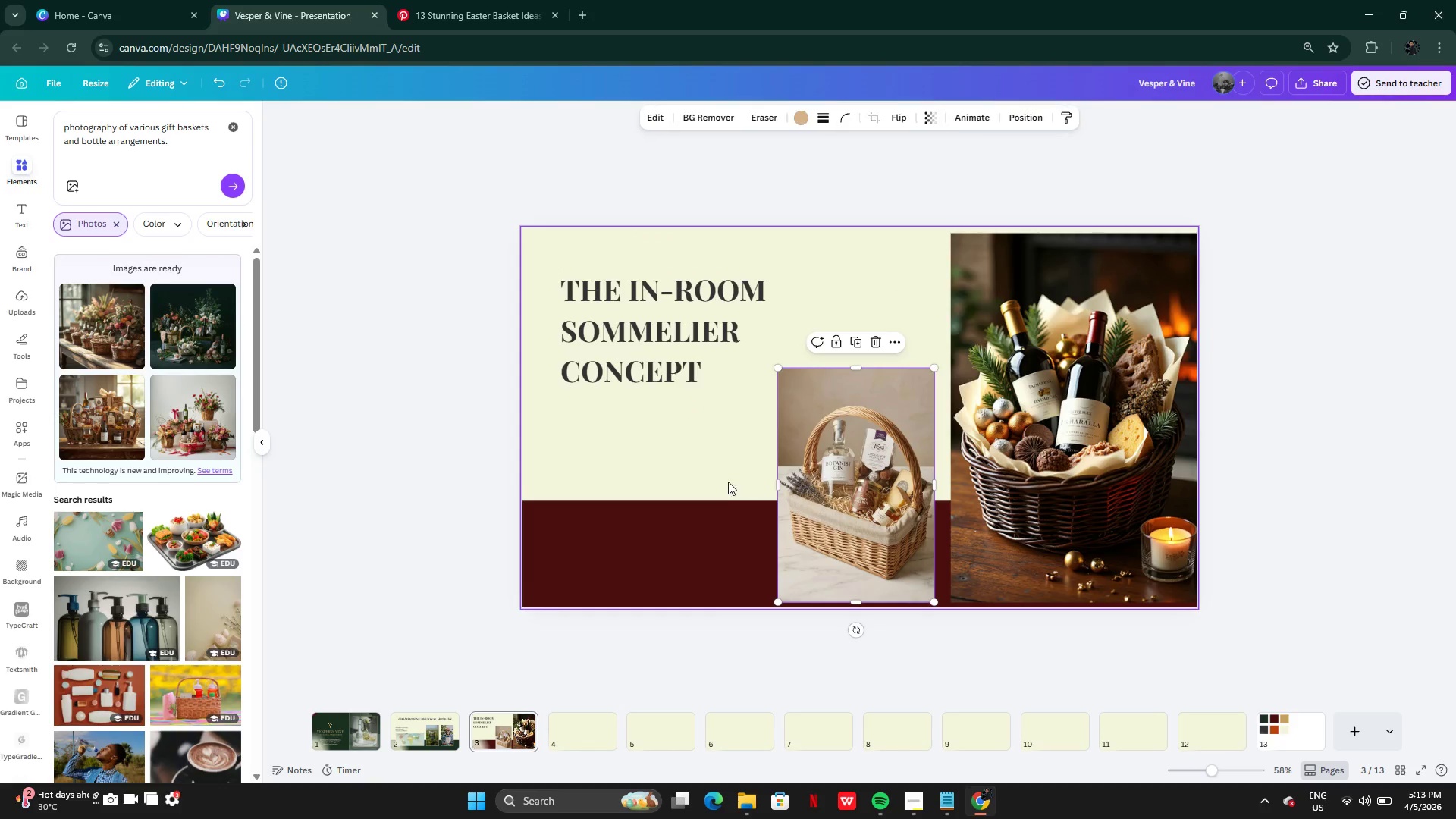 
left_click([375, 447])
 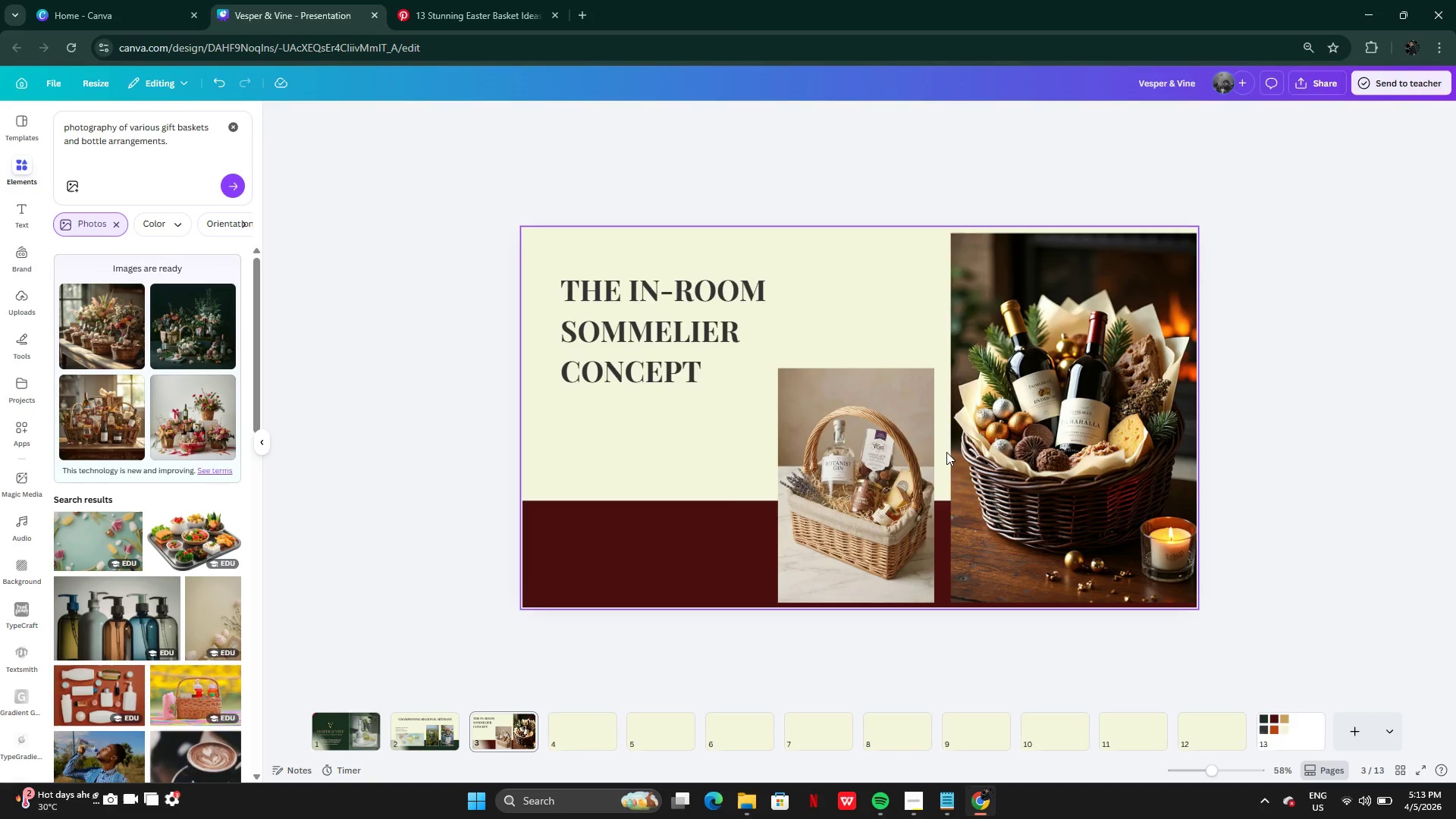 
left_click_drag(start_coordinate=[890, 482], to_coordinate=[896, 480])
 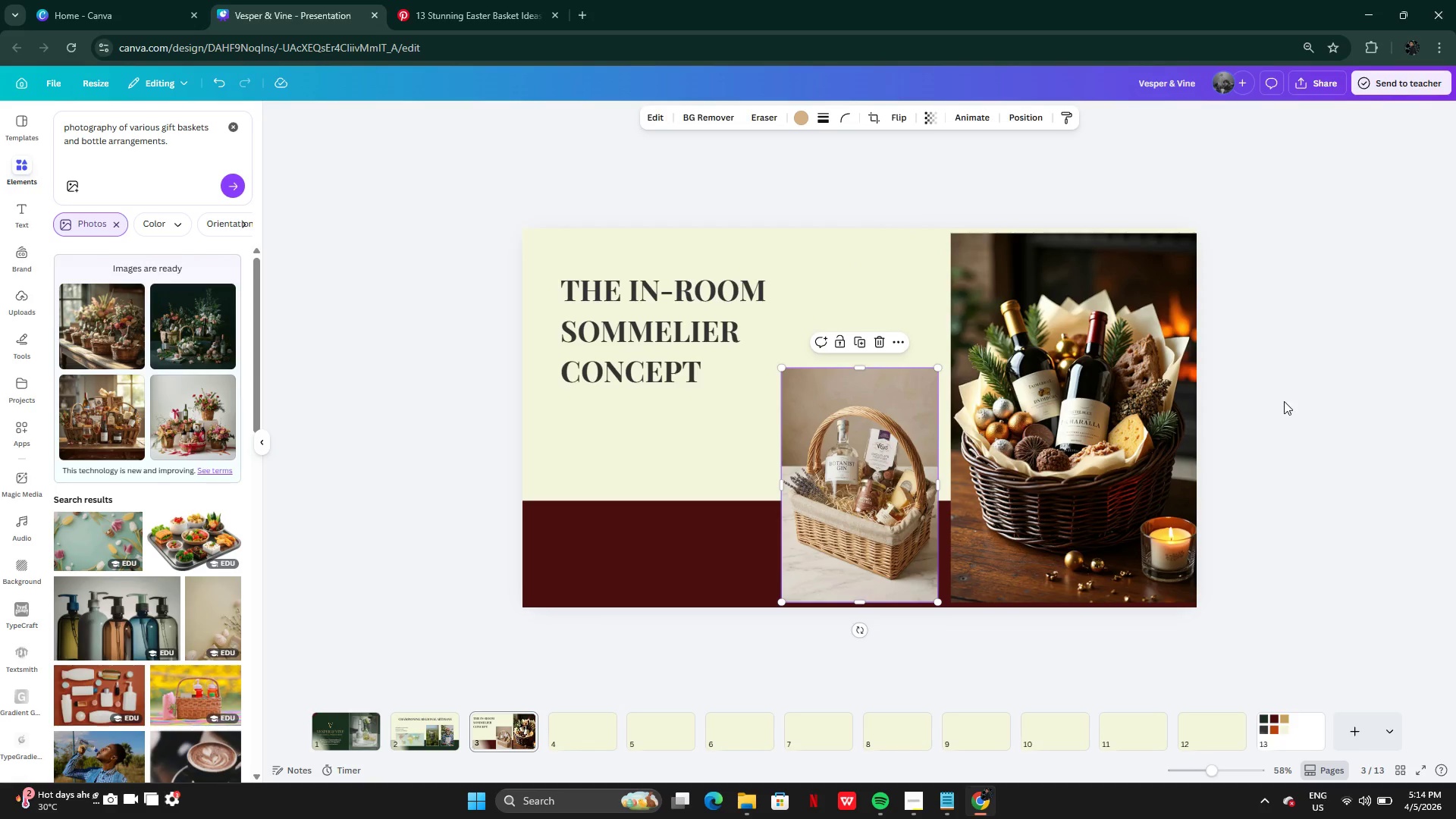 
left_click([1284, 401])
 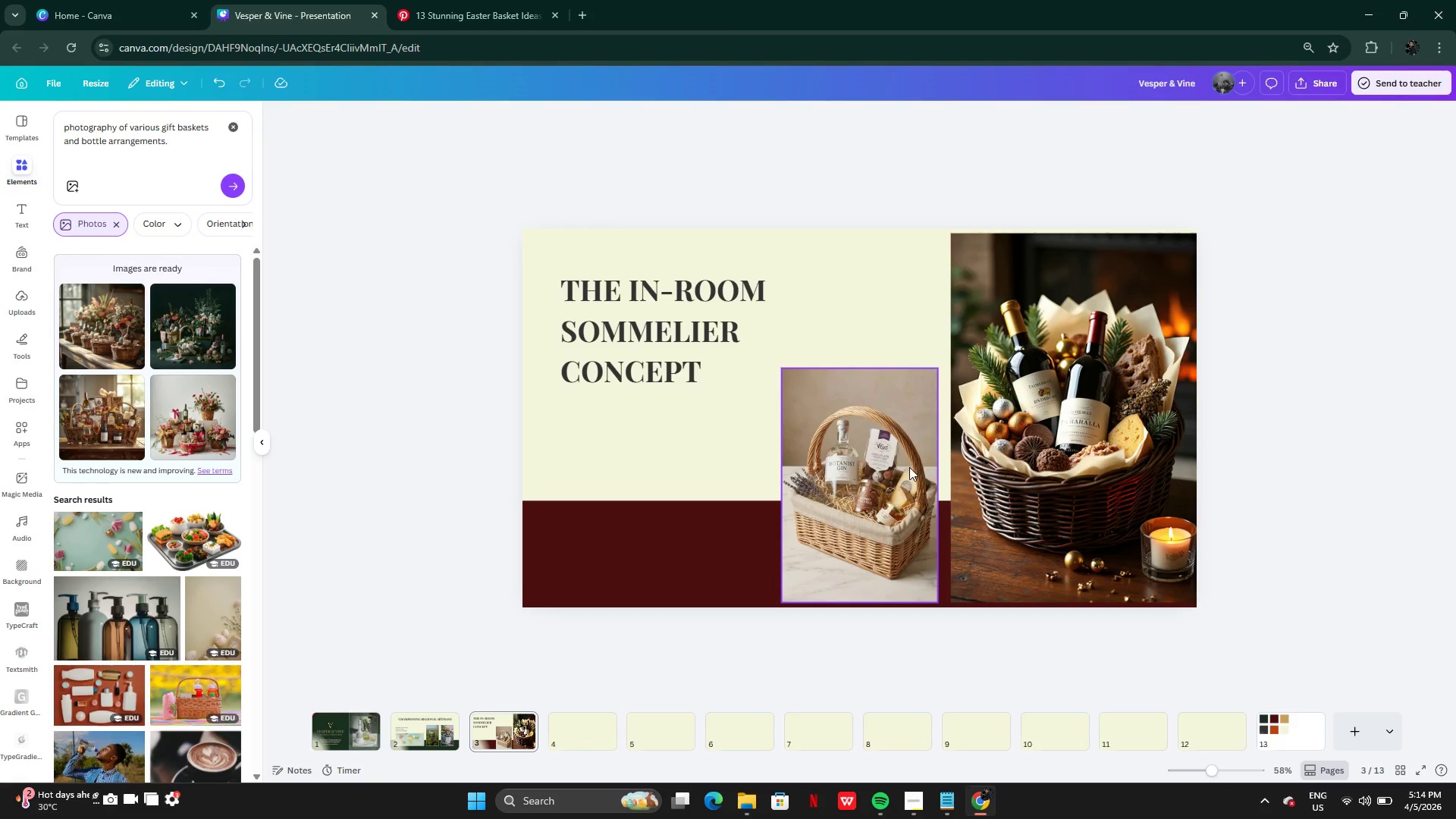 
wait(5.12)
 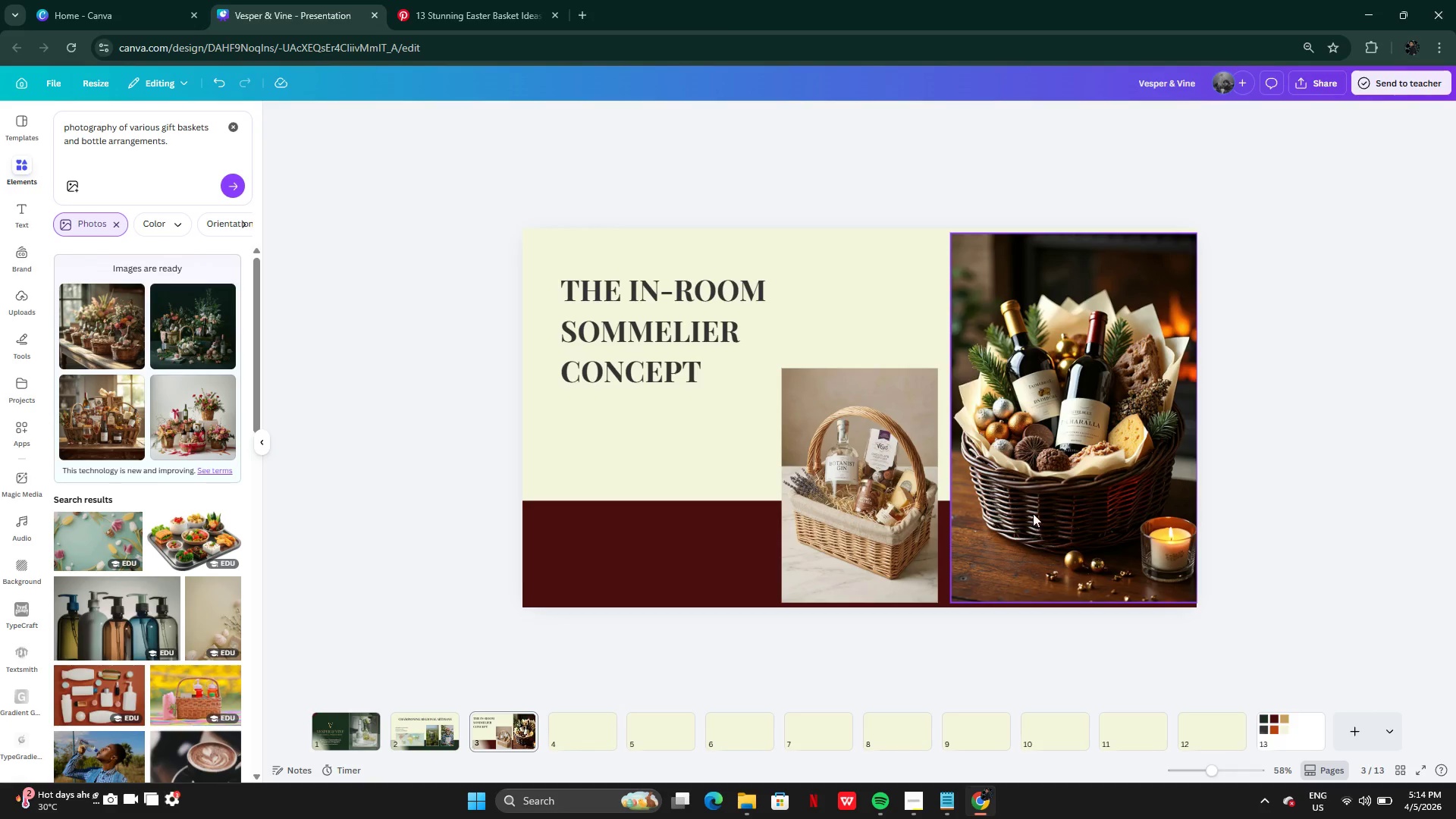 
left_click_drag(start_coordinate=[906, 476], to_coordinate=[921, 340])
 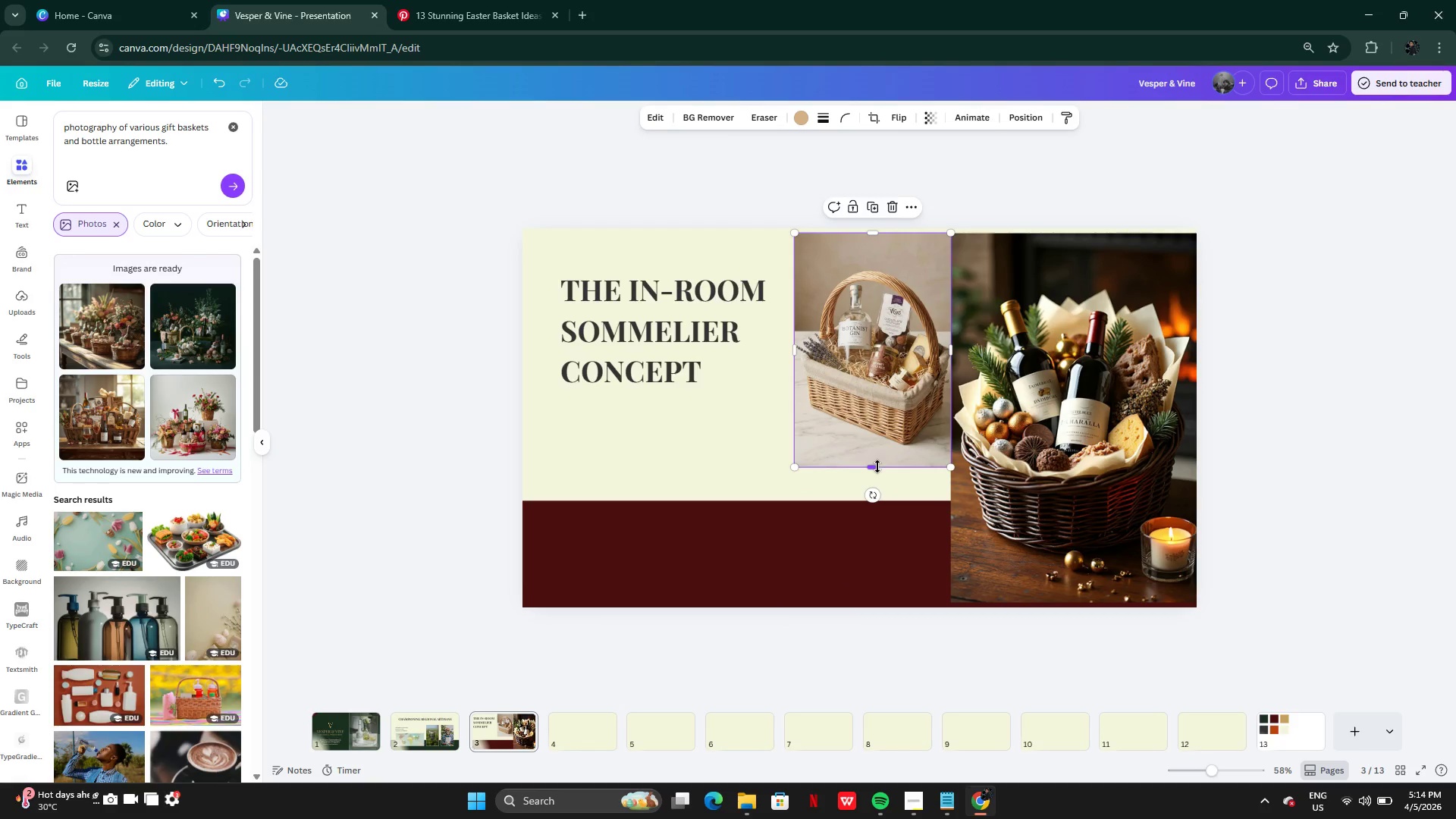 
left_click_drag(start_coordinate=[877, 466], to_coordinate=[871, 604])
 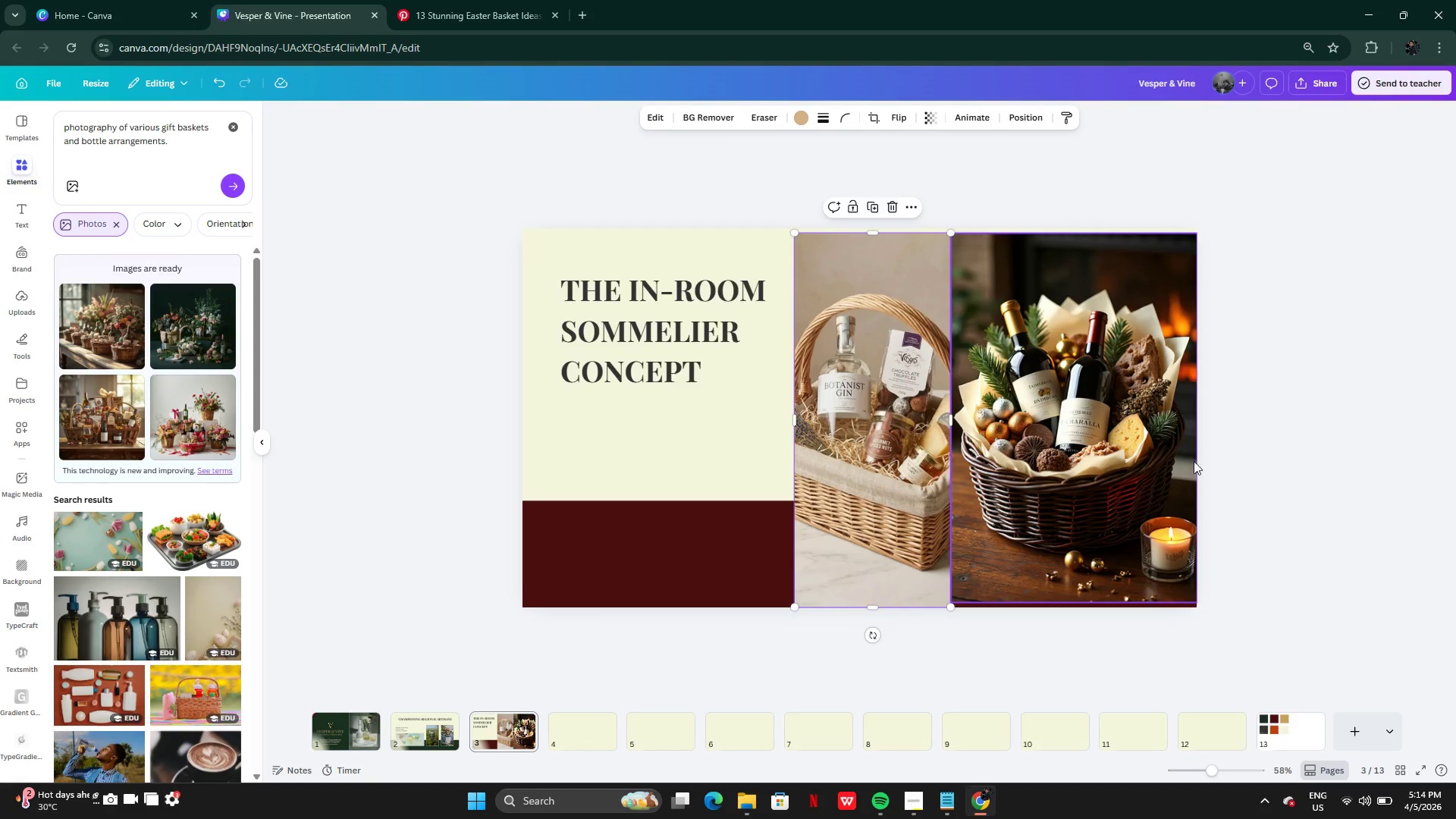 
left_click_drag(start_coordinate=[1245, 452], to_coordinate=[1250, 452])
 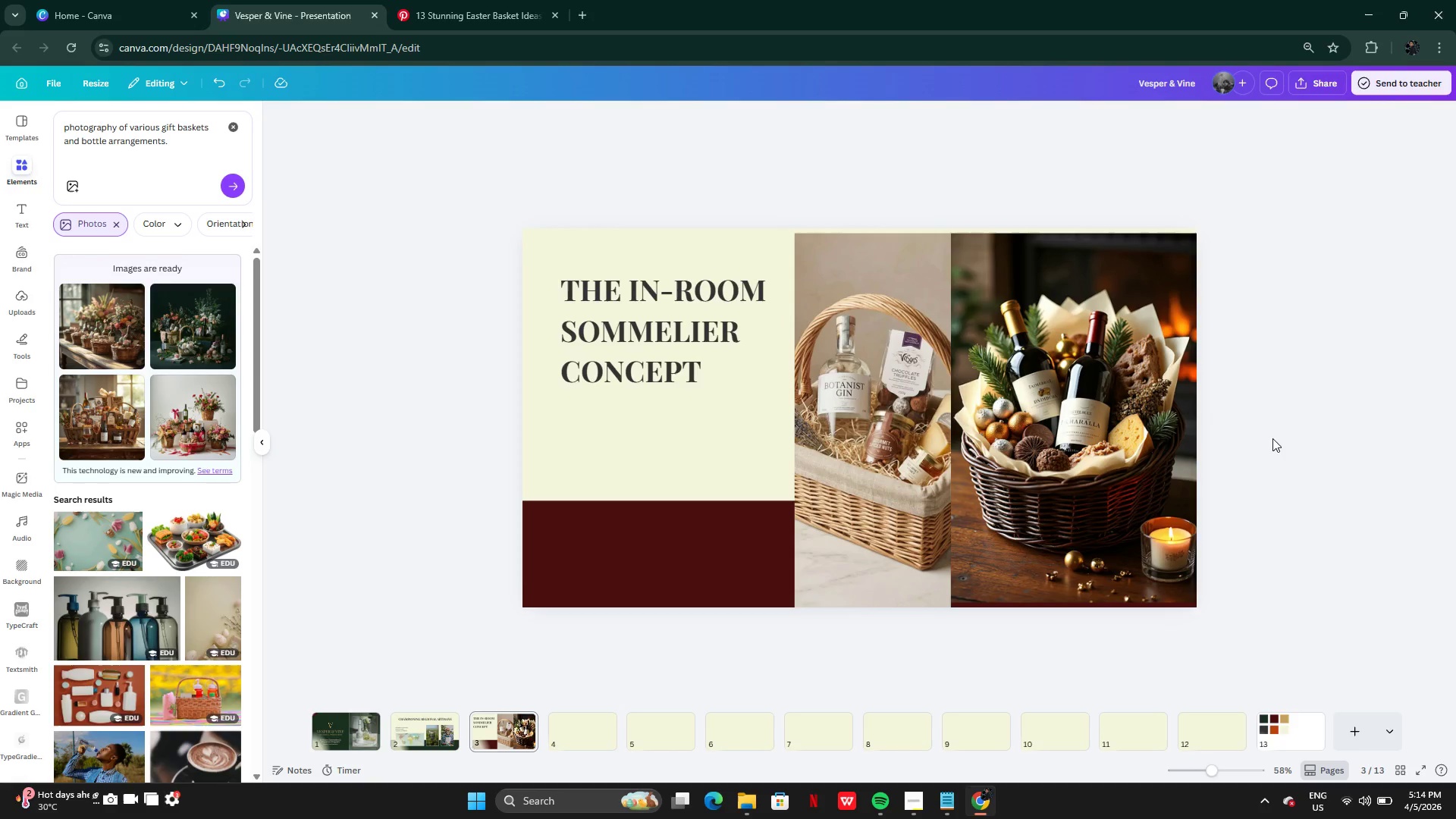 
key(Control+Z)
 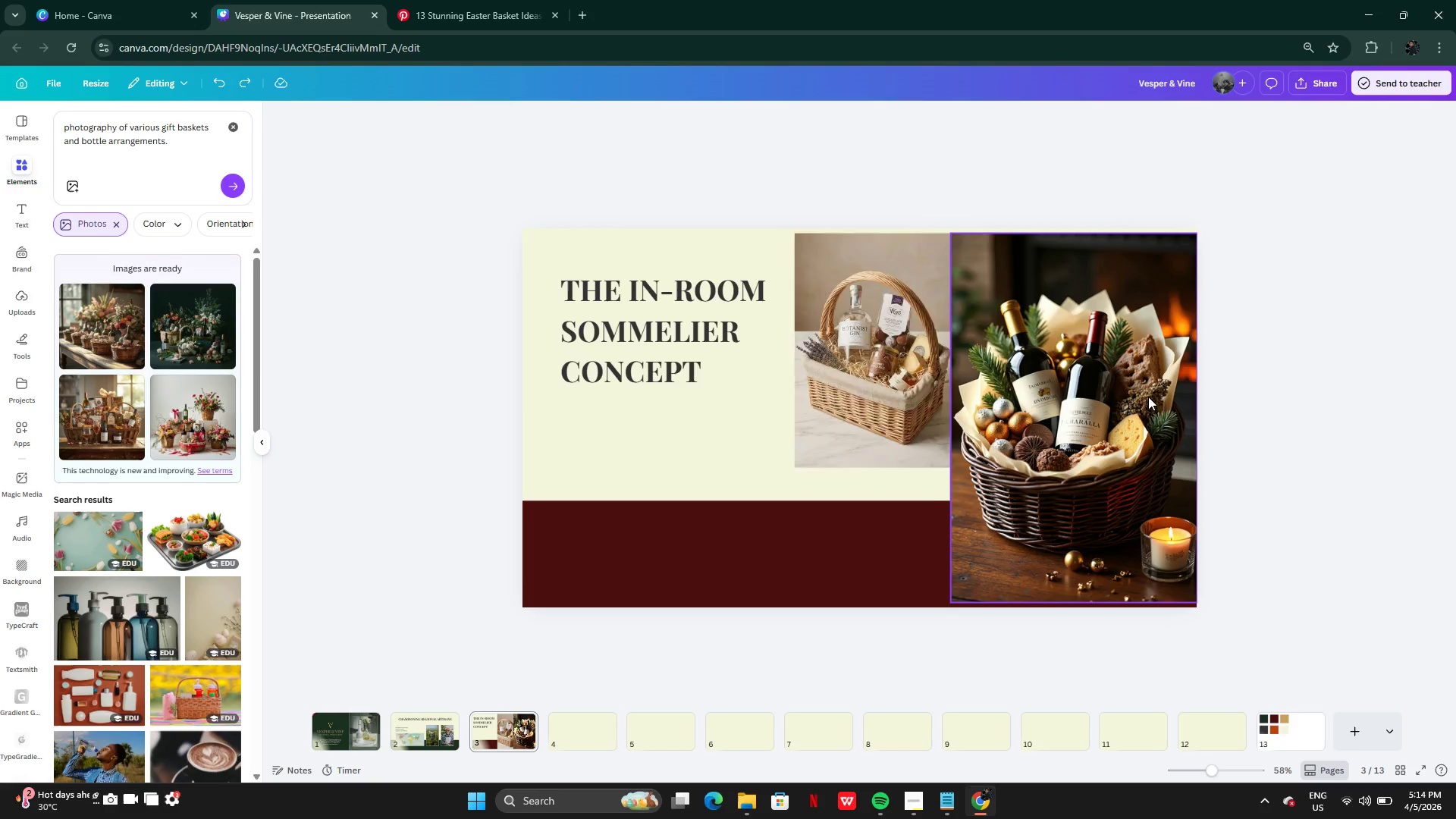 
key(Control+Z)
 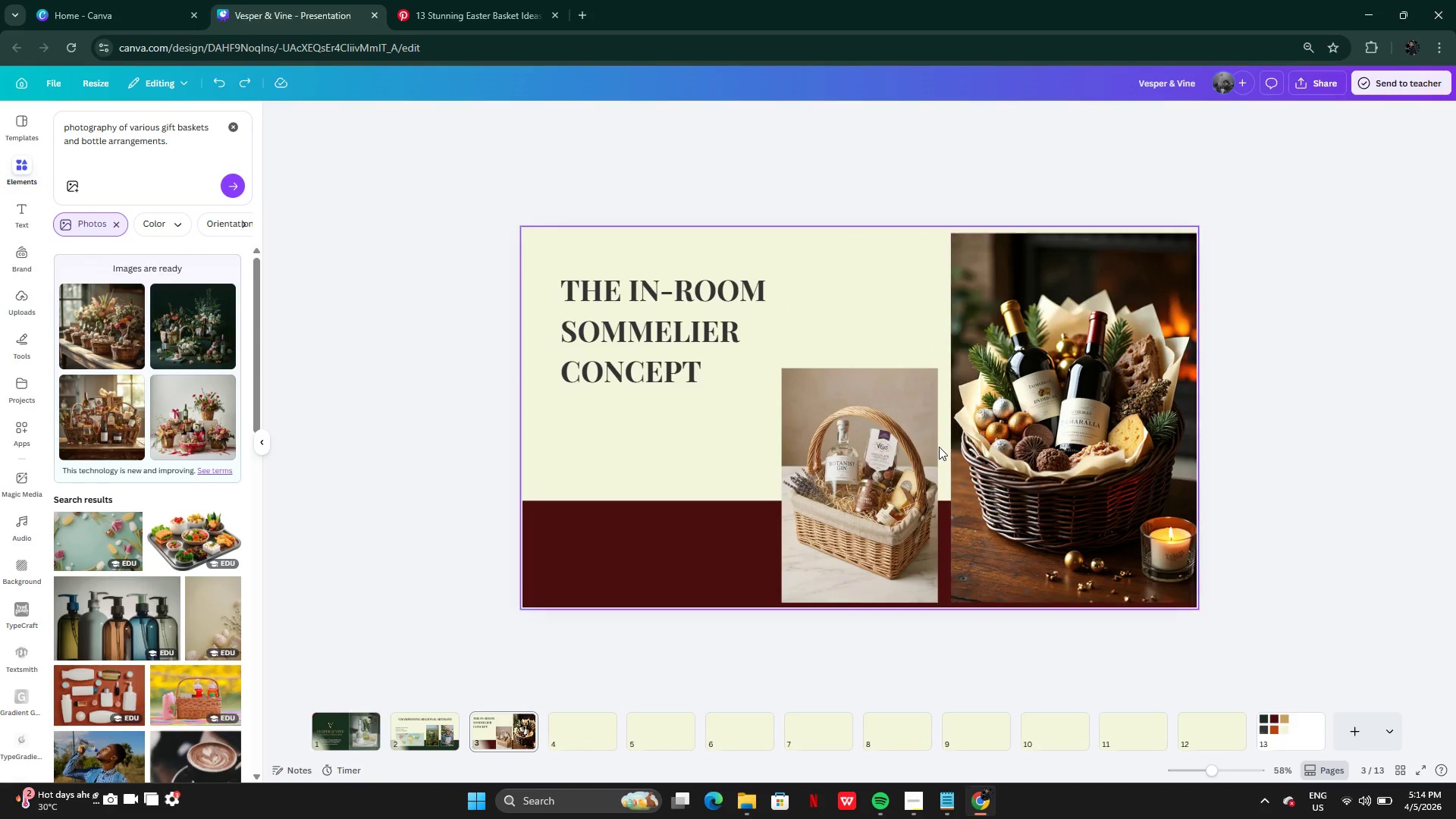 
key(Control+ControlLeft)
 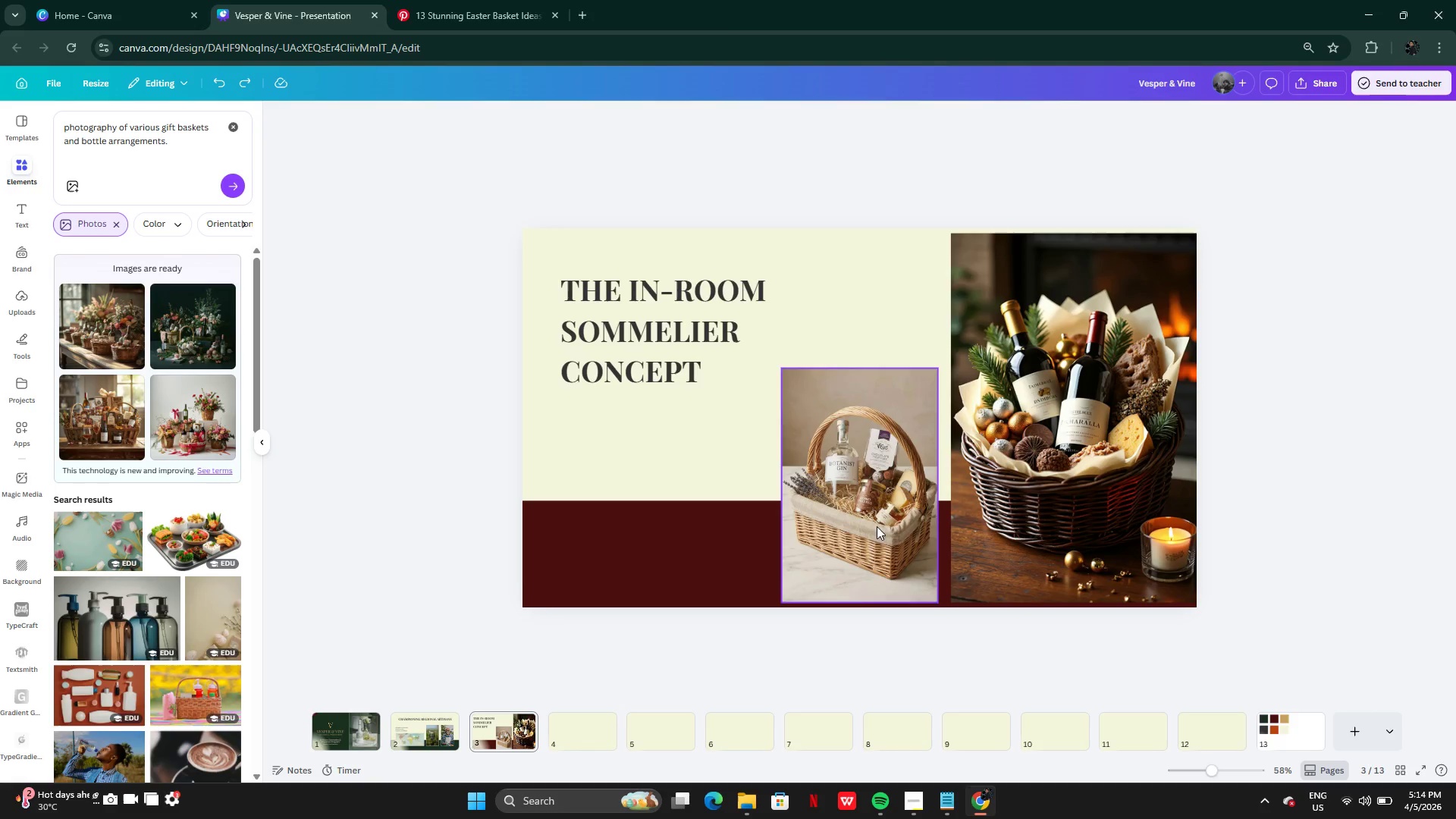 
left_click_drag(start_coordinate=[877, 526], to_coordinate=[883, 456])
 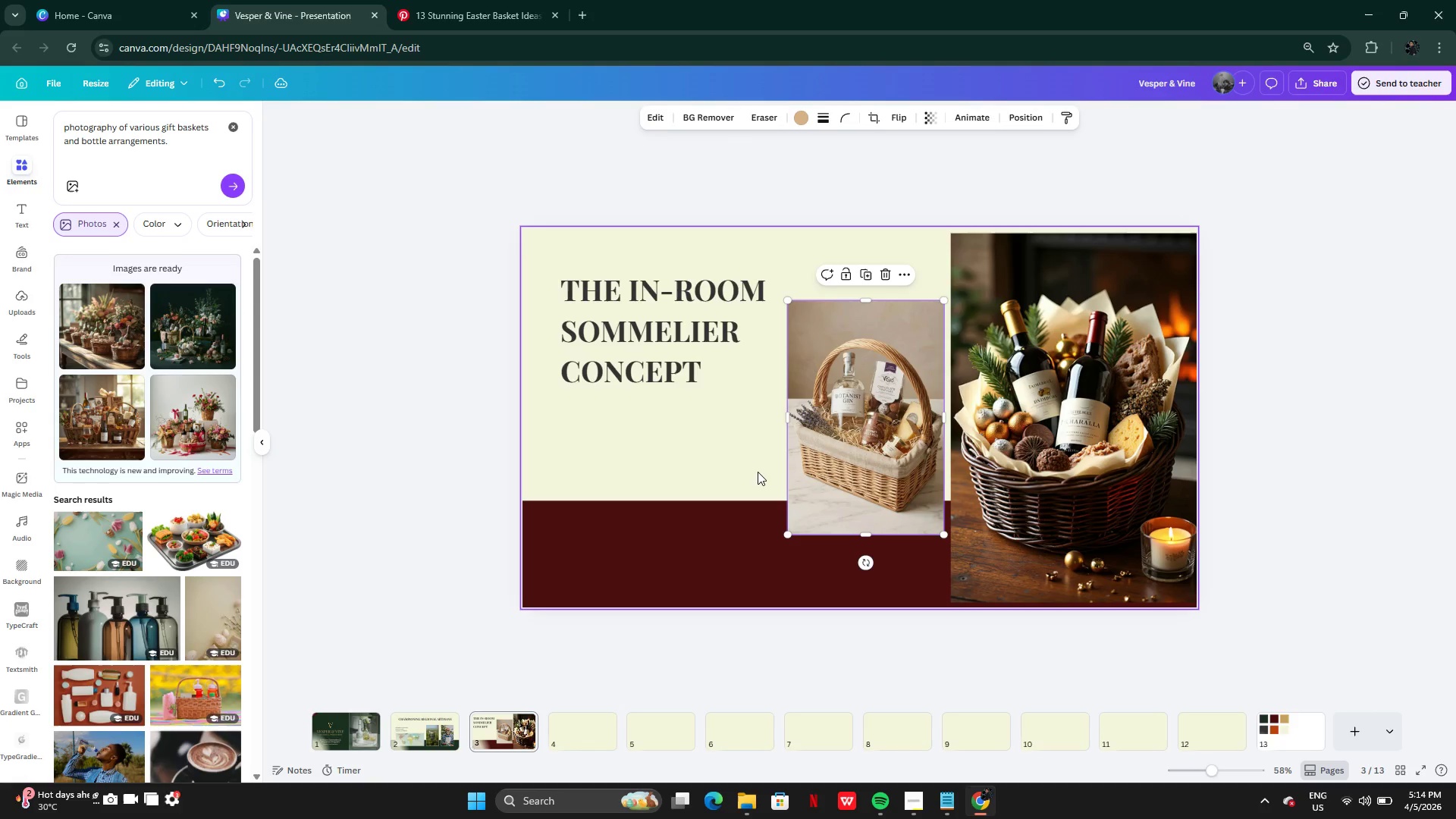 
left_click([758, 472])
 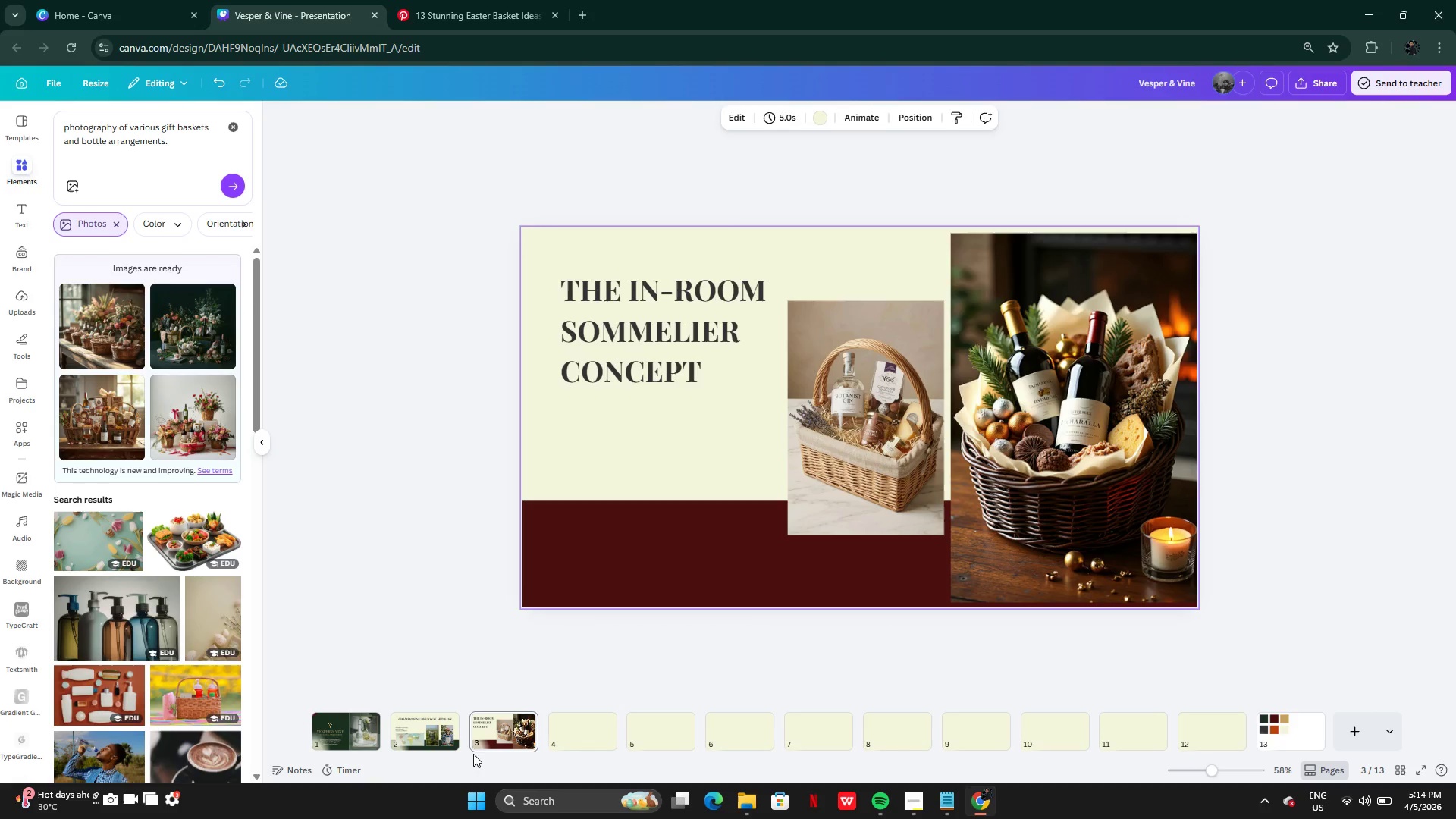 
left_click([444, 742])
 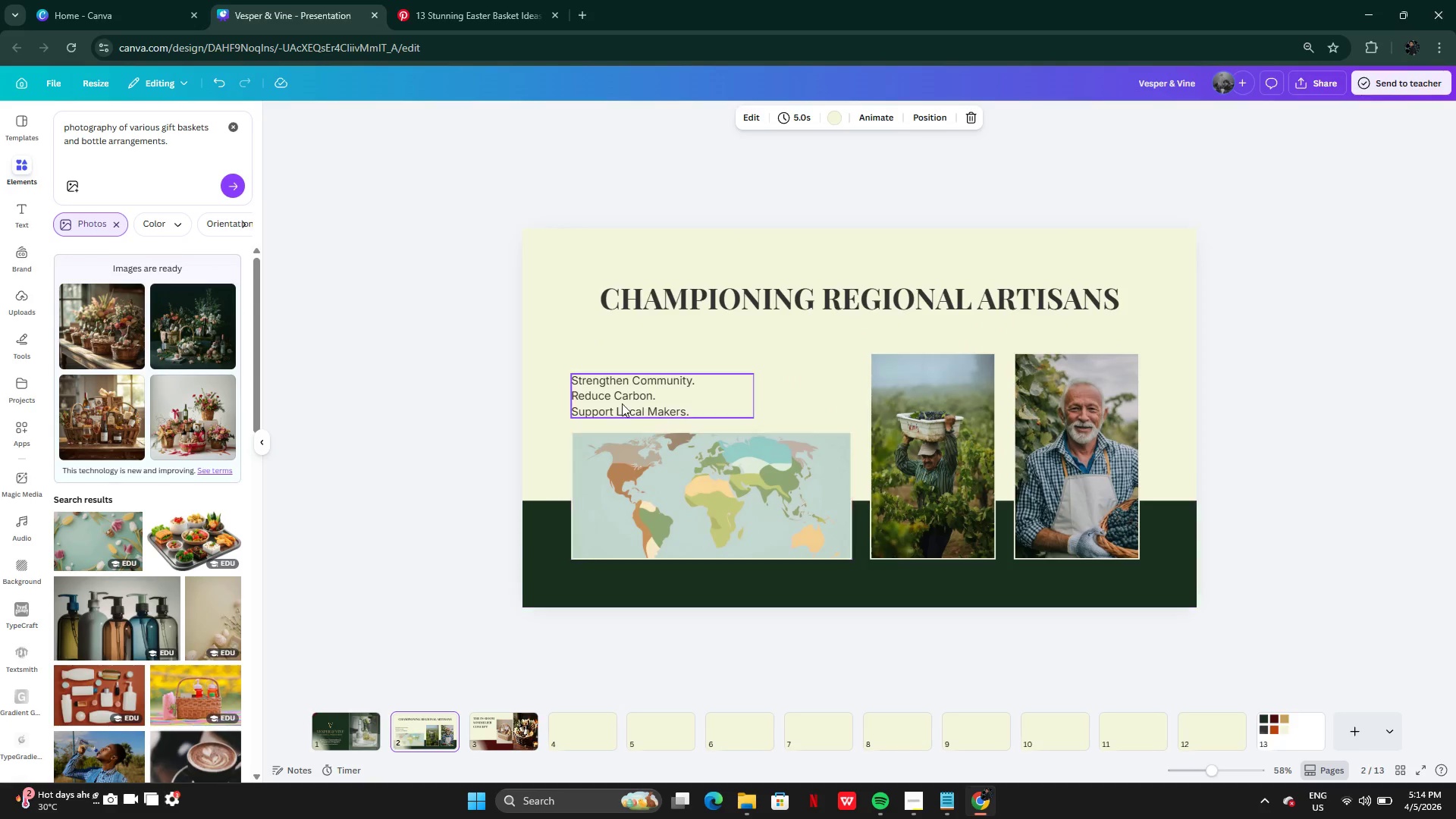 
left_click([617, 388])
 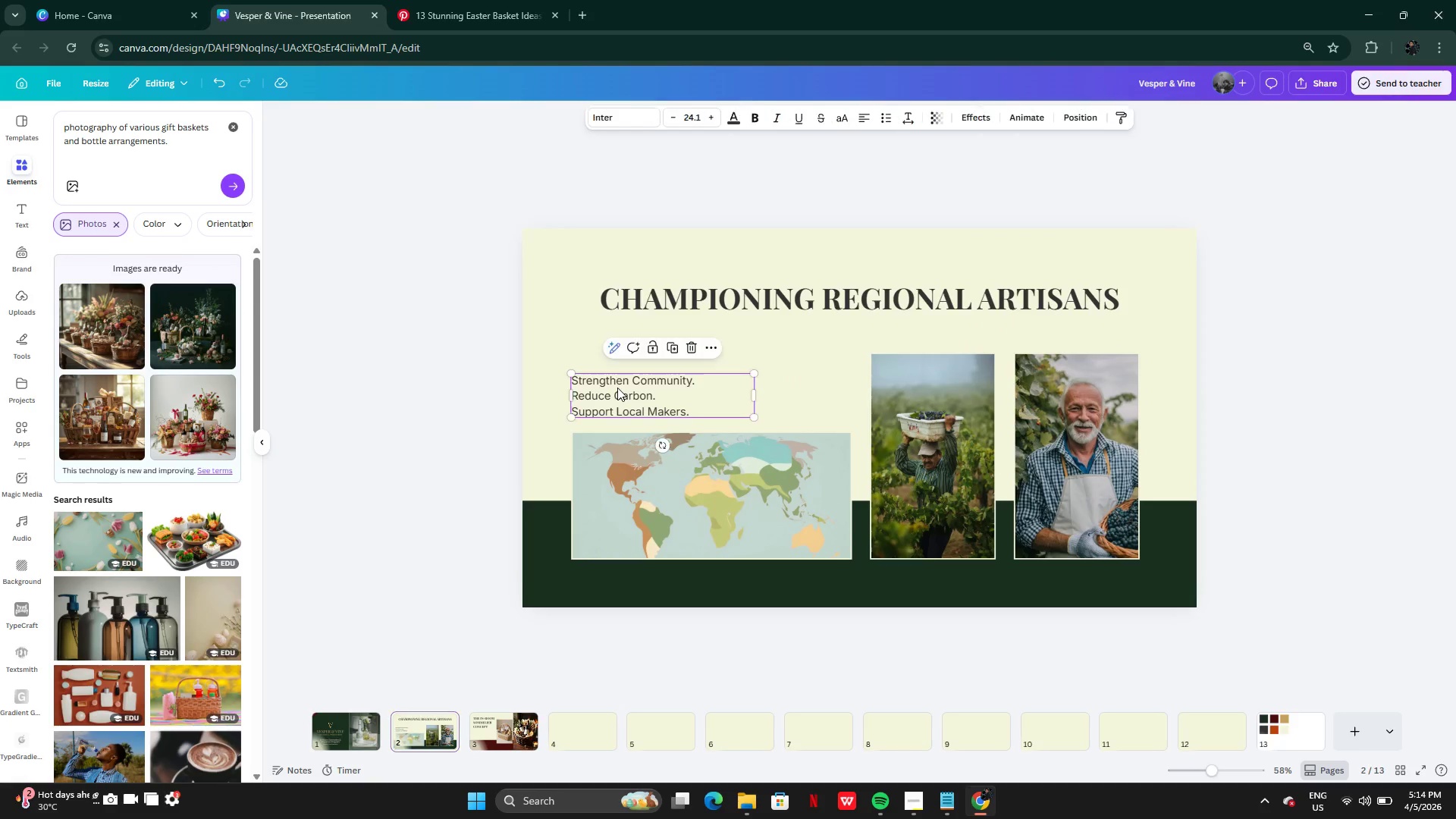 
key(Control+C)
 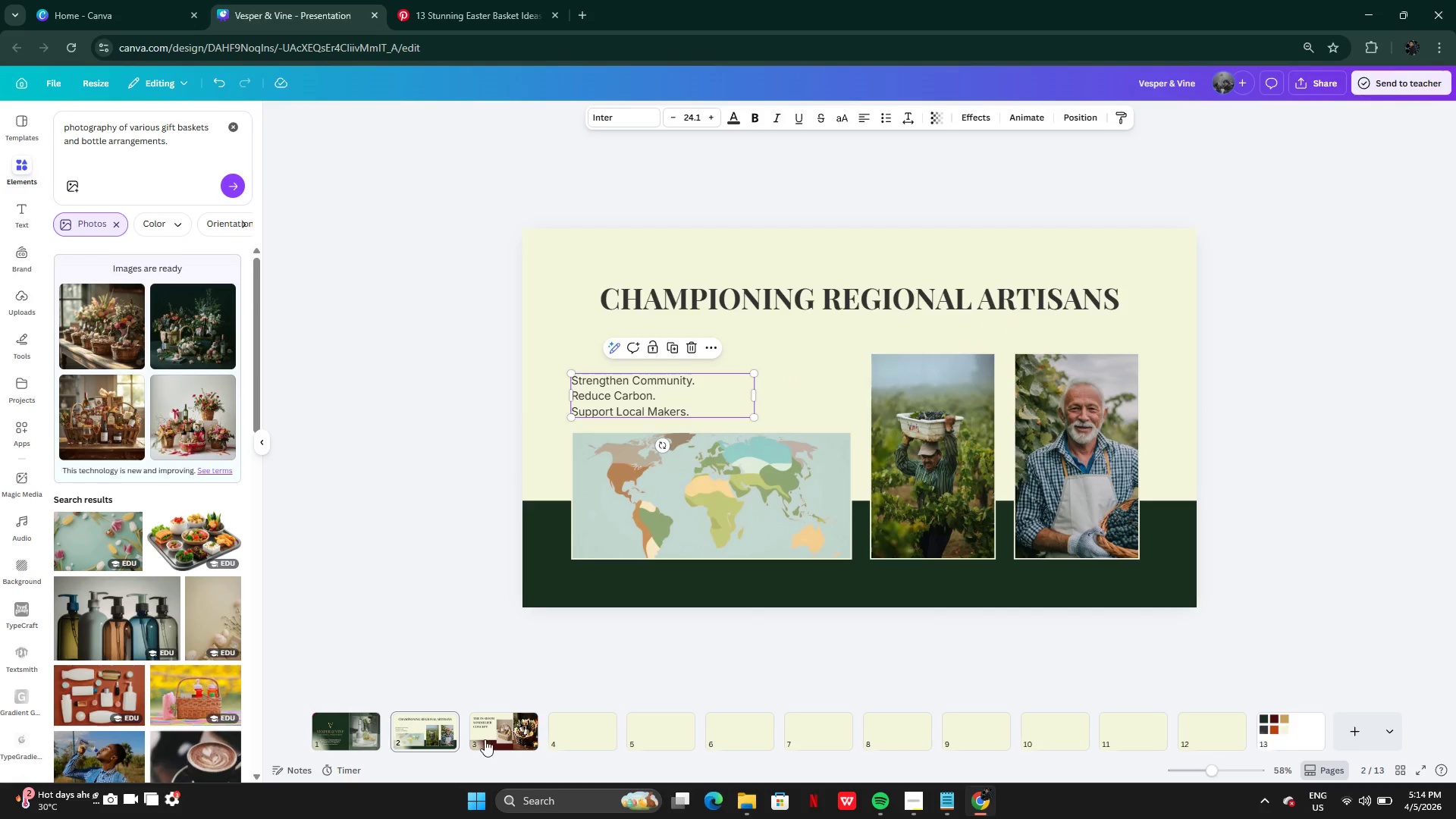 
left_click([485, 739])
 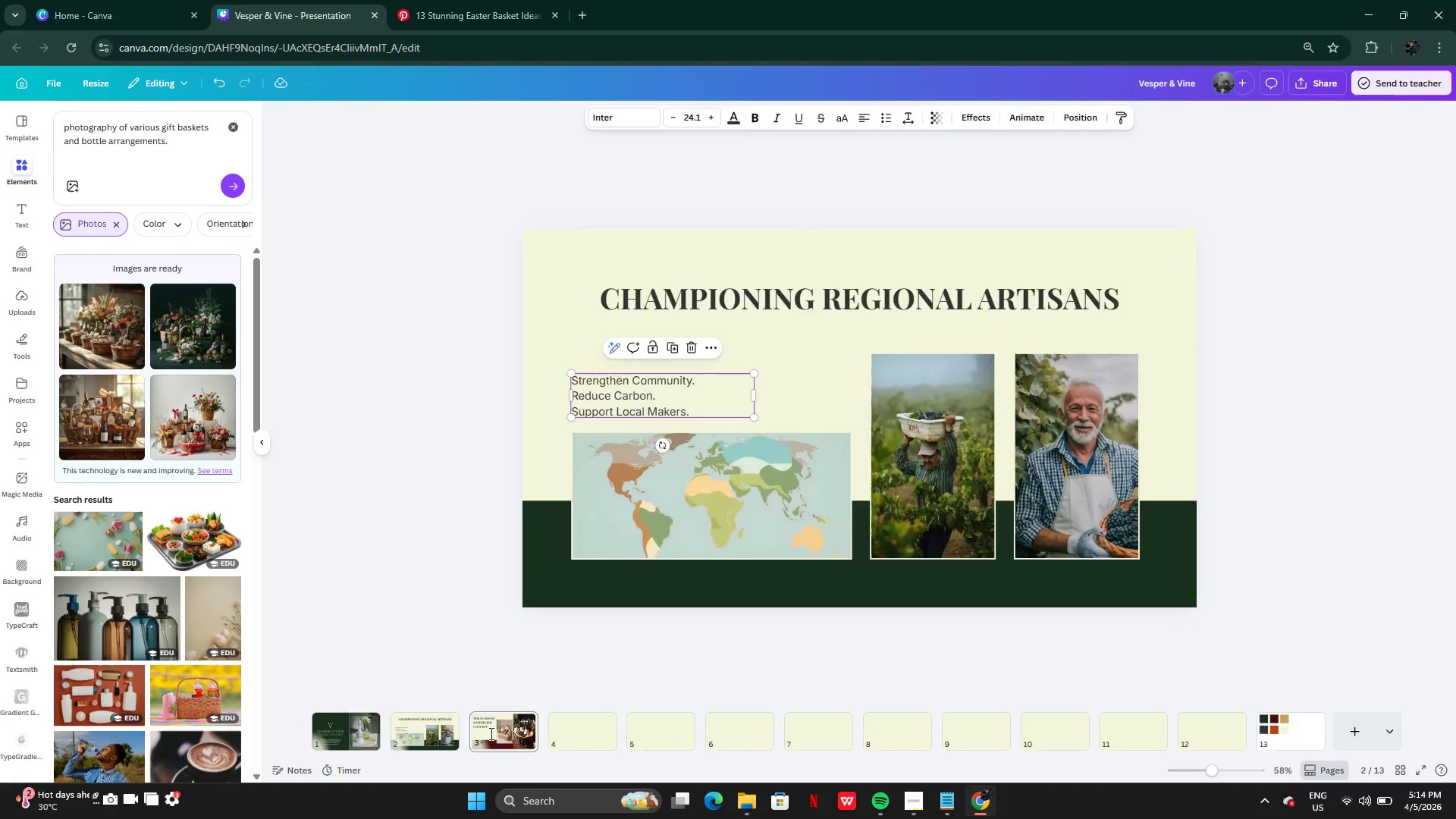 
key(Control+V)
 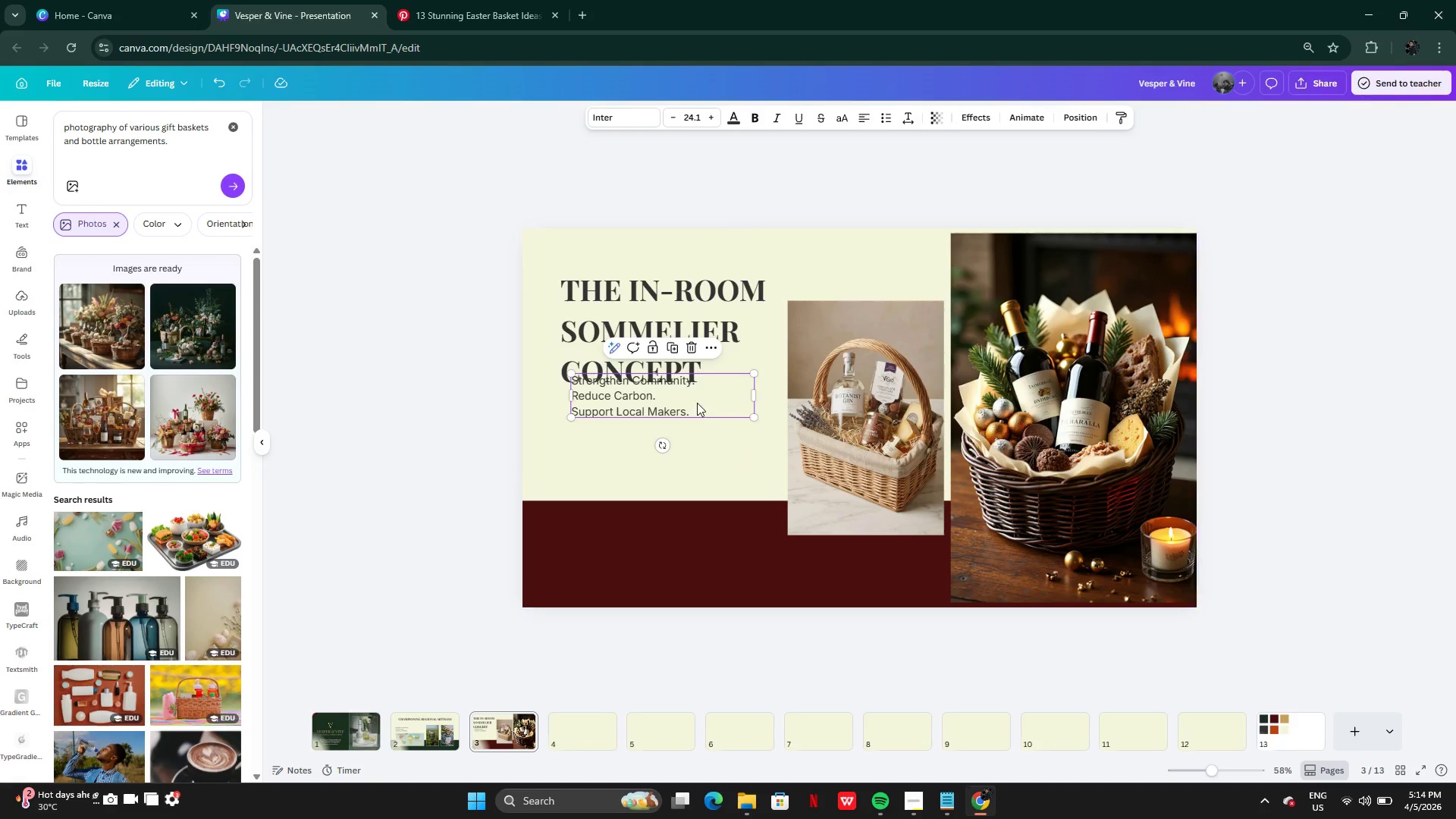 
left_click_drag(start_coordinate=[698, 397], to_coordinate=[688, 430])
 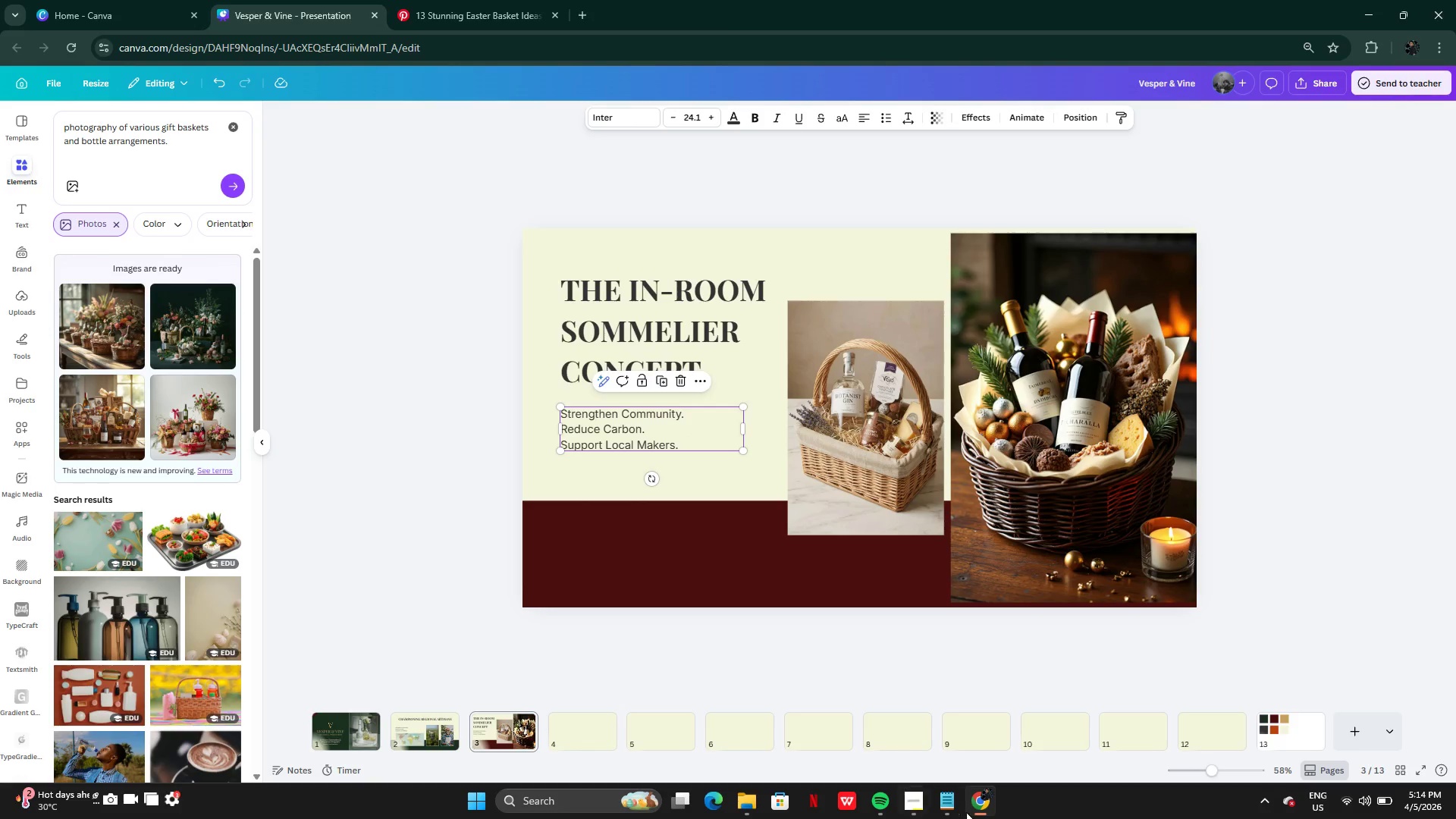 
left_click([949, 806])
 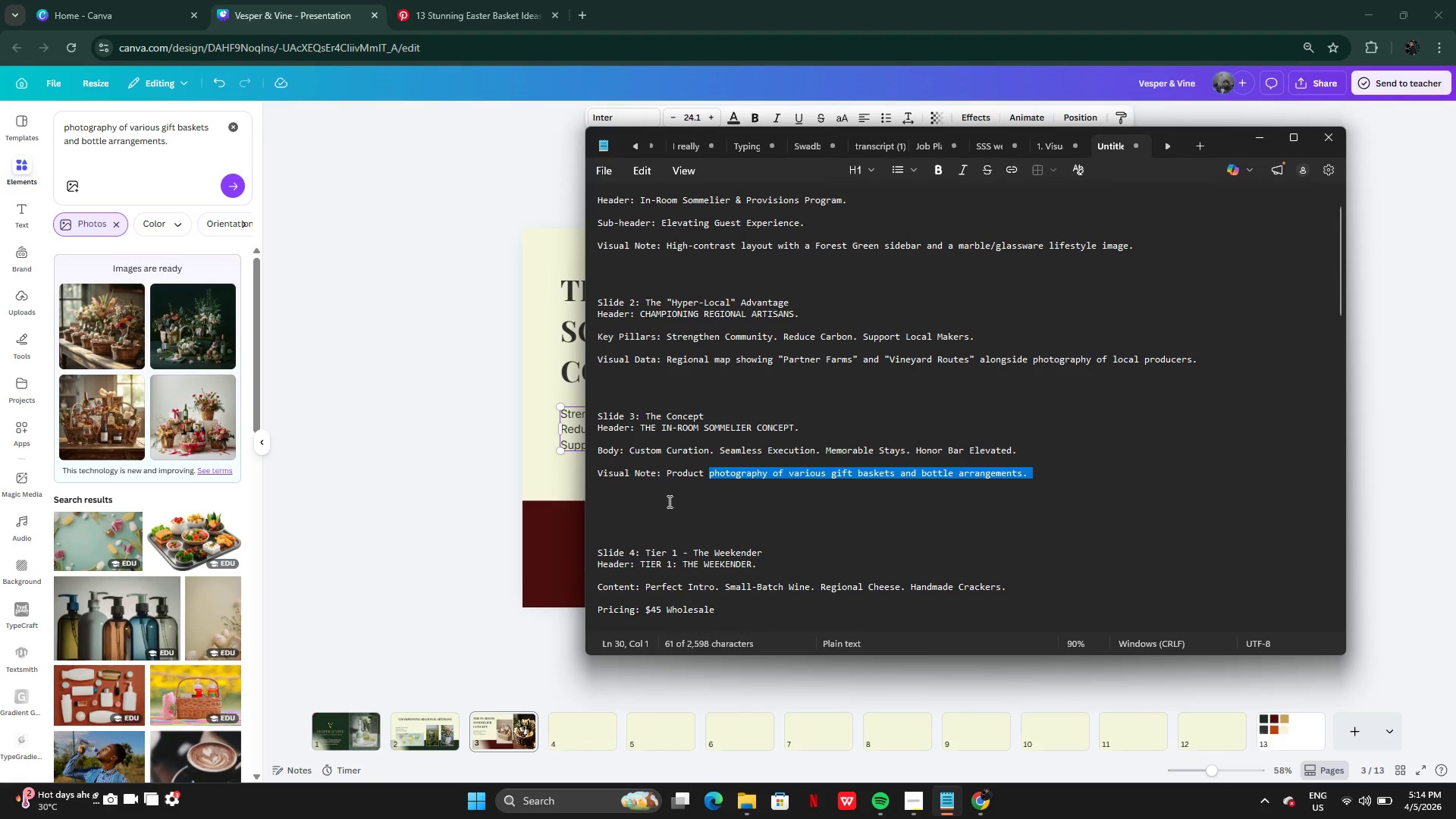 
left_click([663, 463])
 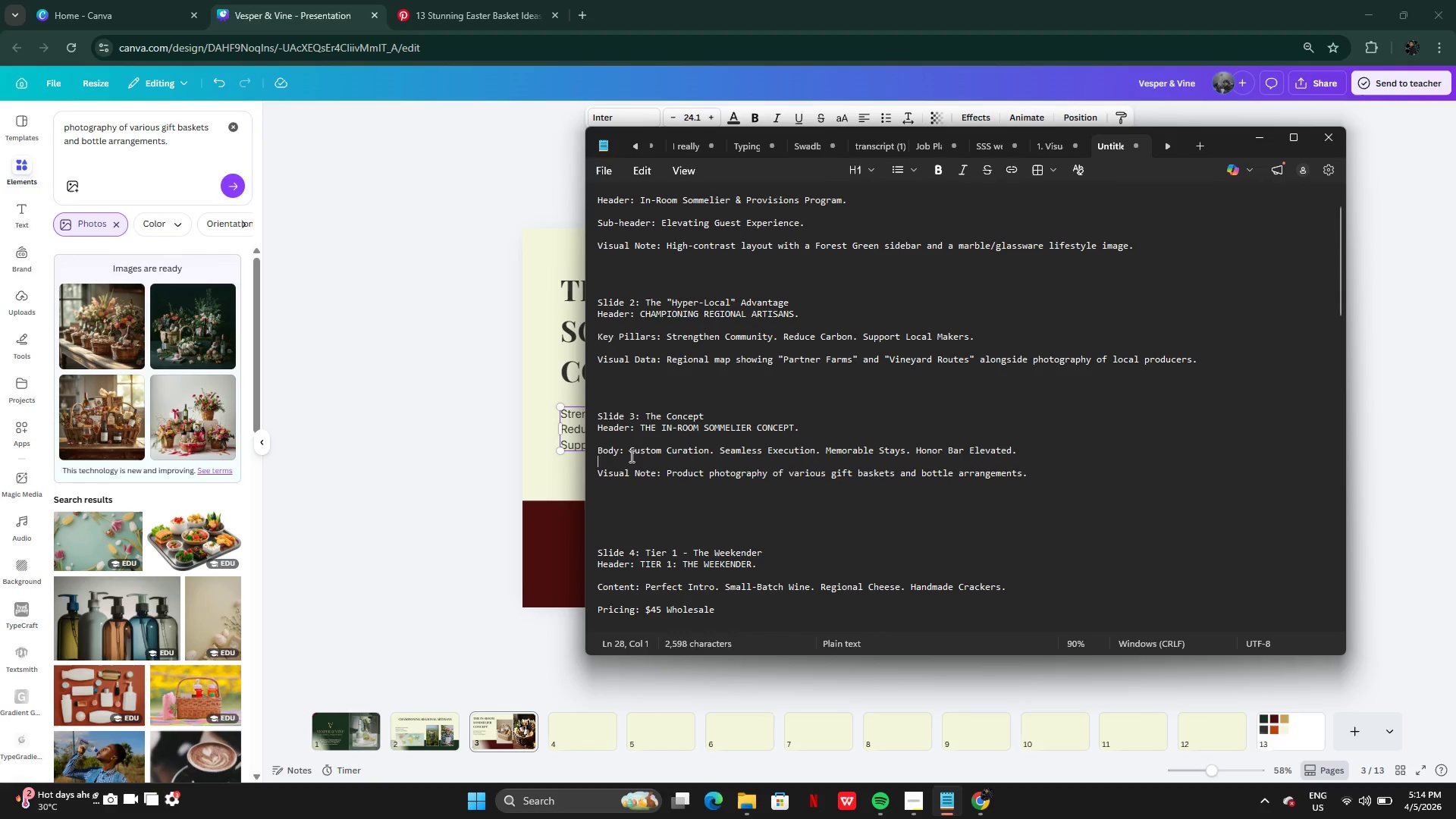 
left_click([629, 455])
 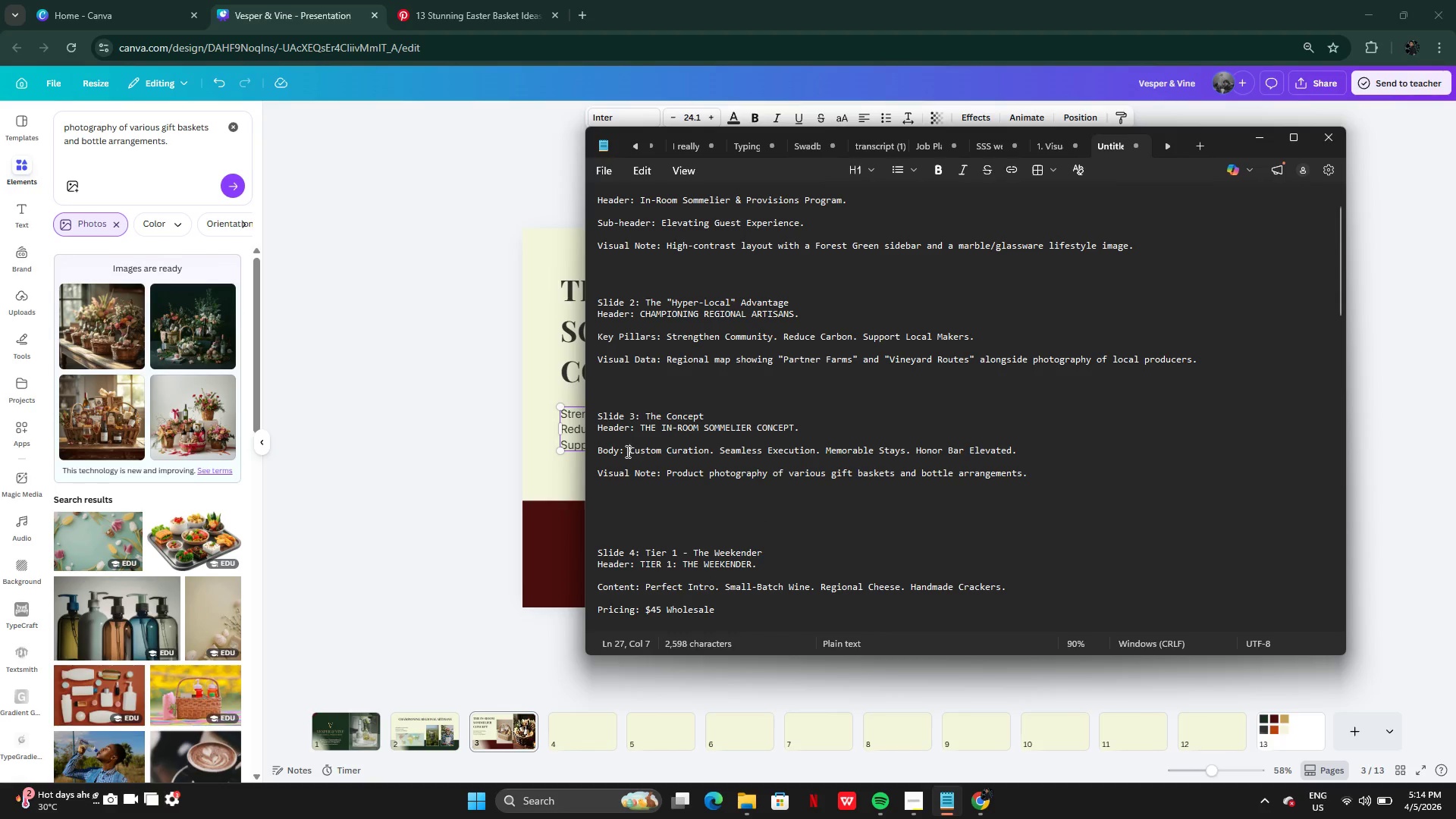 
left_click_drag(start_coordinate=[626, 451], to_coordinate=[1028, 452])
 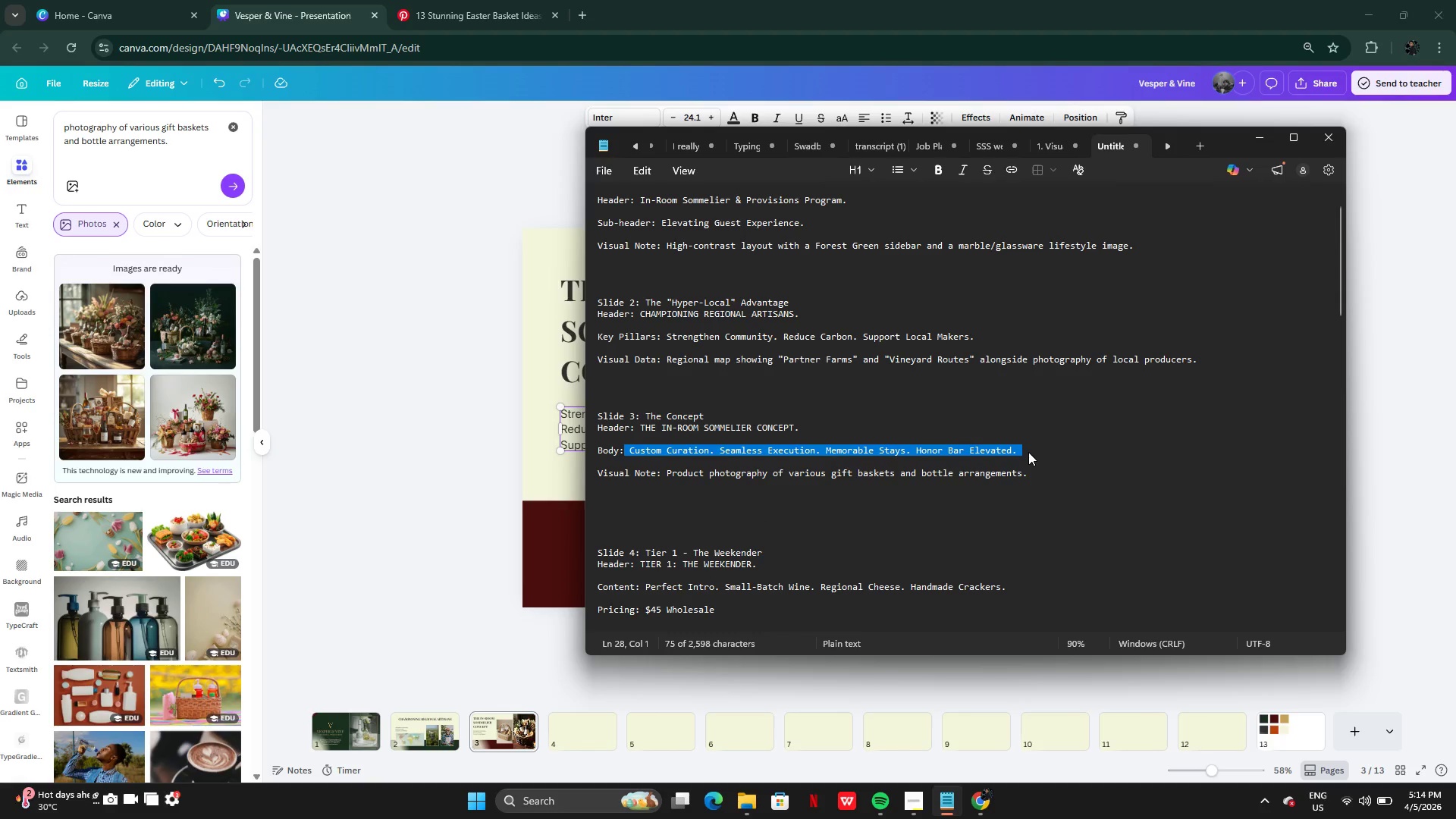 
key(Control+C)
 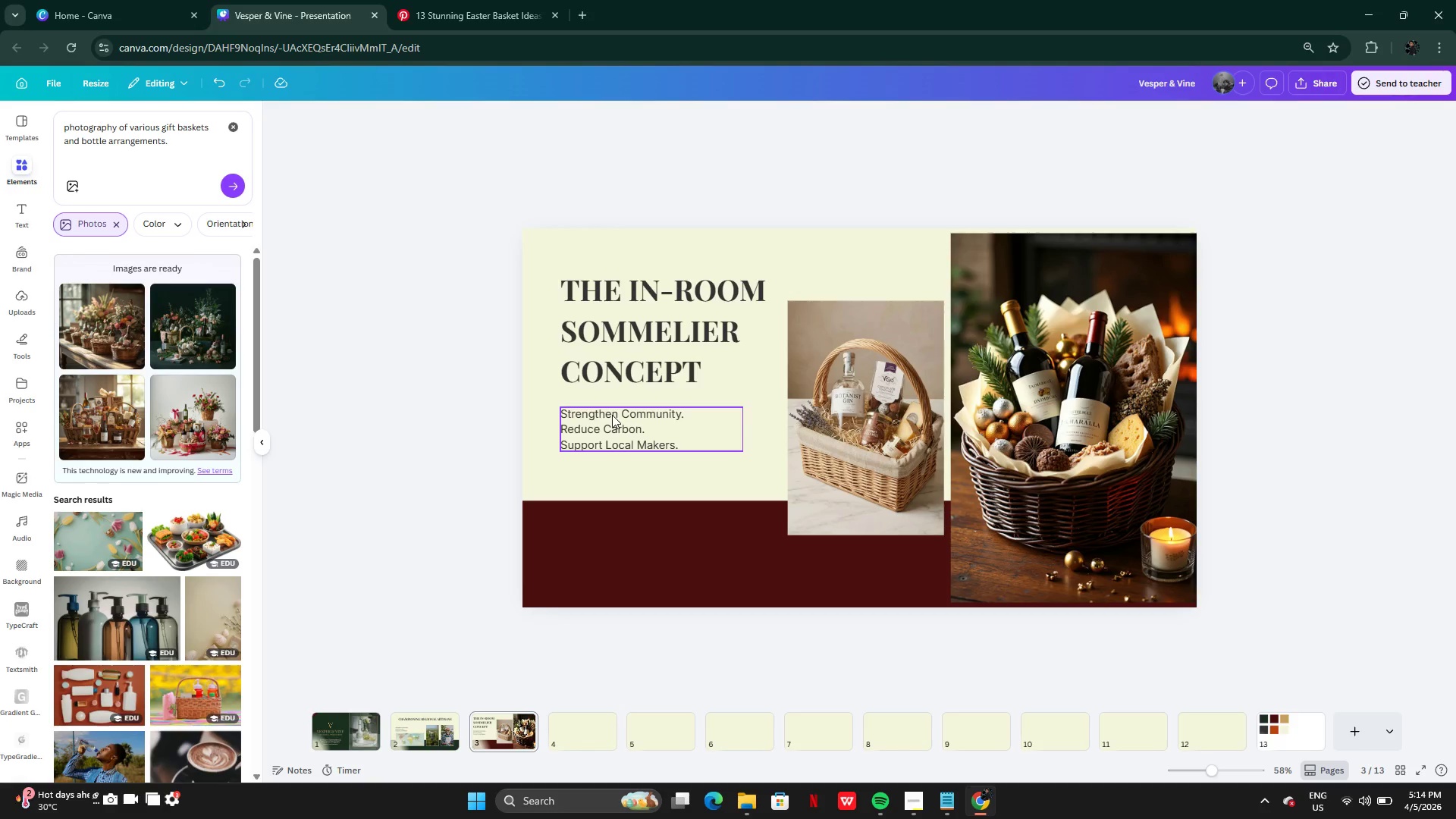 
double_click([612, 415])
 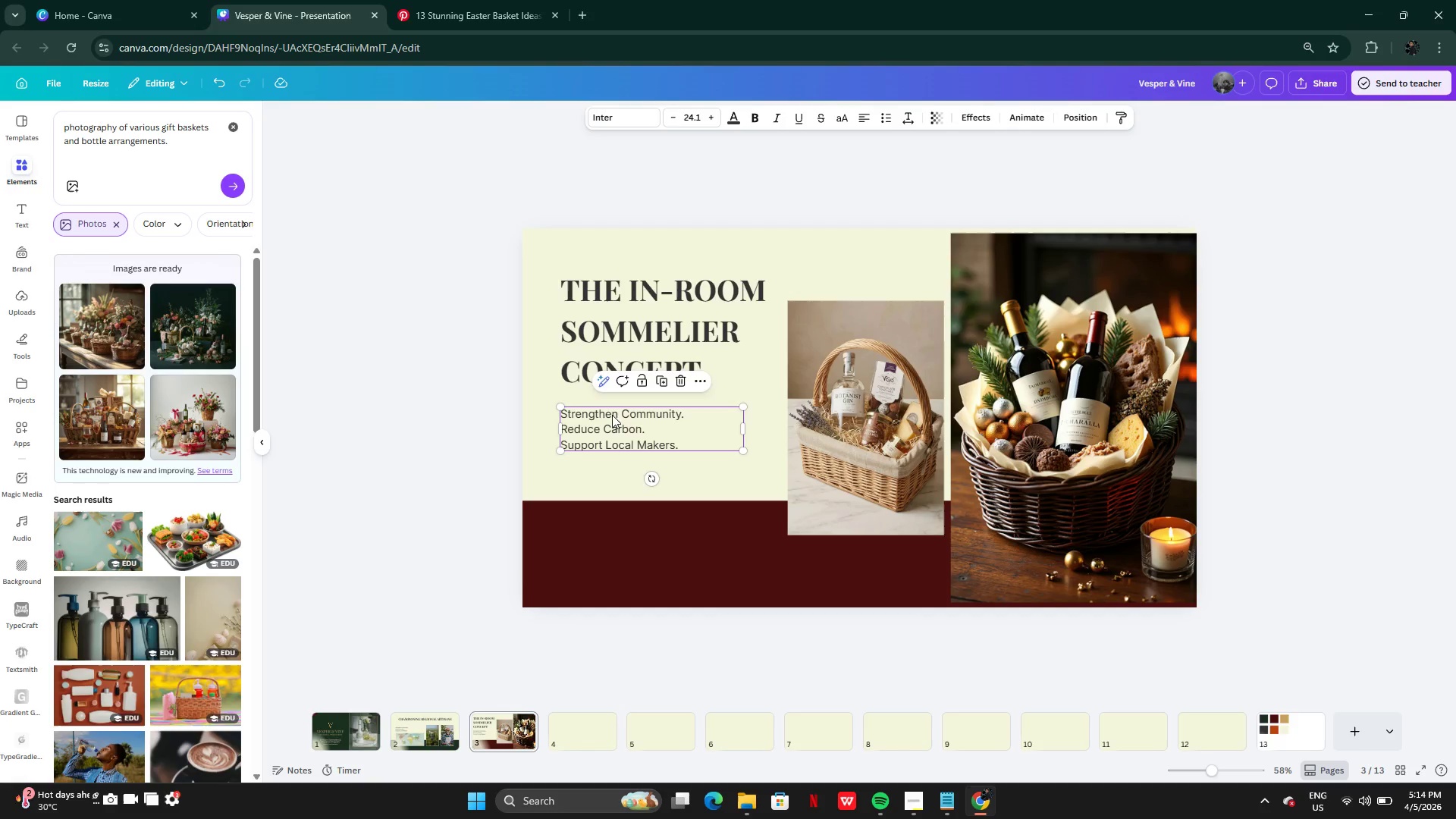 
triple_click([612, 415])
 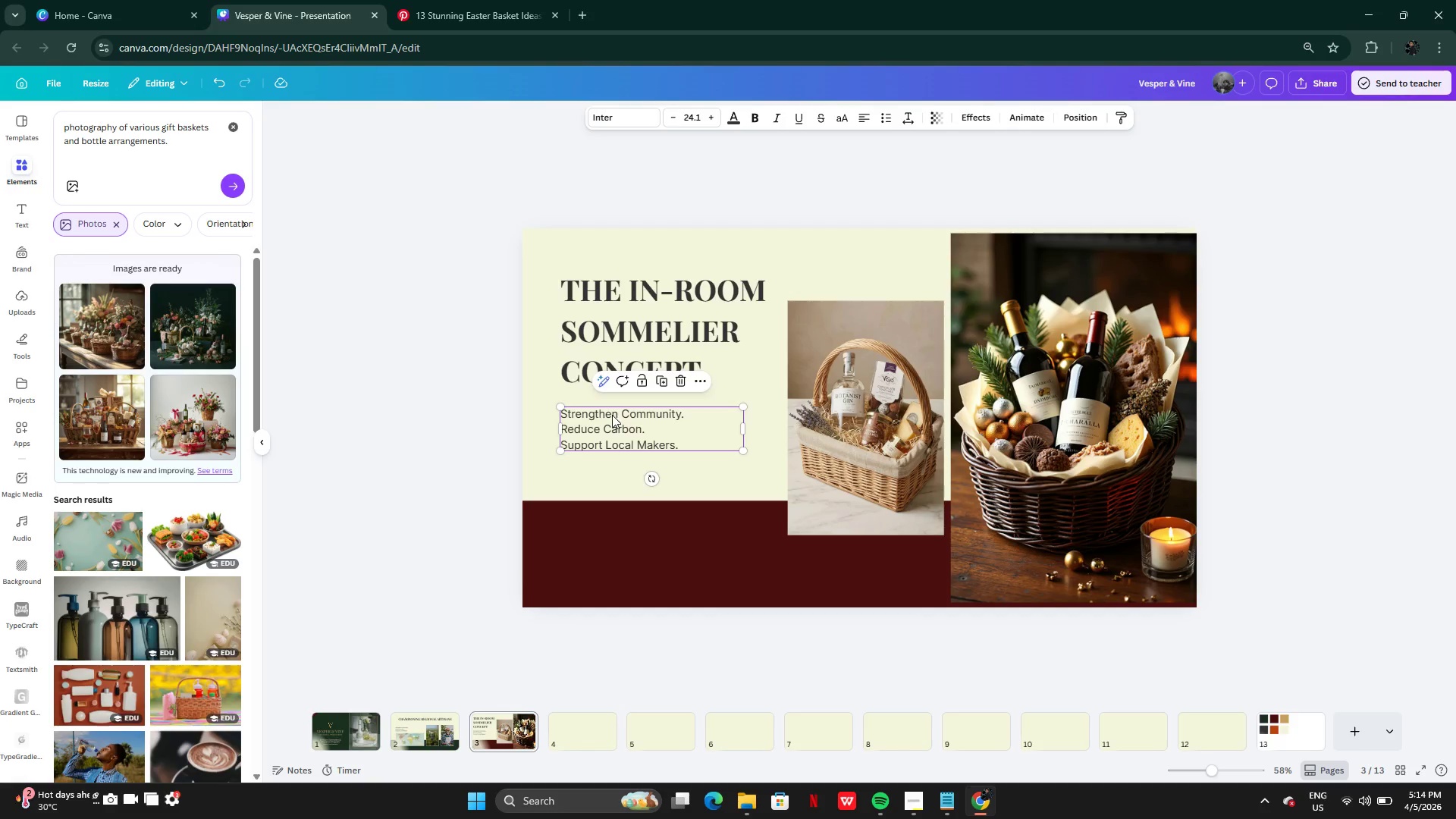 
key(Control+V)
 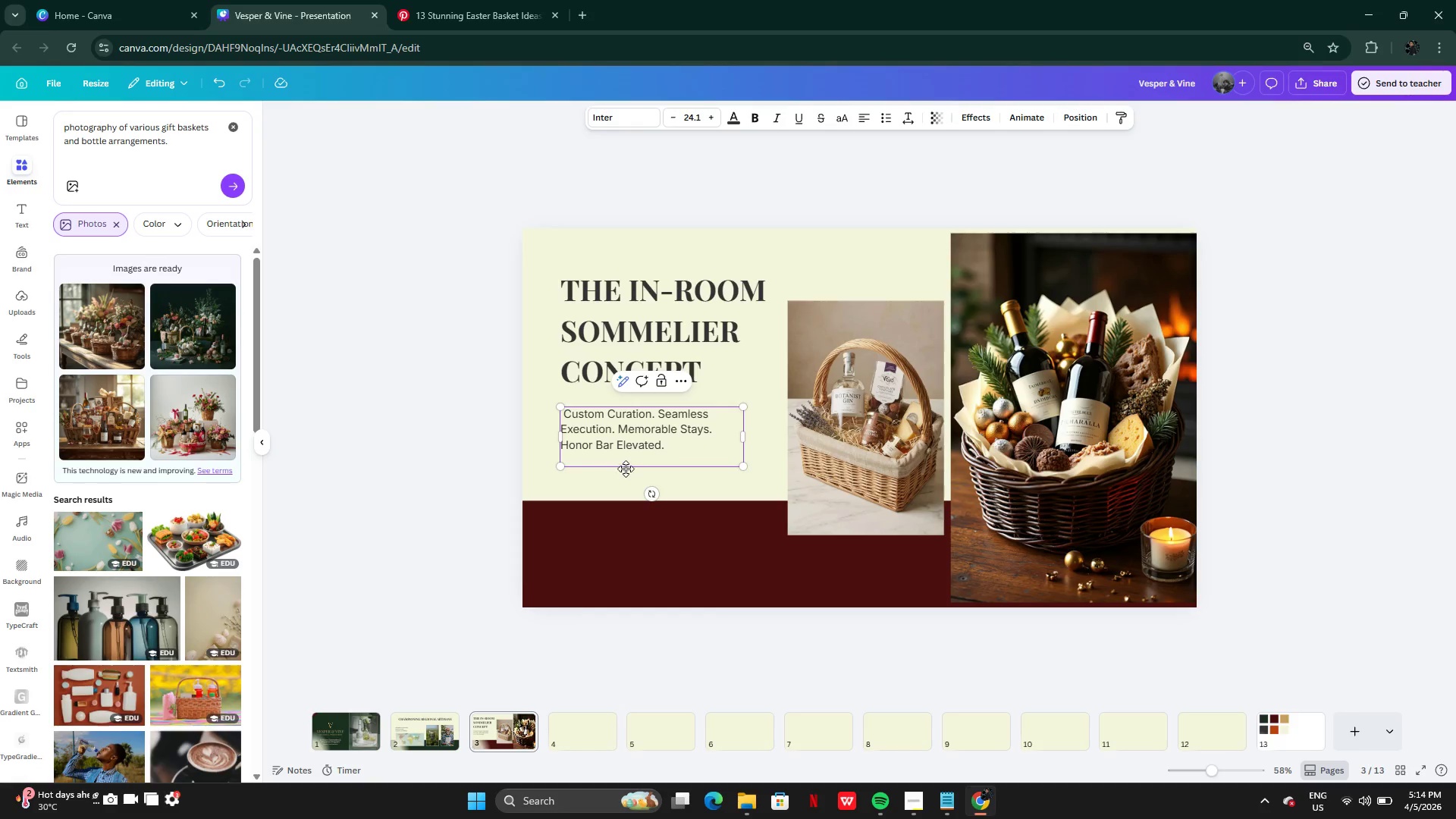 
left_click([624, 466])
 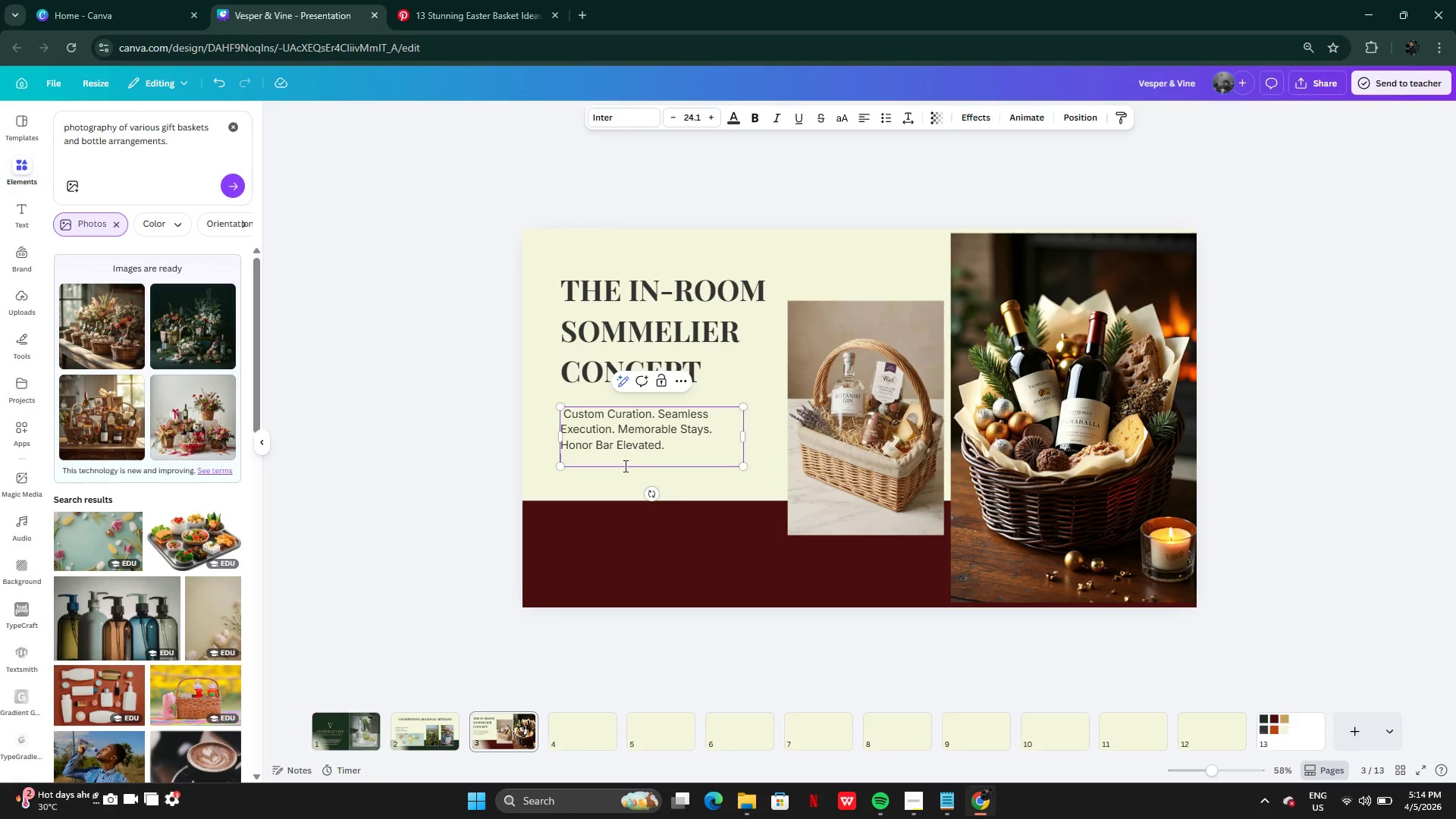 
key(Backspace)
 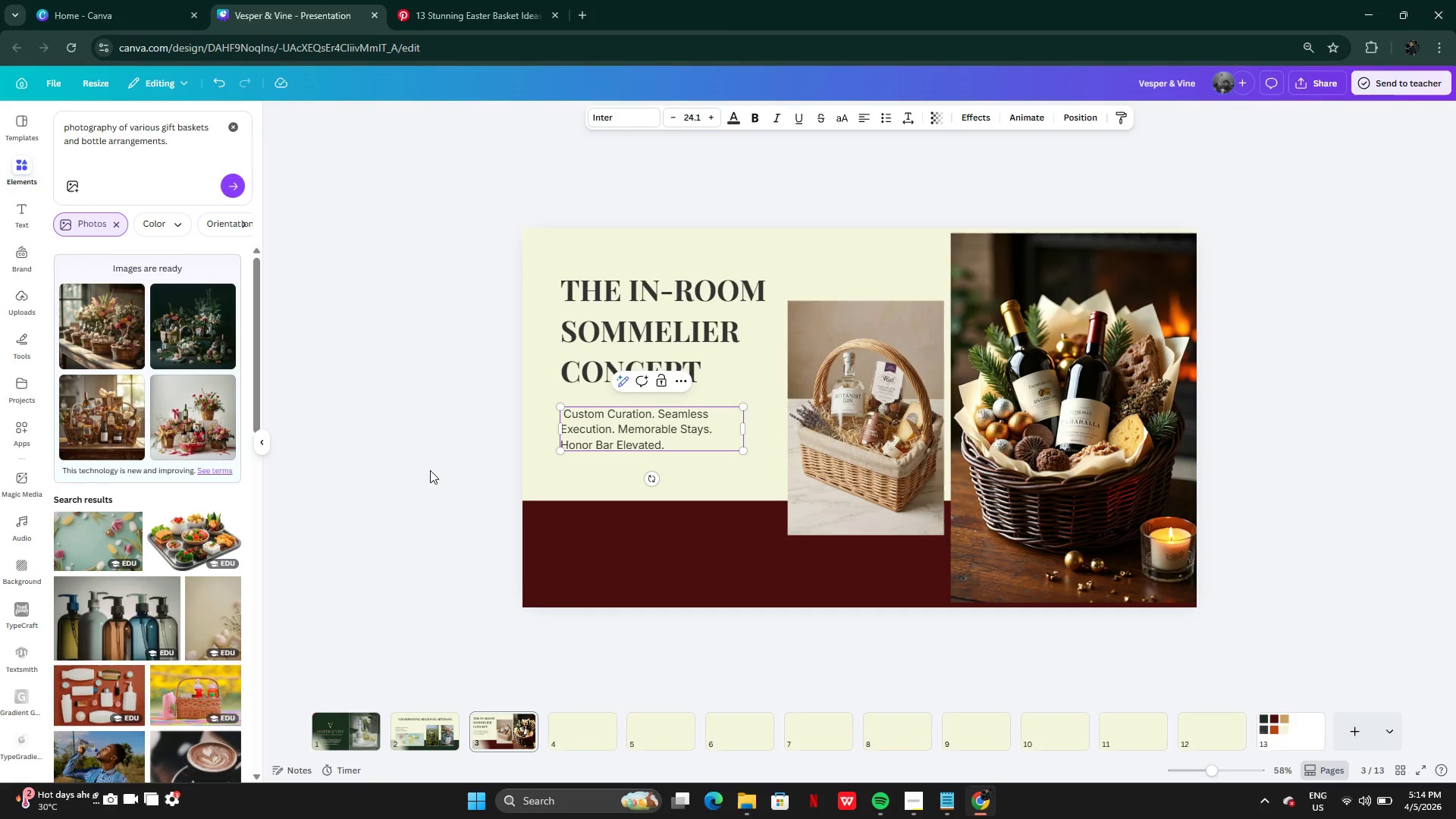 
left_click([430, 470])
 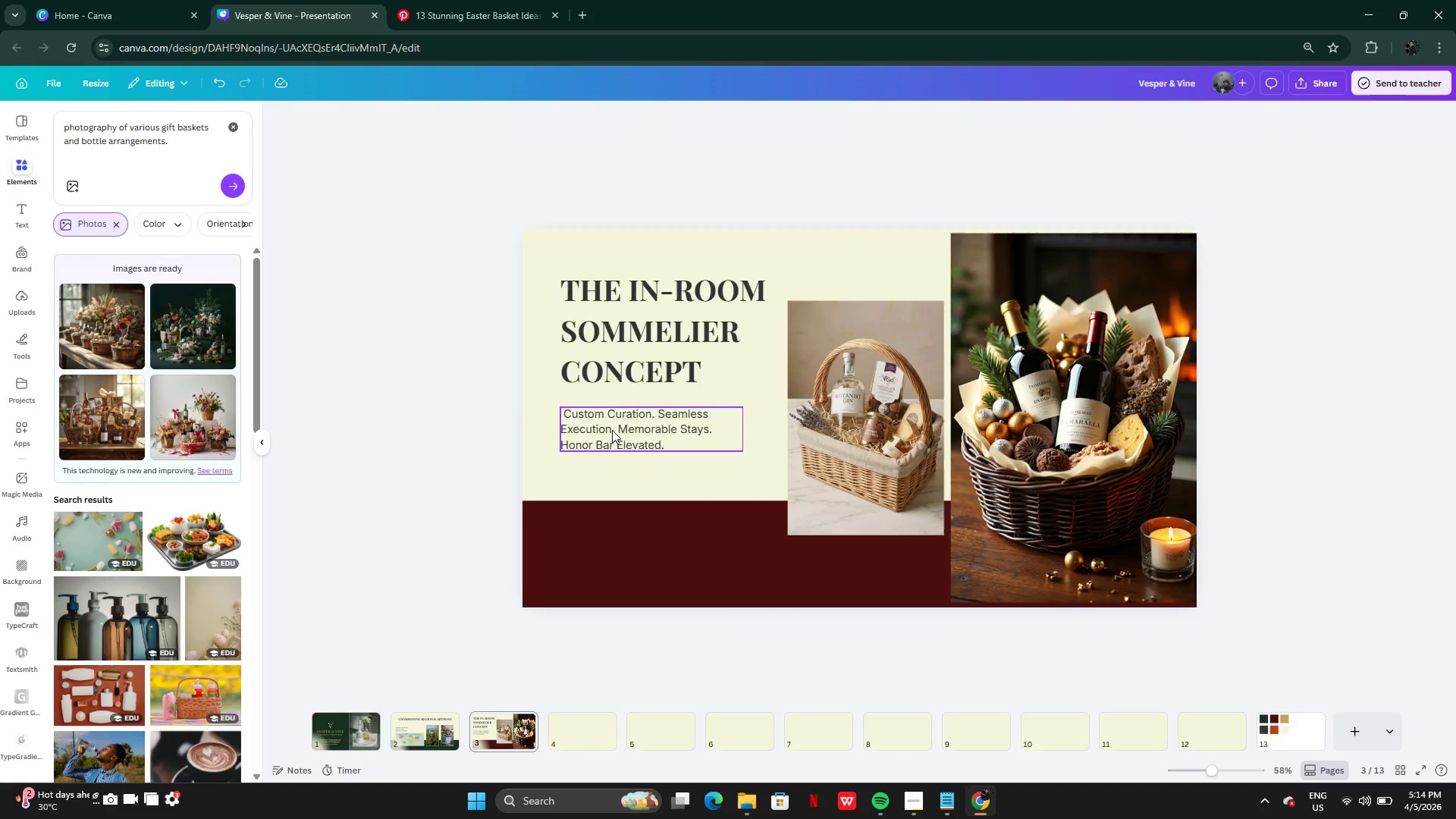 
left_click_drag(start_coordinate=[612, 430], to_coordinate=[612, 445])
 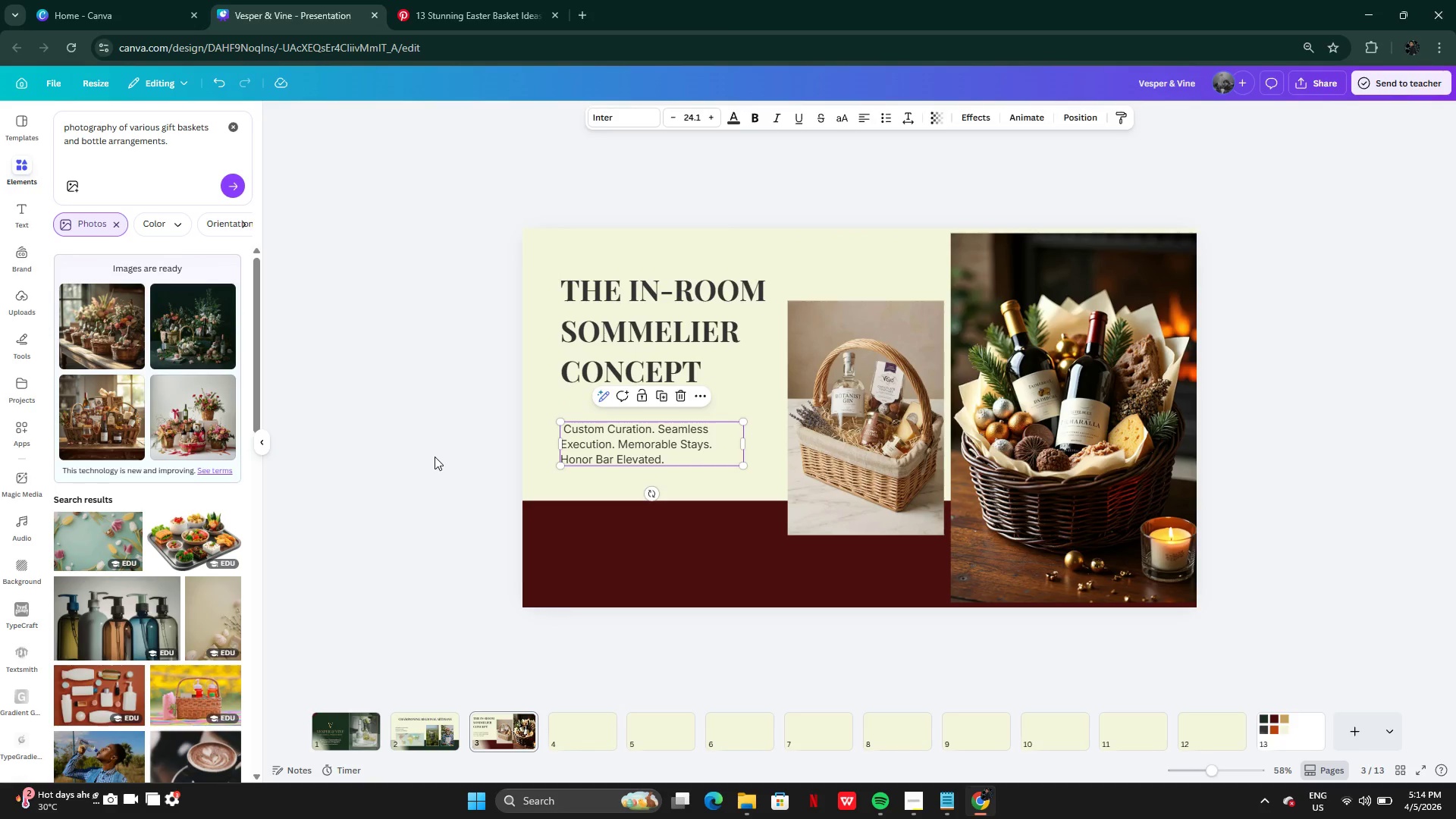 
left_click([435, 457])
 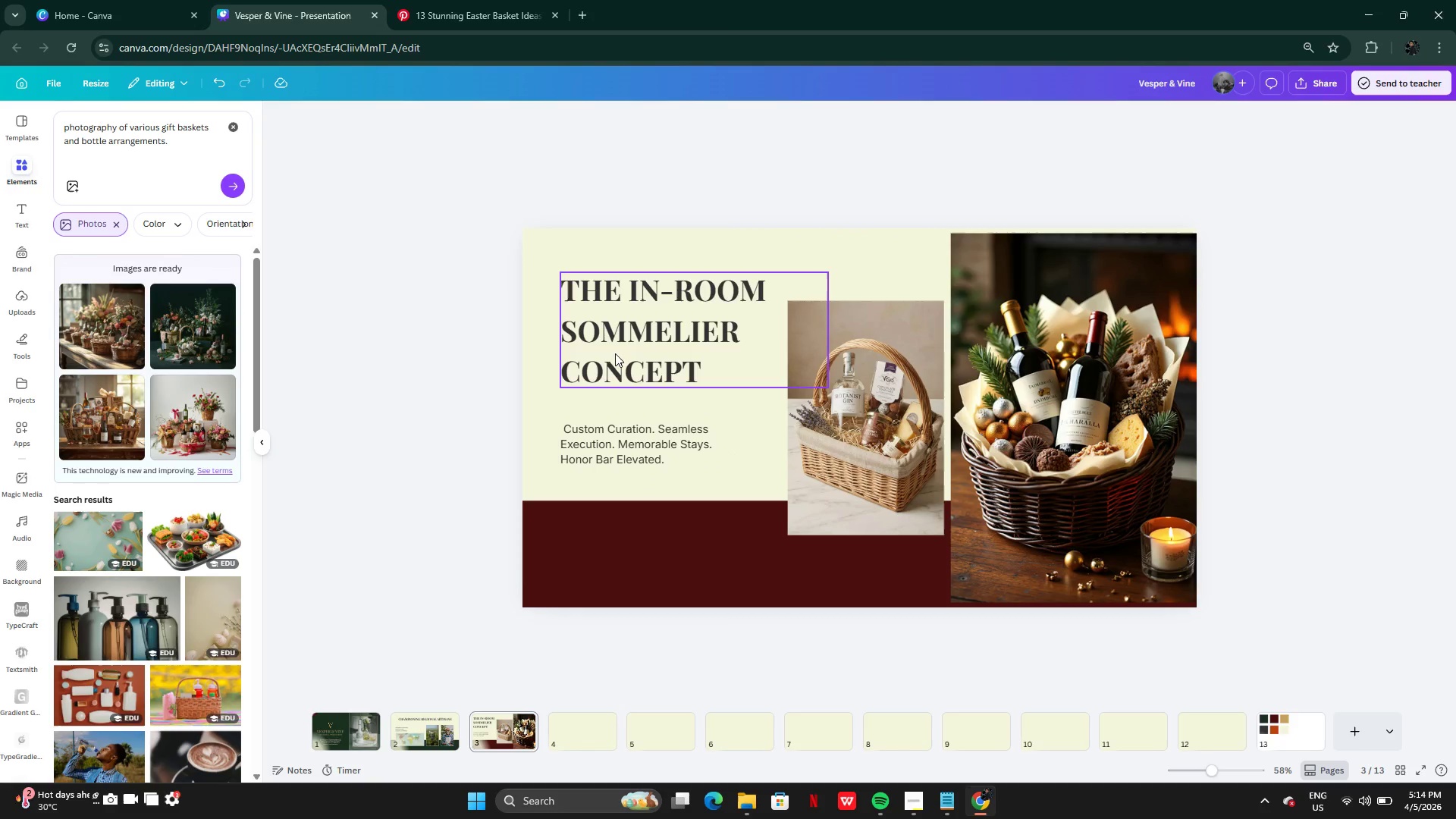 
left_click([632, 328])
 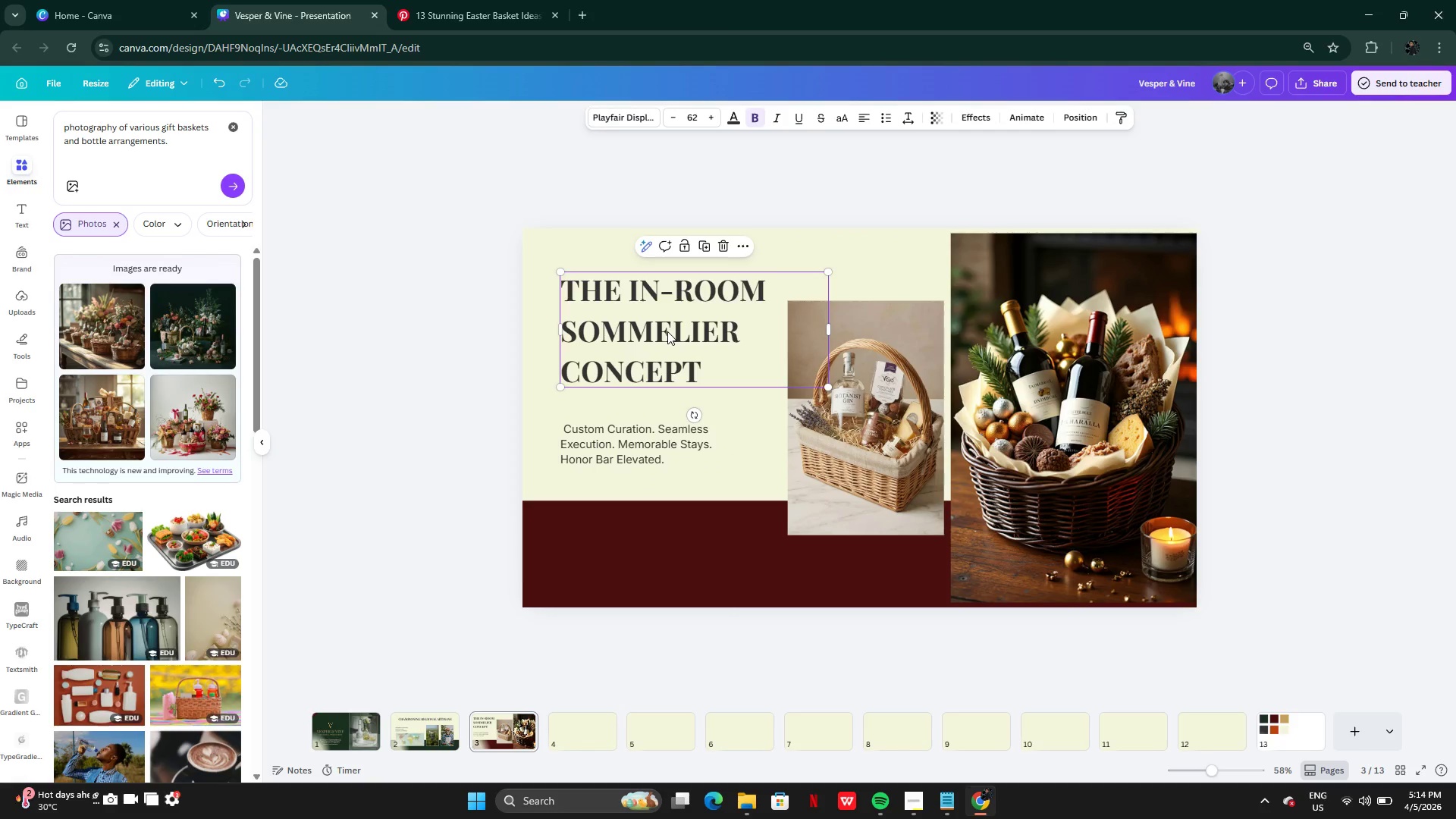 
left_click_drag(start_coordinate=[667, 331], to_coordinate=[667, 320])
 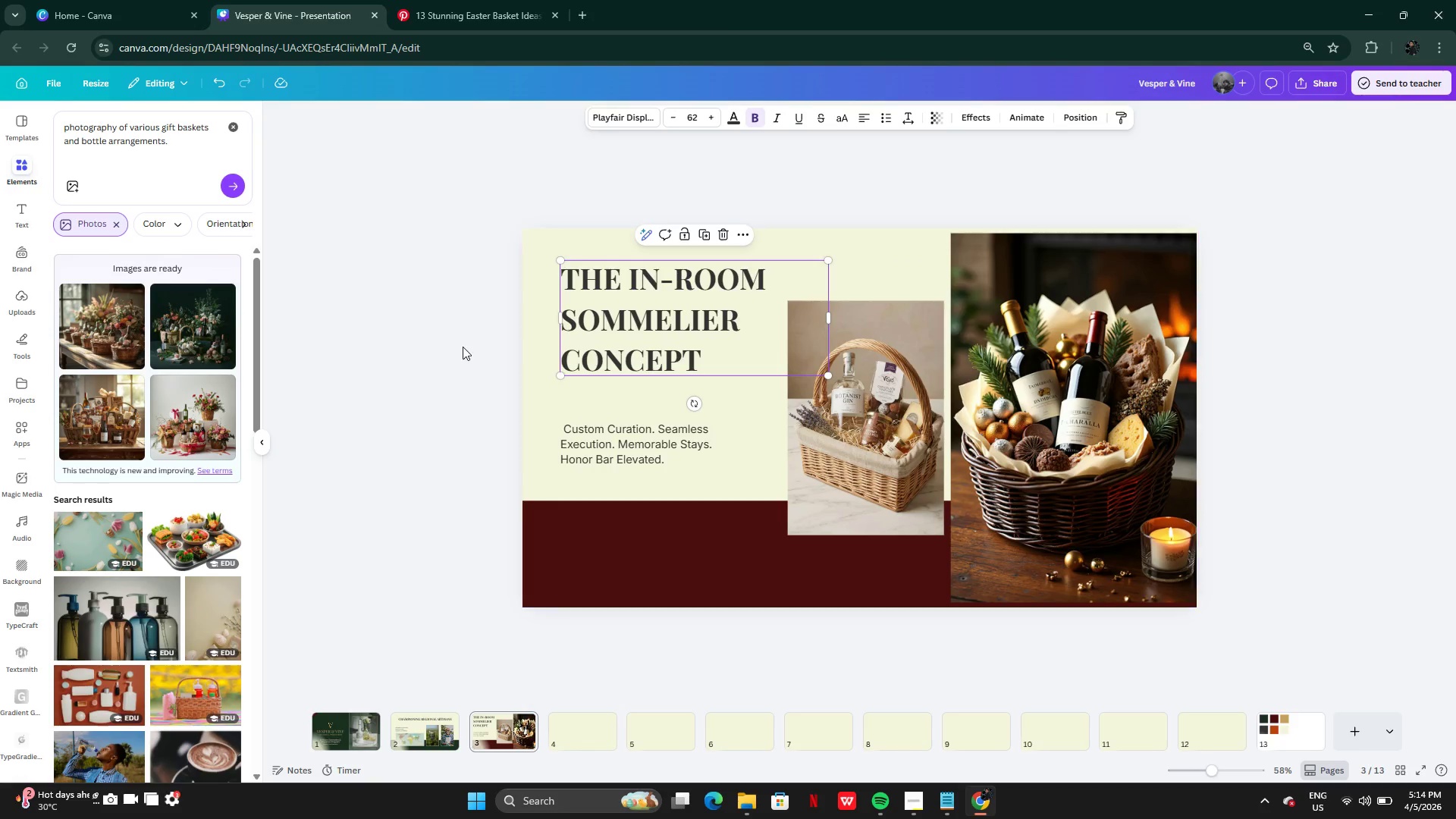 
left_click([462, 347])
 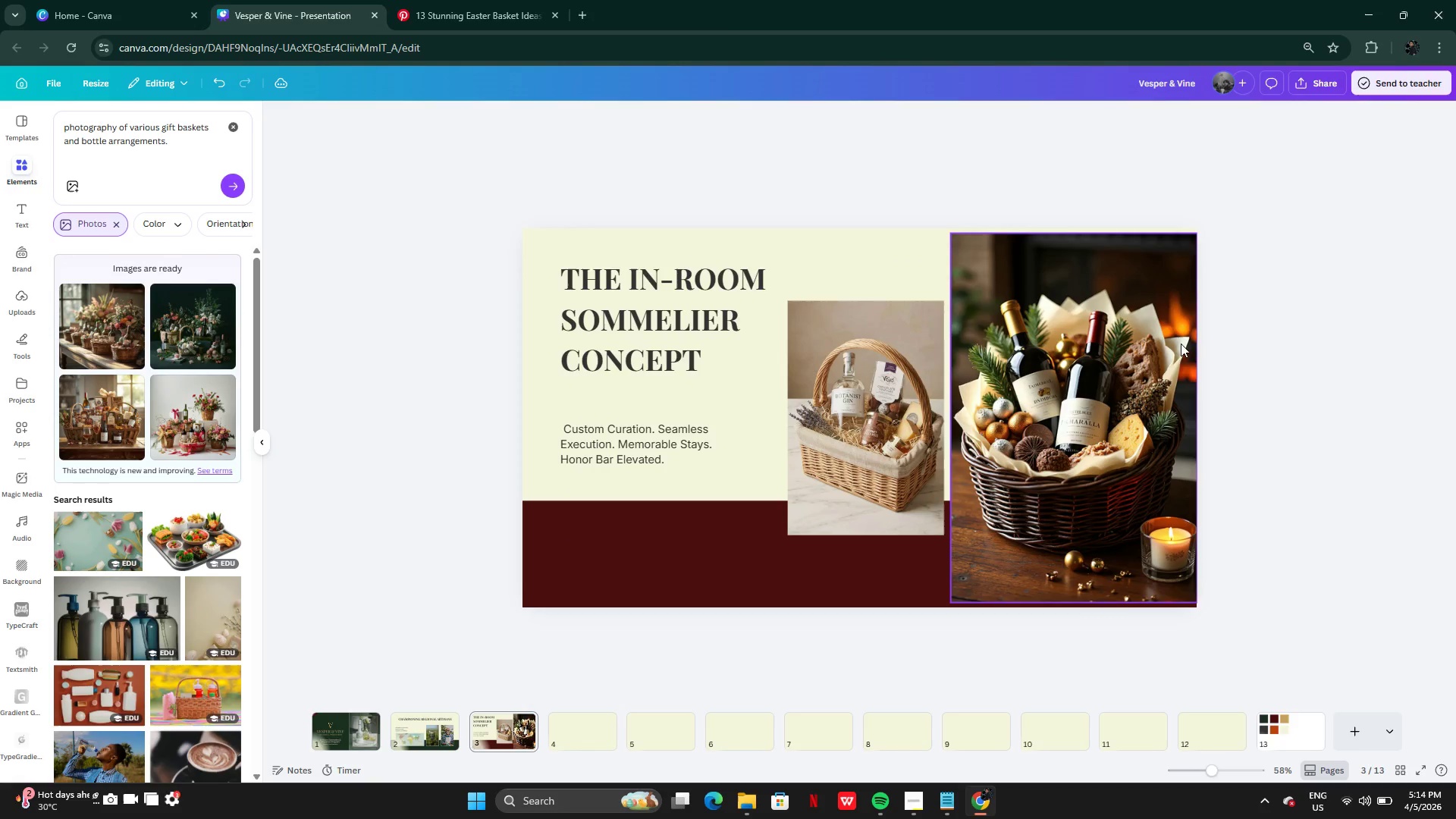 
left_click([1194, 347])
 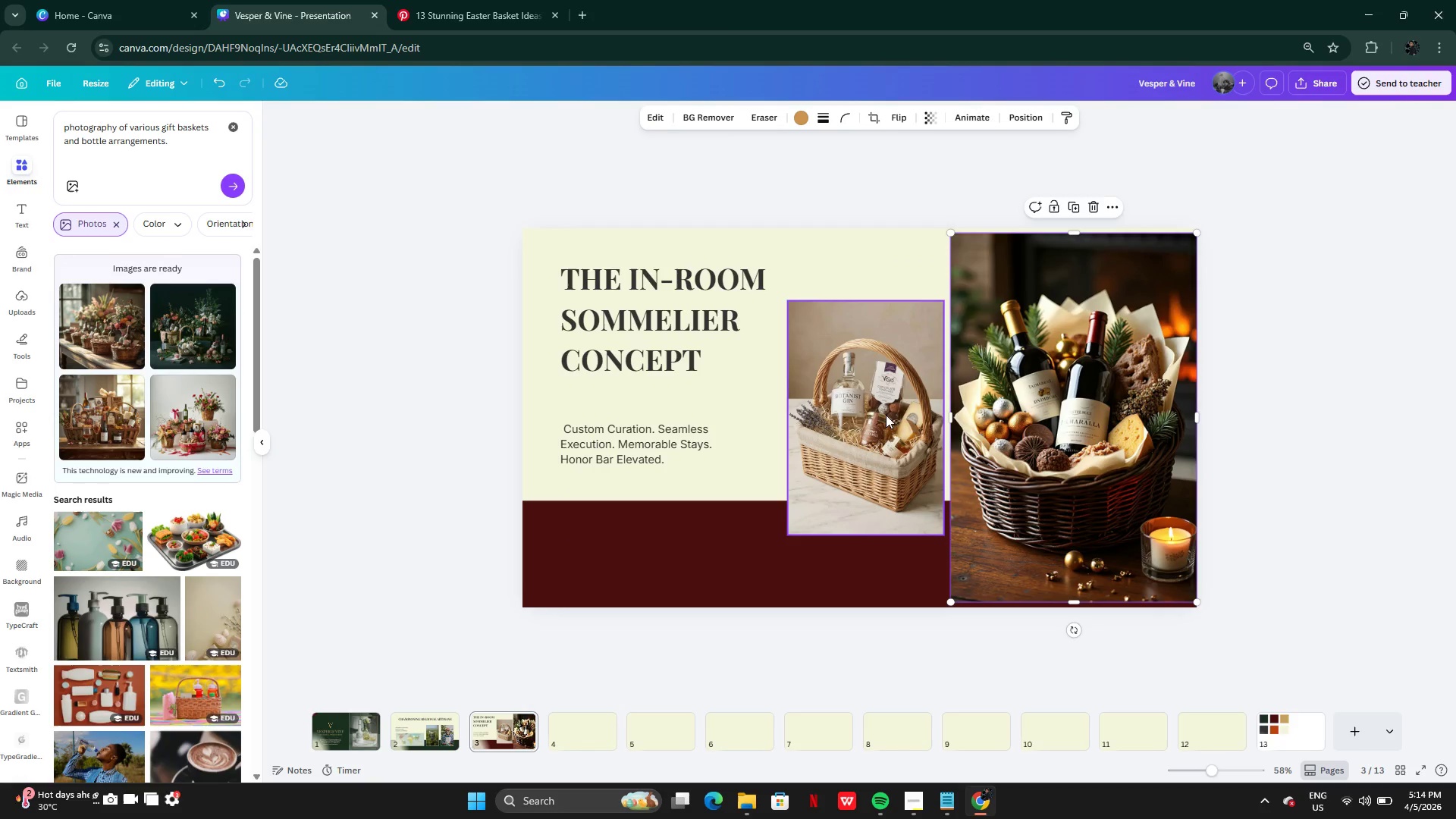 
left_click_drag(start_coordinate=[885, 415], to_coordinate=[892, 381])
 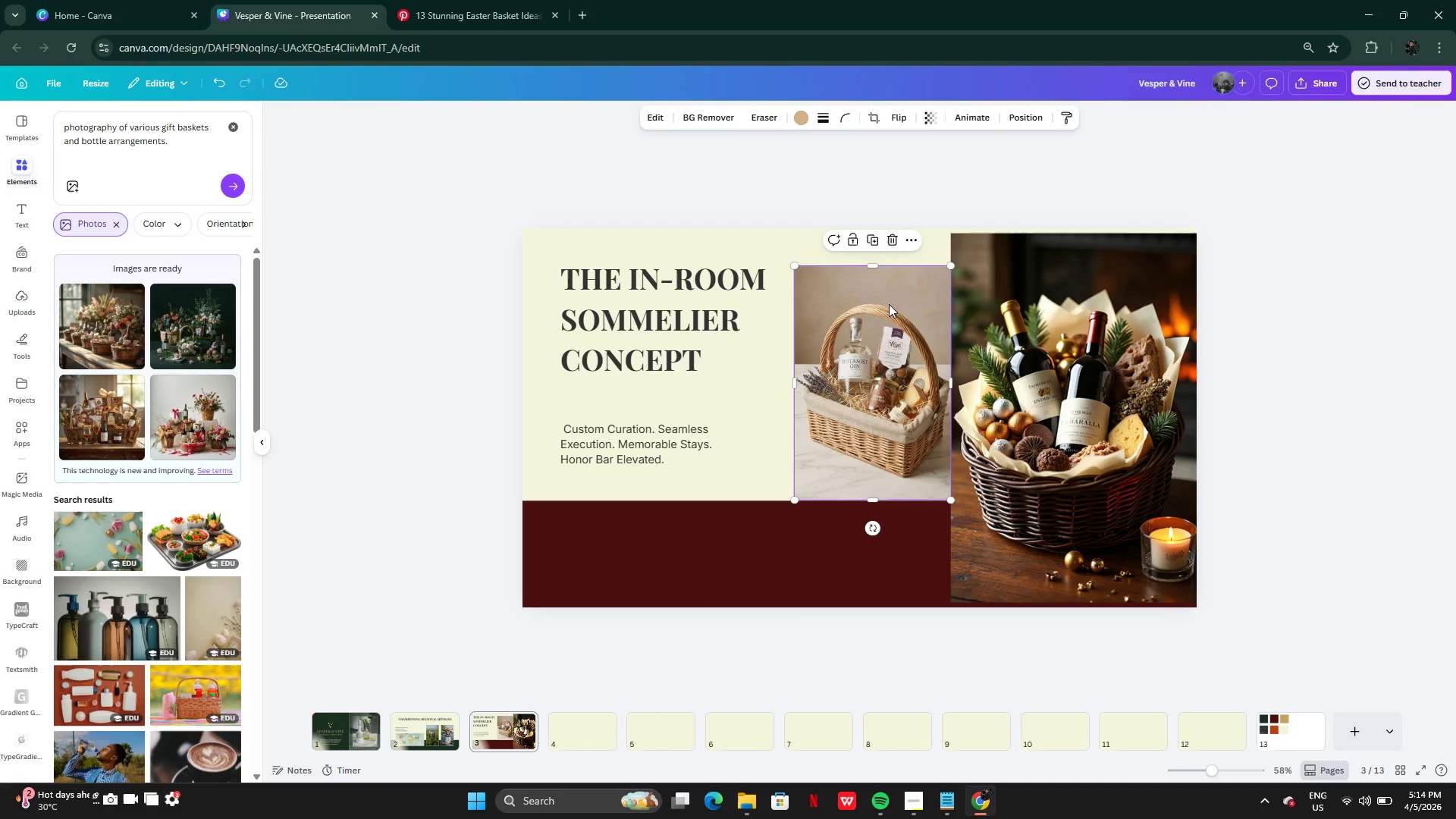 
right_click([902, 303])
 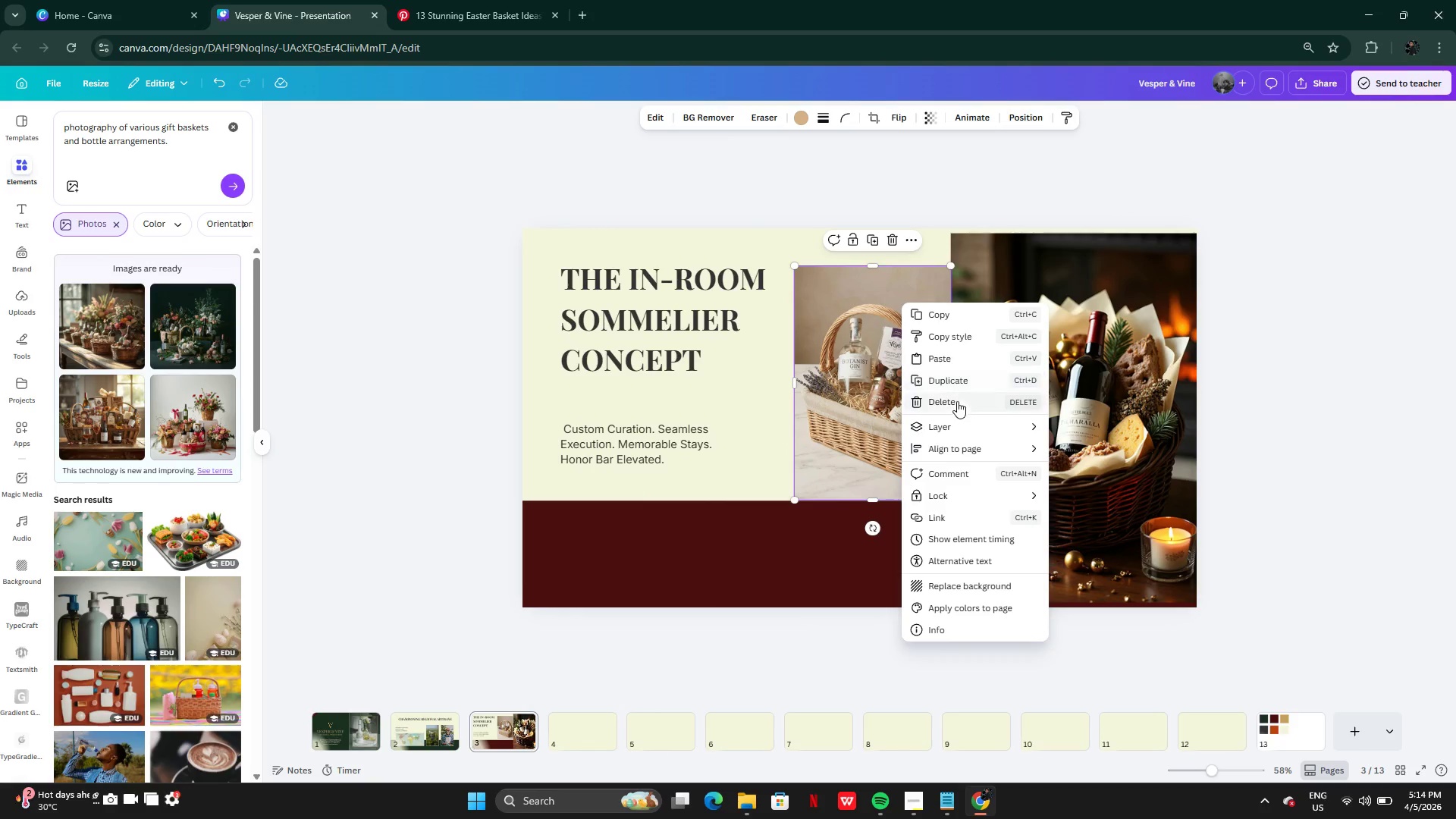 
left_click([957, 429])
 